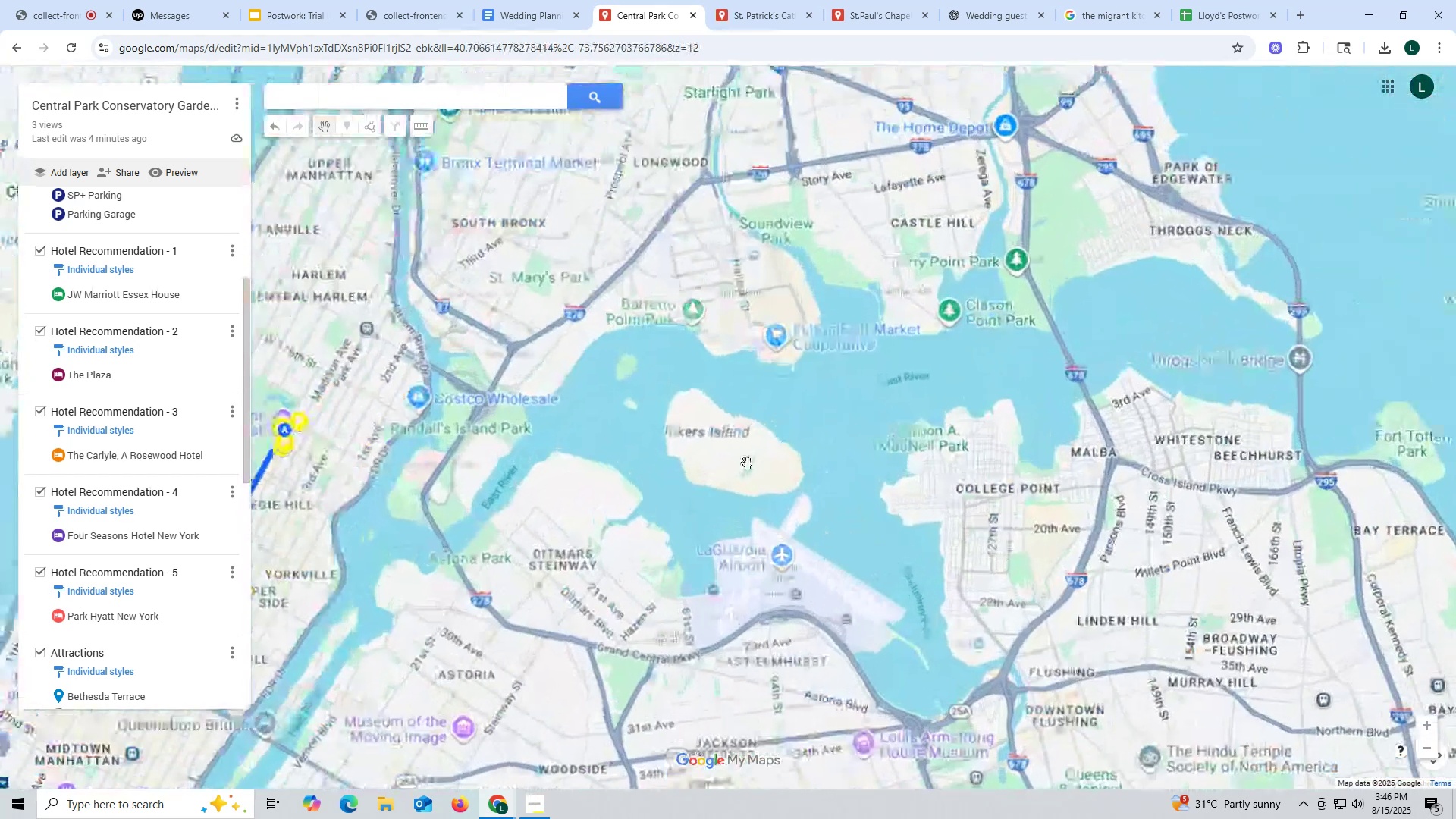 
left_click_drag(start_coordinate=[726, 485], to_coordinate=[1032, 532])
 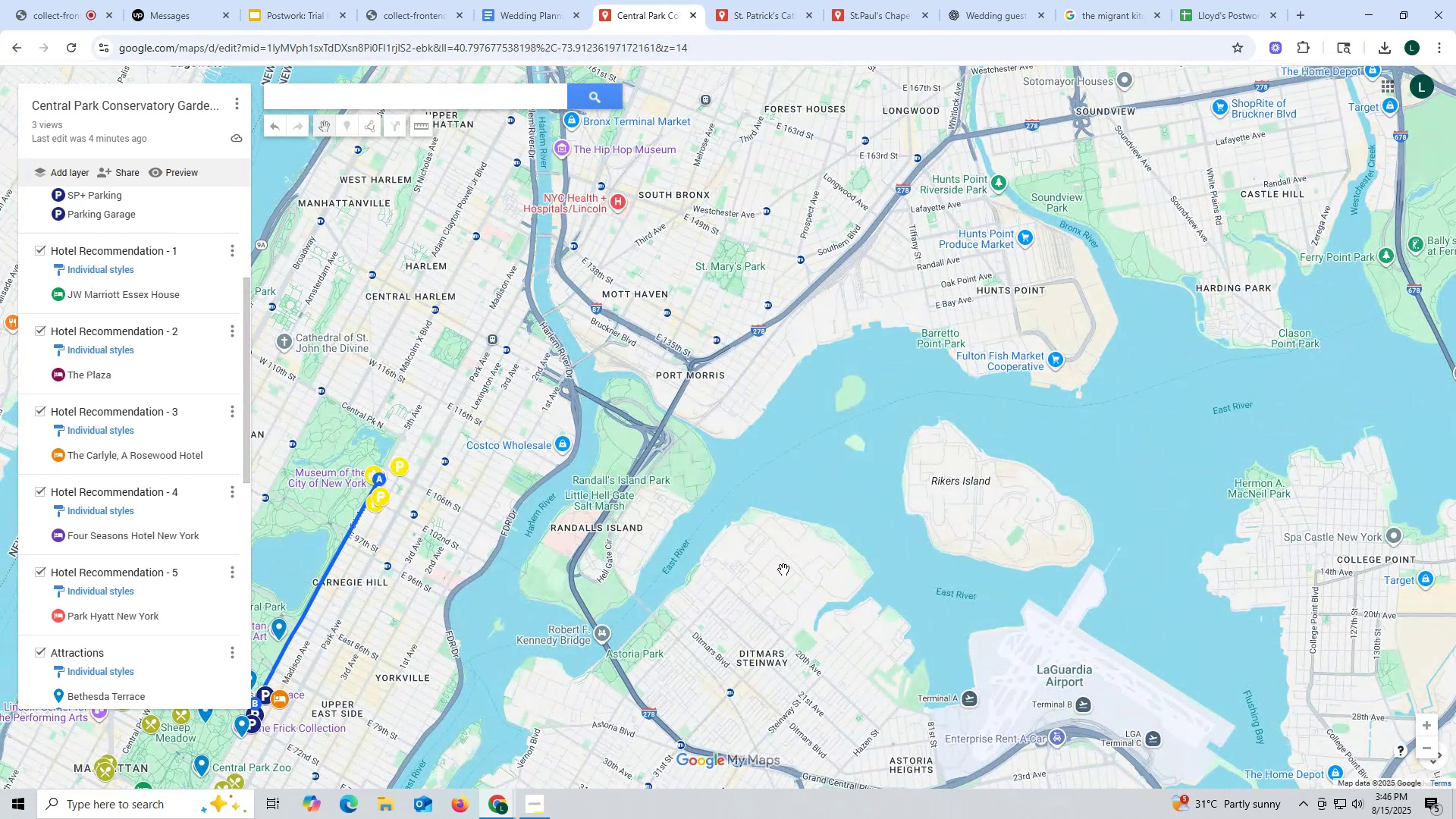 
left_click_drag(start_coordinate=[739, 592], to_coordinate=[978, 586])
 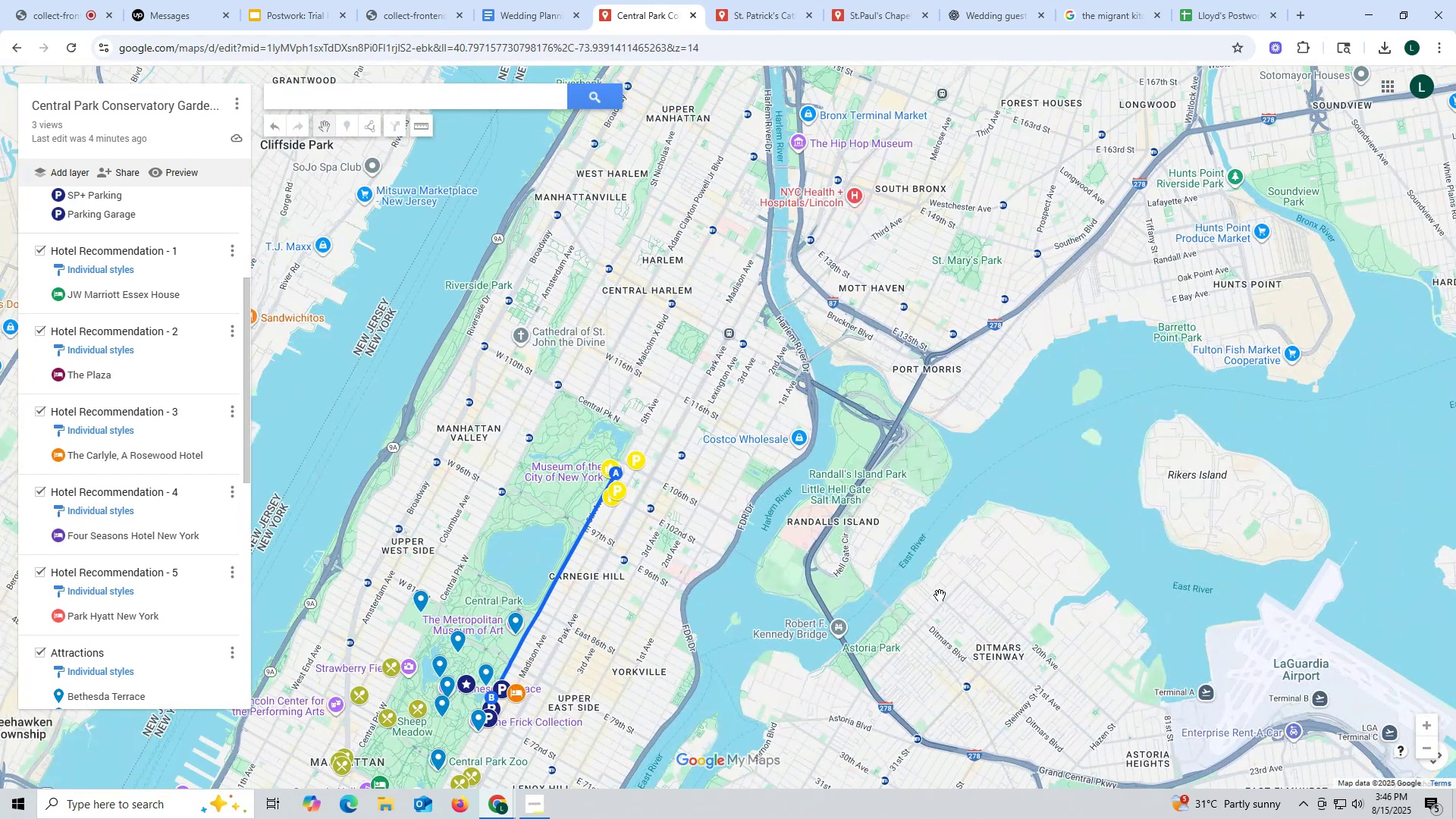 
left_click_drag(start_coordinate=[834, 607], to_coordinate=[881, 422])
 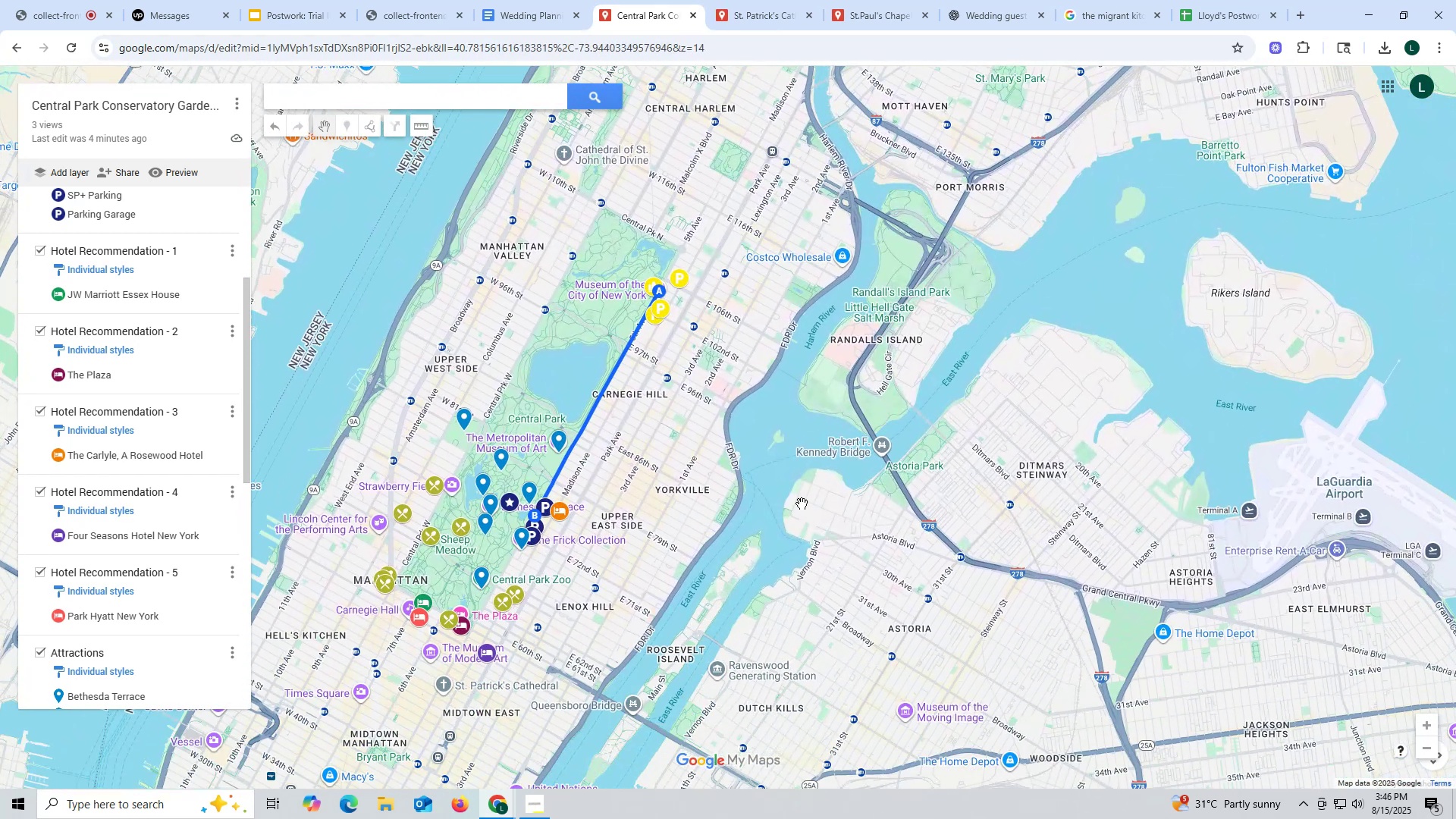 
scroll: coordinate [800, 505], scroll_direction: down, amount: 2.0
 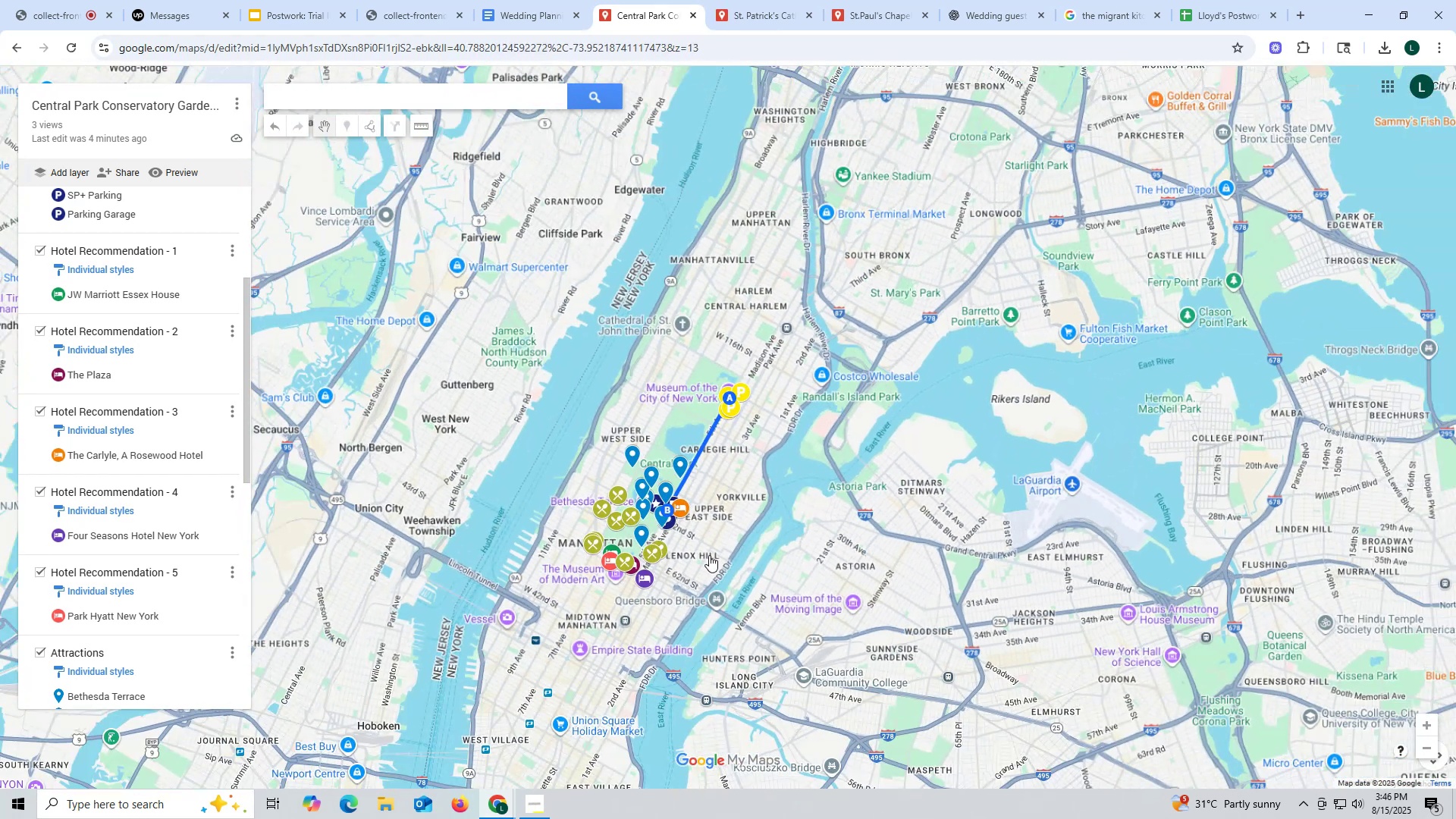 
scroll: coordinate [709, 555], scroll_direction: up, amount: 2.0
 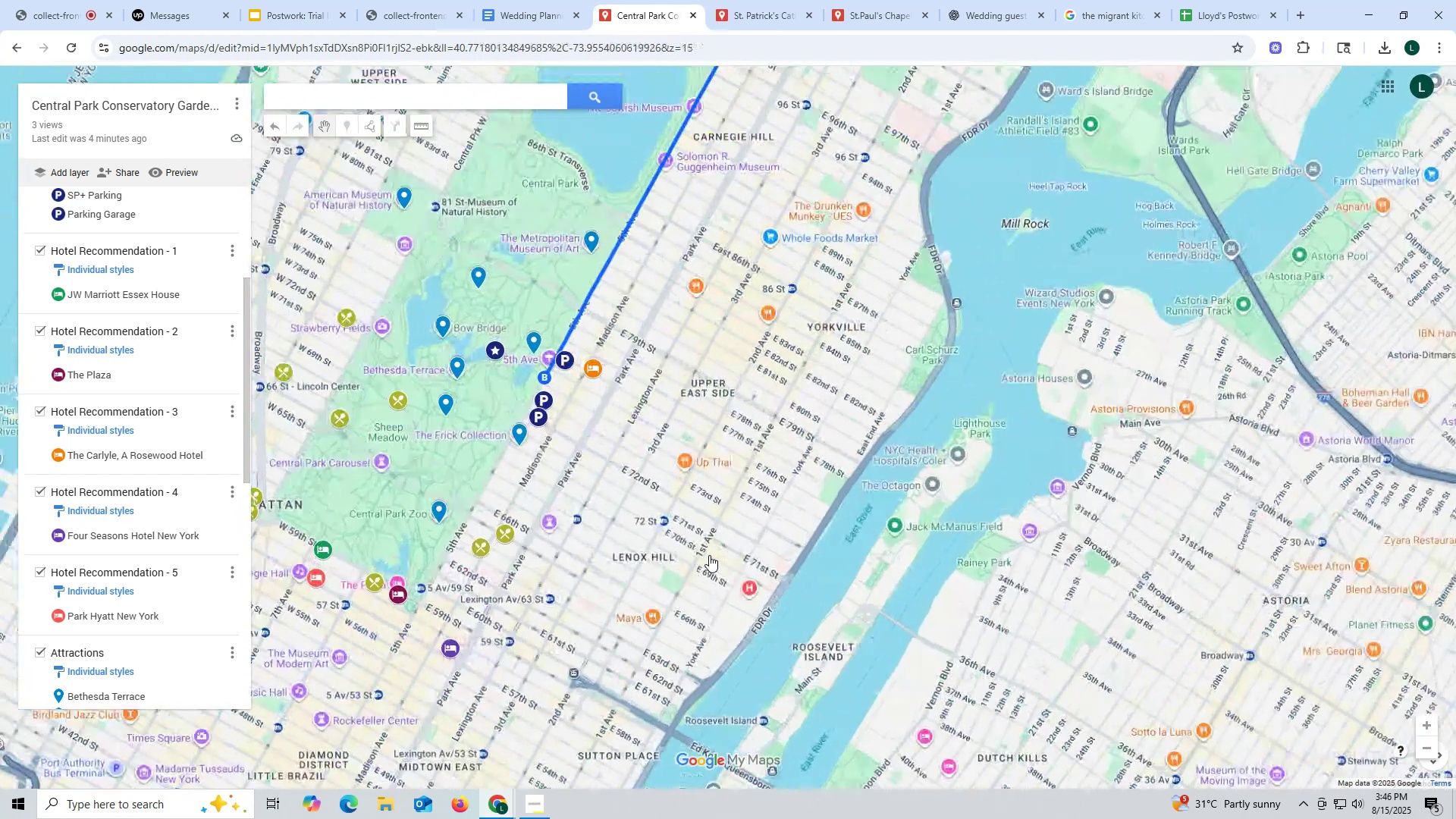 
left_click_drag(start_coordinate=[709, 555], to_coordinate=[852, 573])
 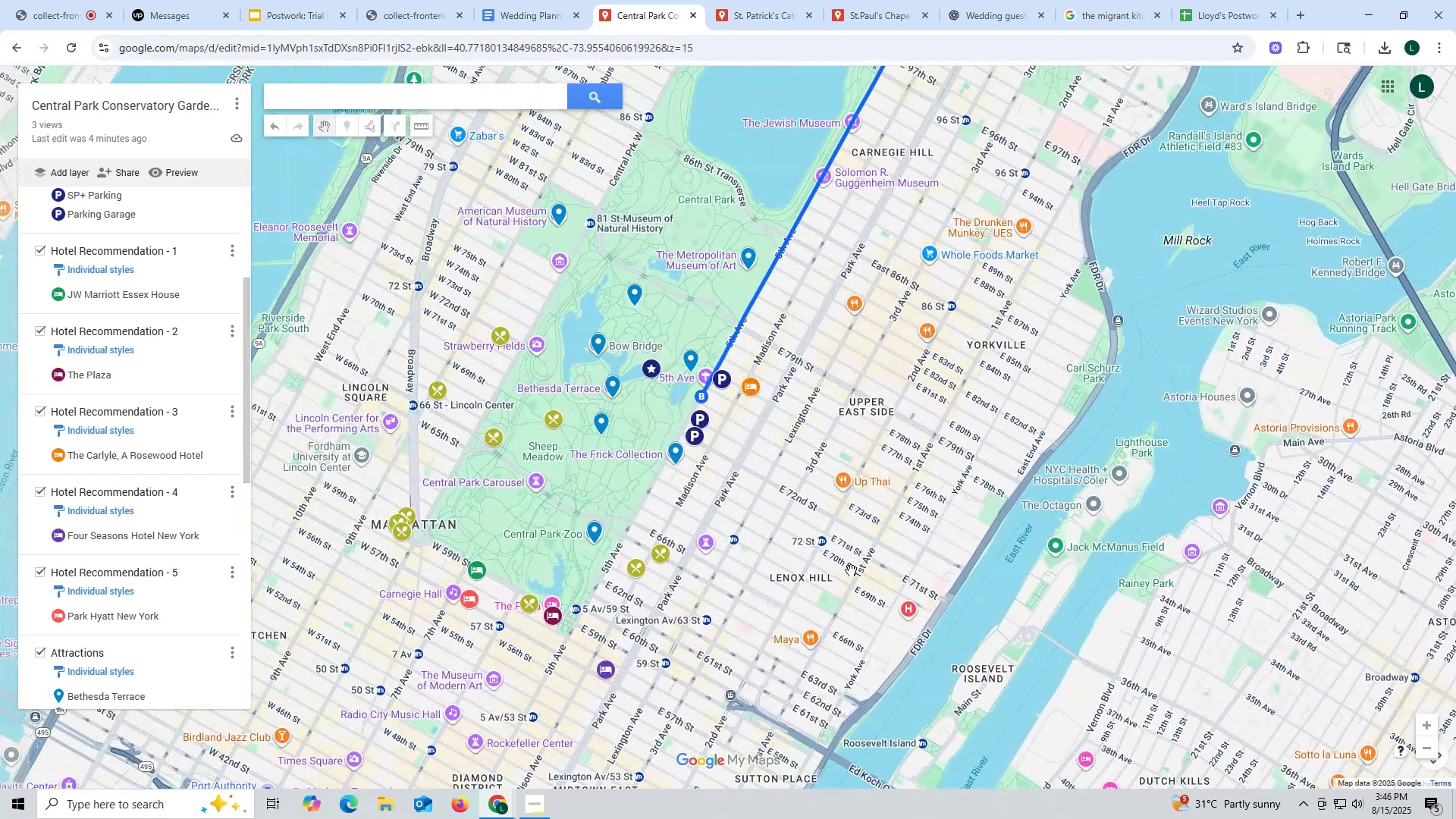 
scroll: coordinate [847, 566], scroll_direction: up, amount: 1.0
 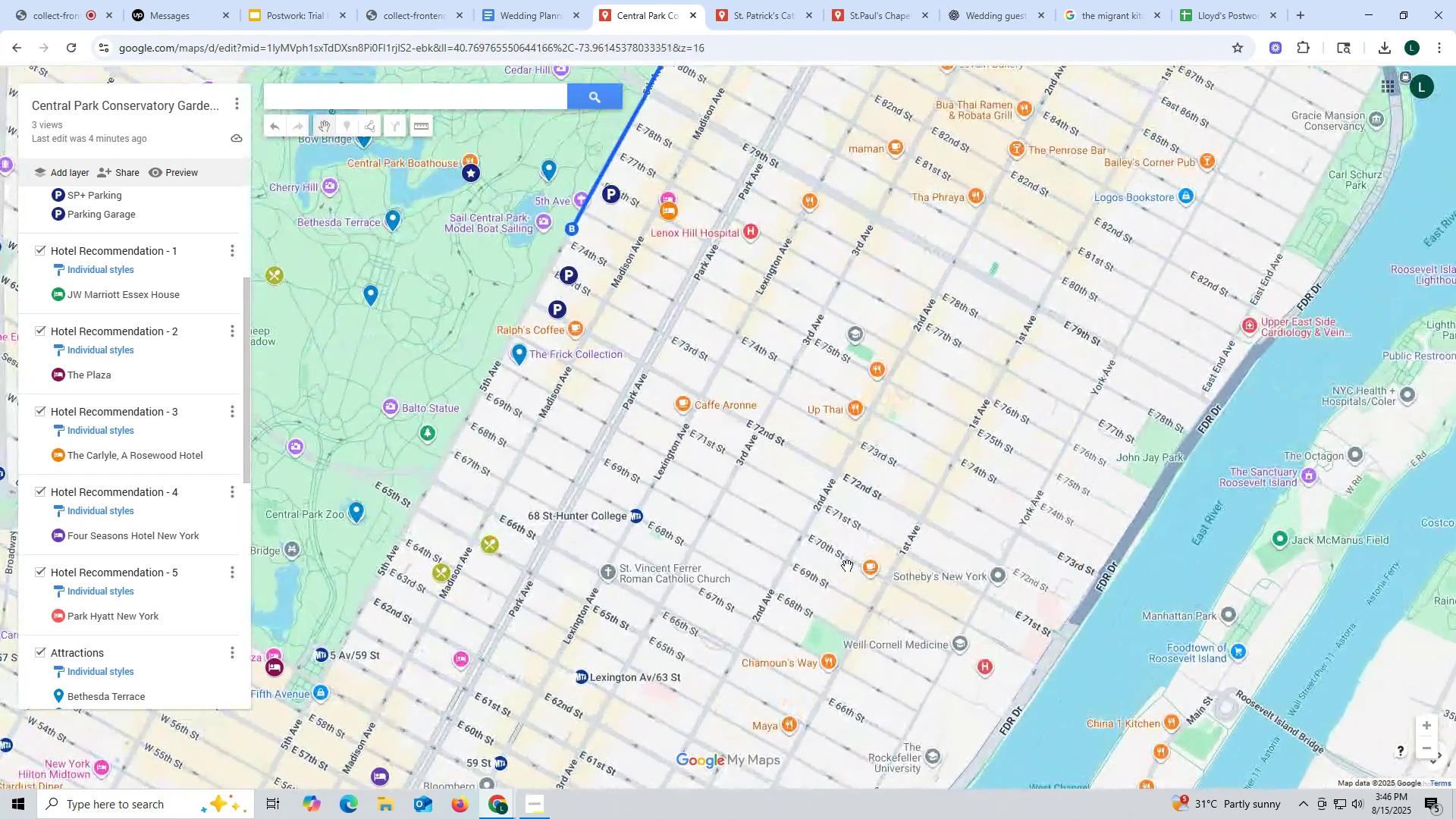 
left_click_drag(start_coordinate=[734, 531], to_coordinate=[857, 554])
 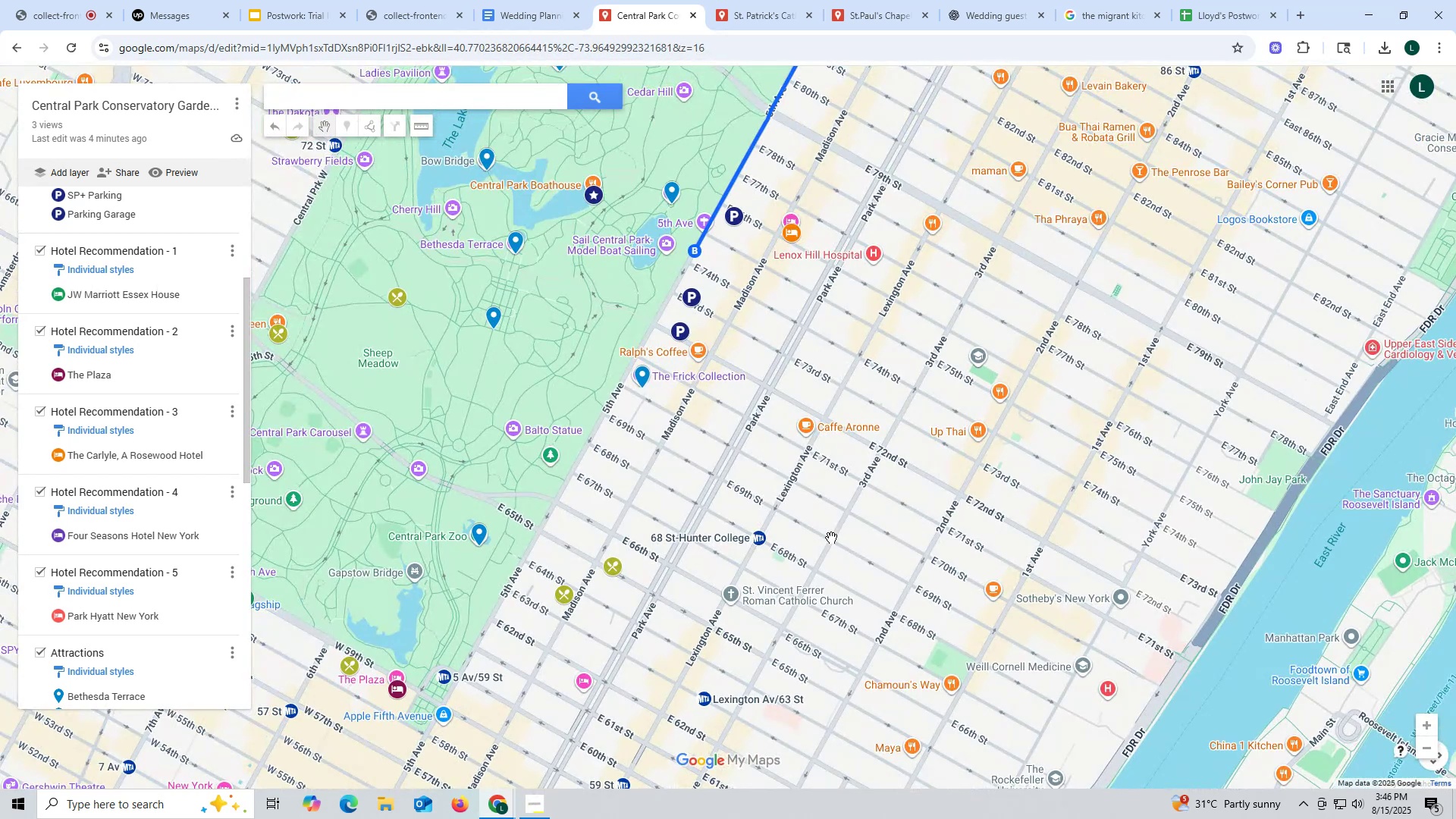 
left_click_drag(start_coordinate=[786, 507], to_coordinate=[926, 527])
 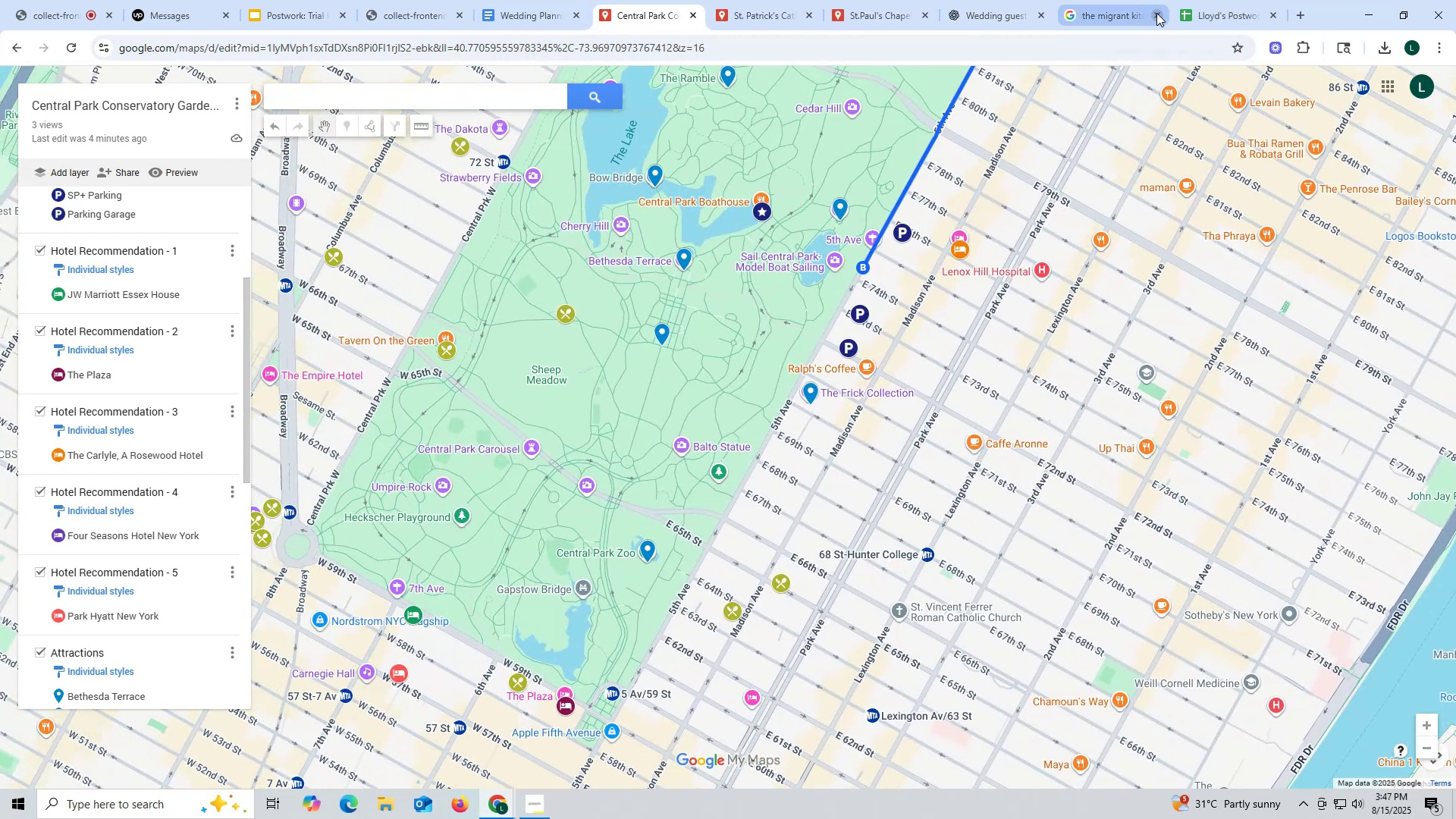 
left_click([529, 18])
 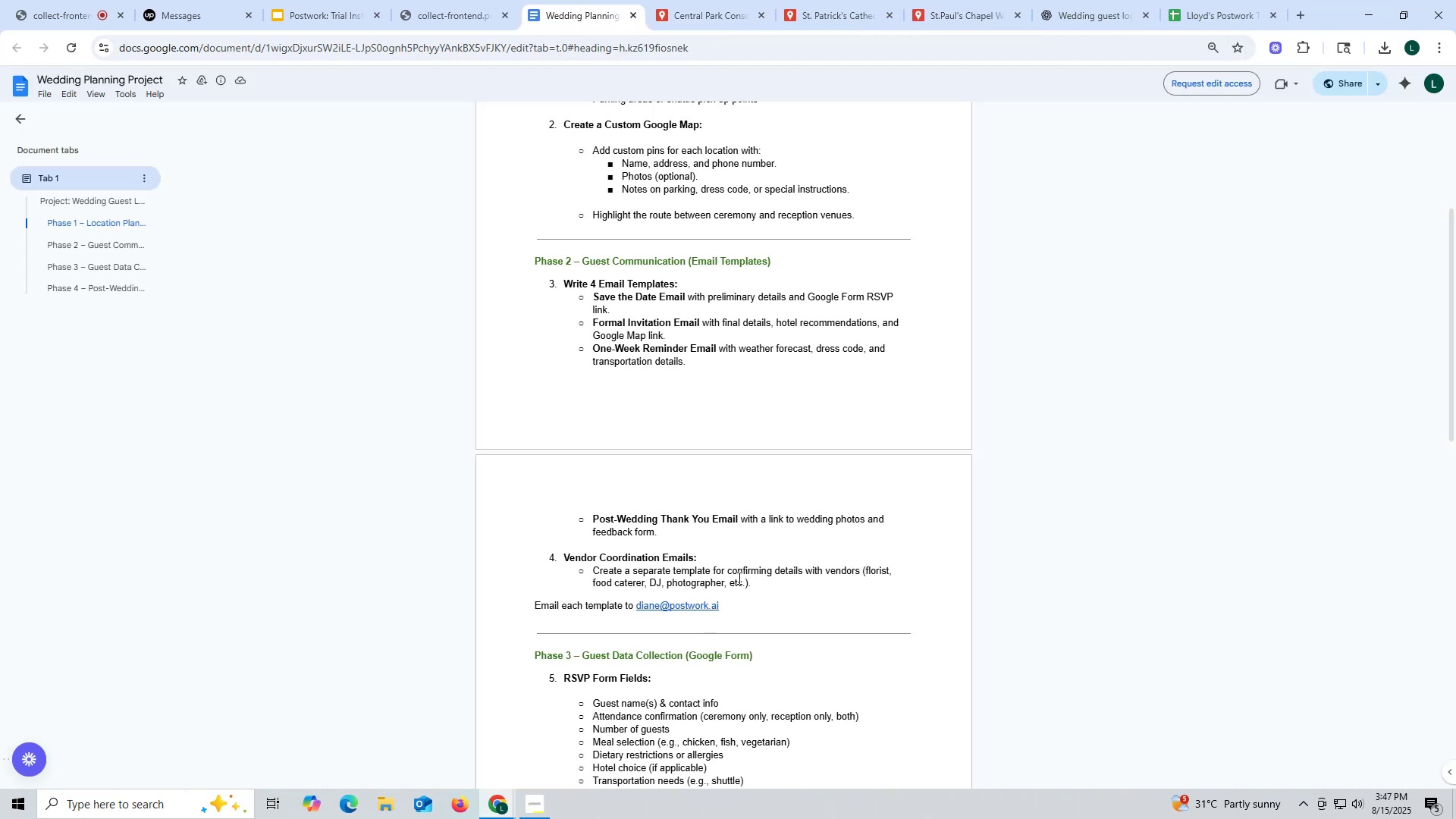 
scroll: coordinate [738, 578], scroll_direction: up, amount: 4.0
 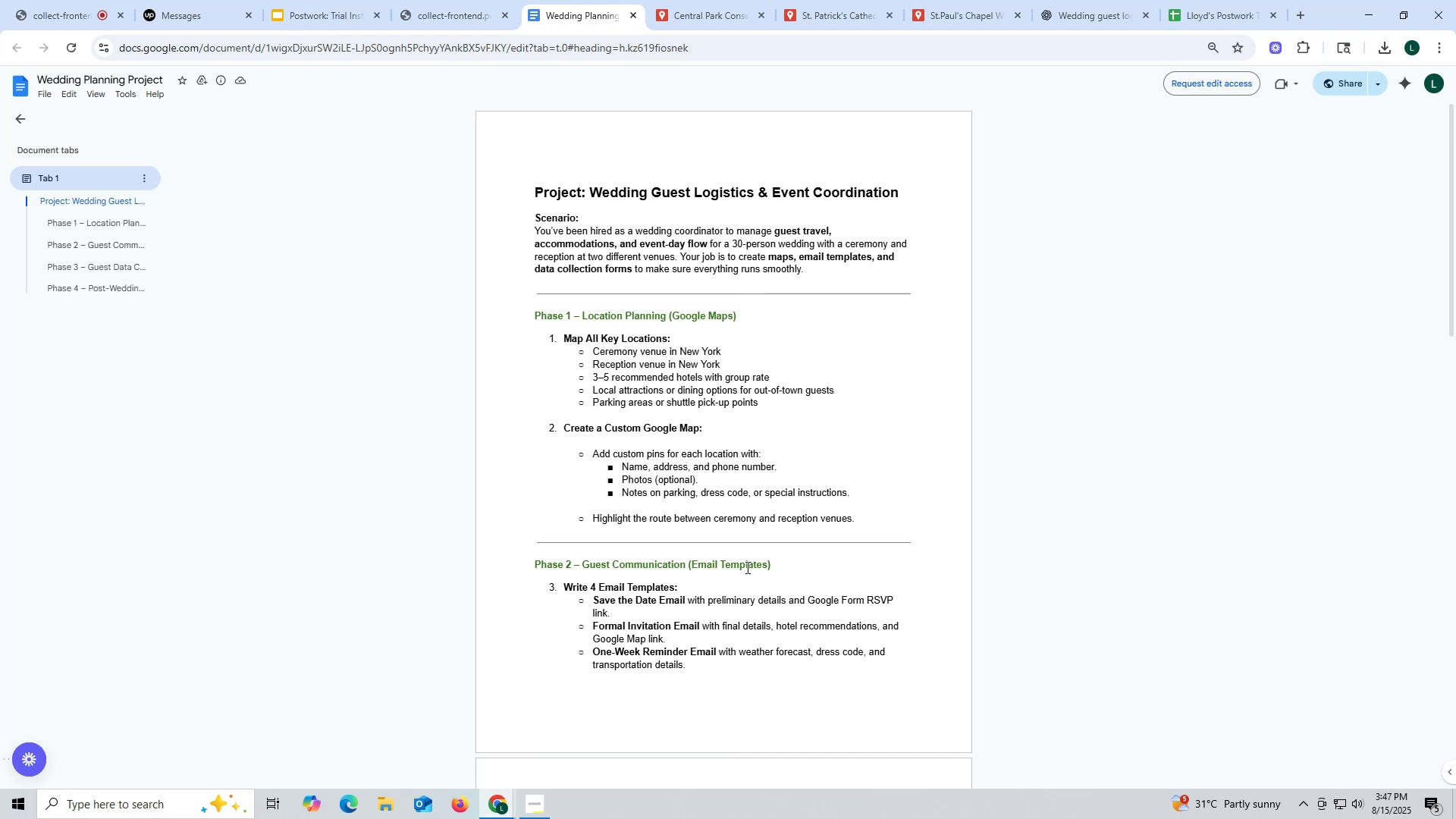 
left_click_drag(start_coordinate=[533, 190], to_coordinate=[739, 518])
 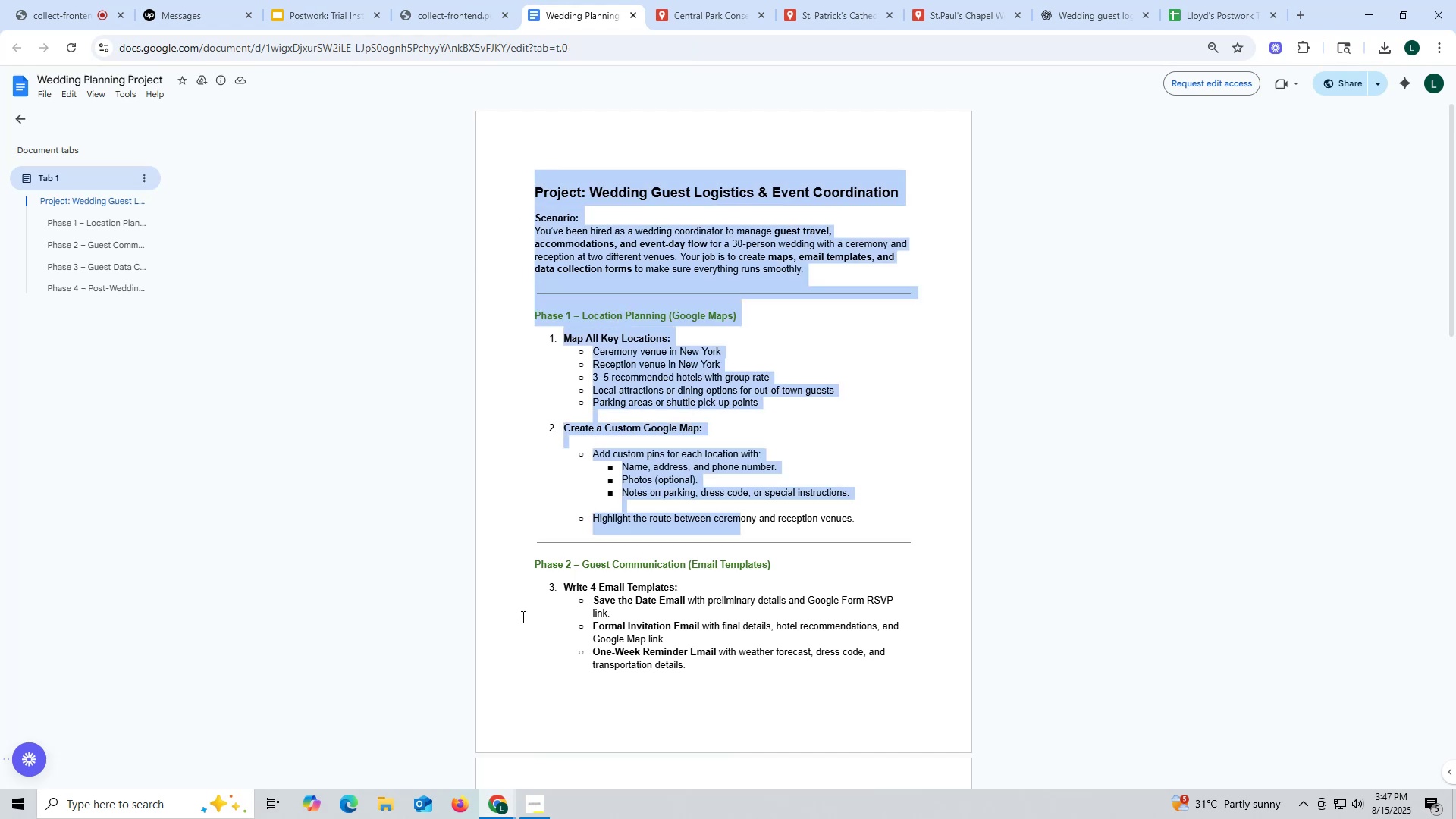 
left_click([501, 623])
 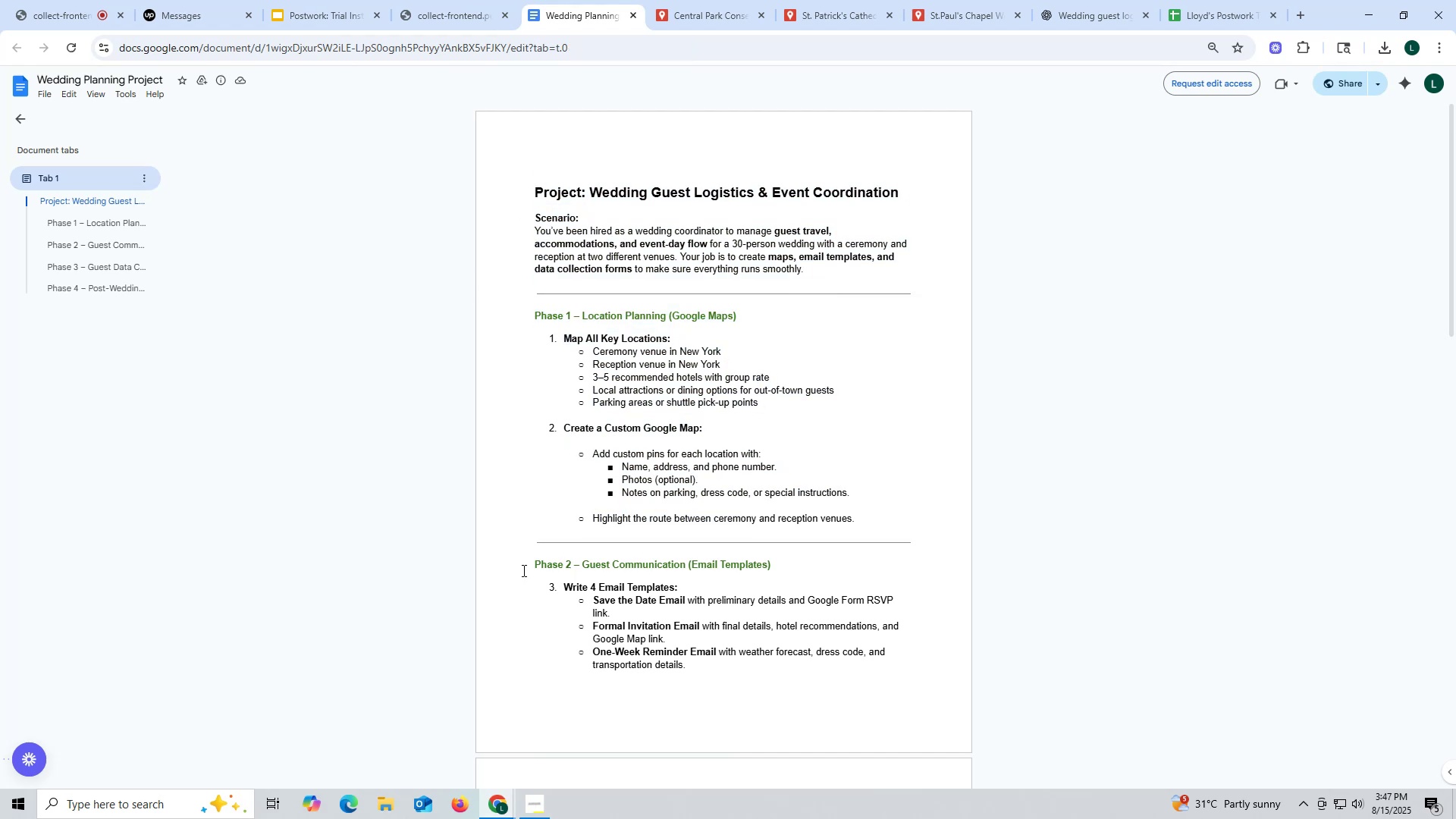 
left_click_drag(start_coordinate=[521, 563], to_coordinate=[833, 598])
 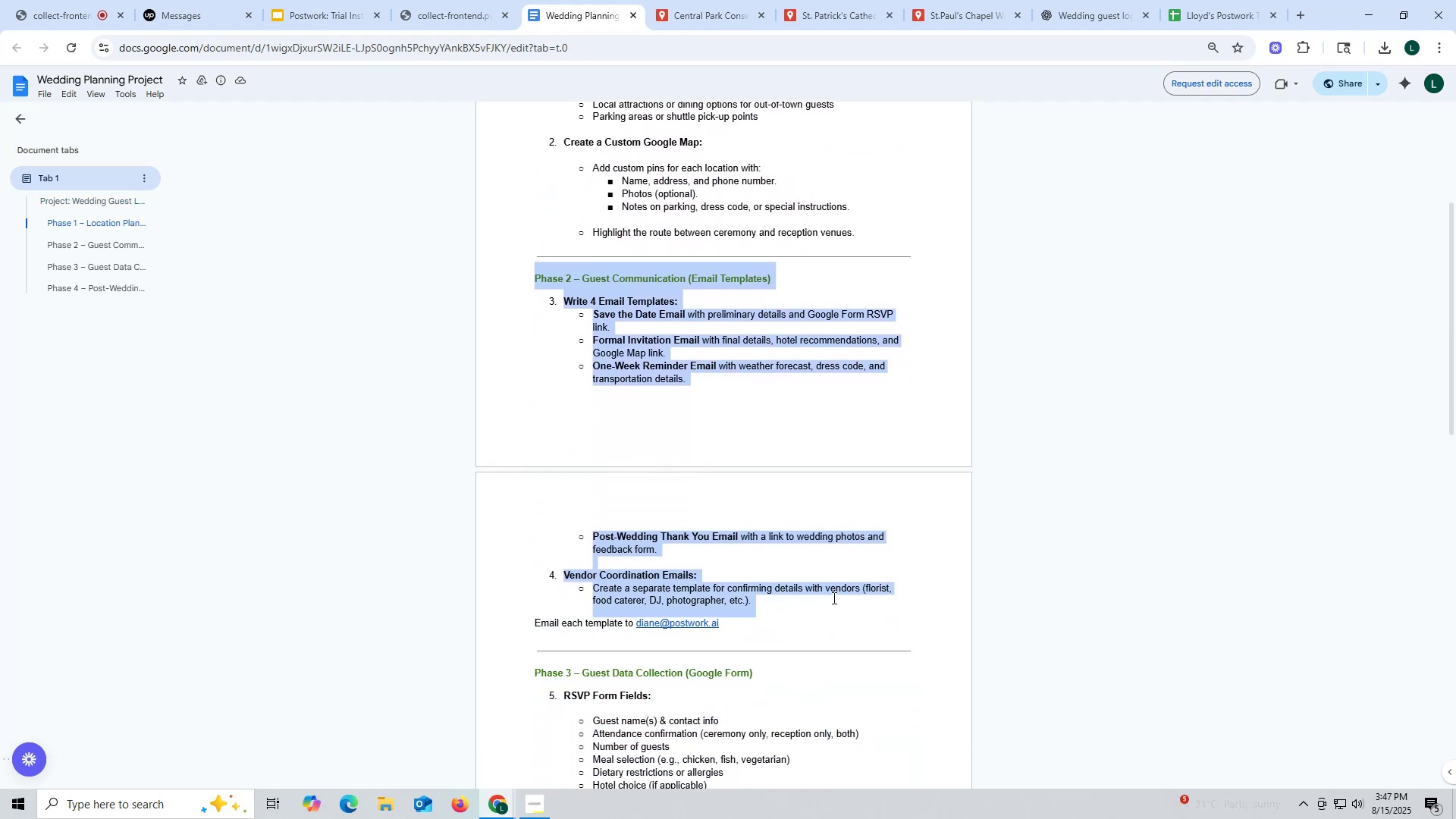 
key(Control+ControlLeft)
 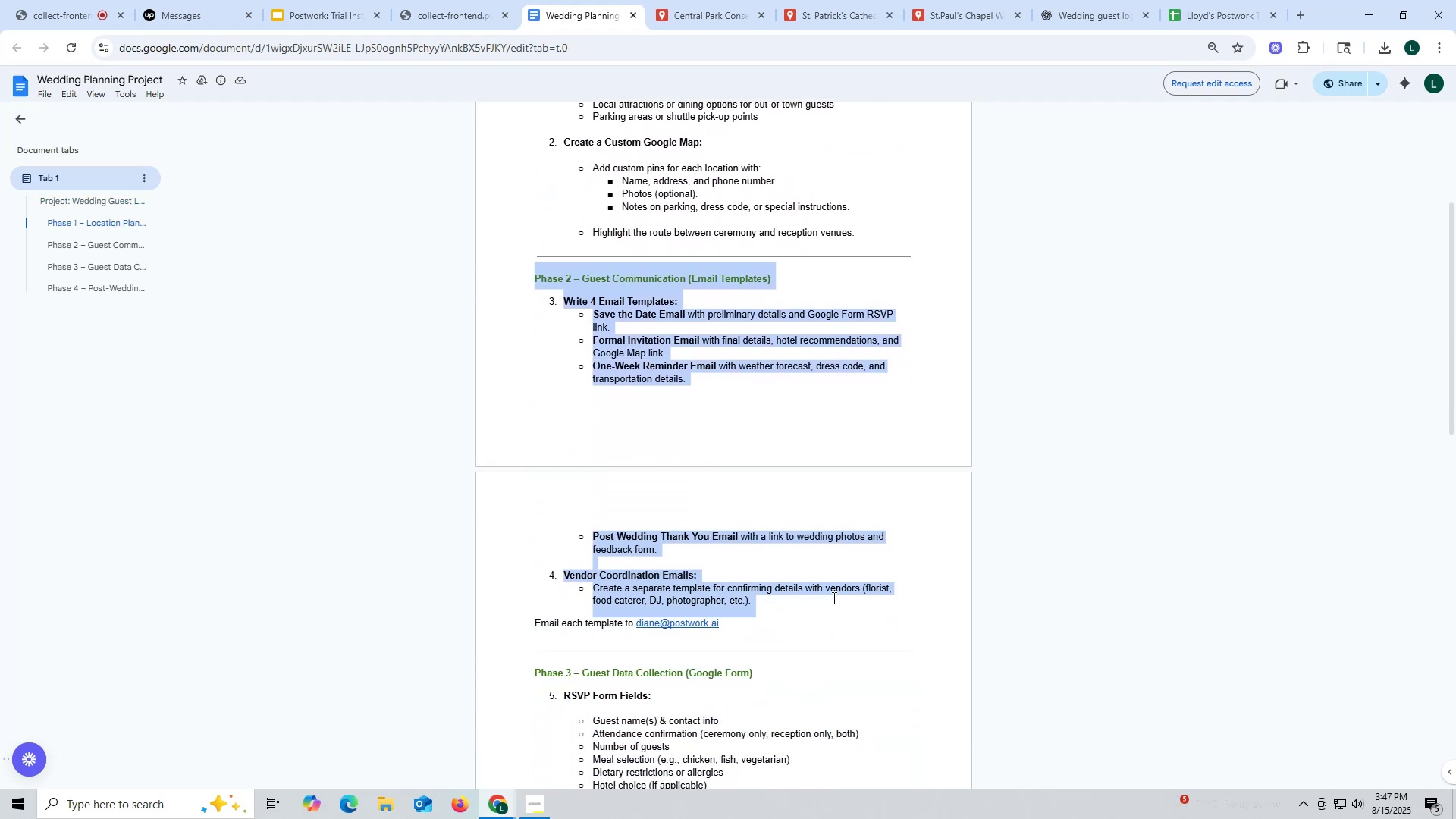 
key(Control+C)
 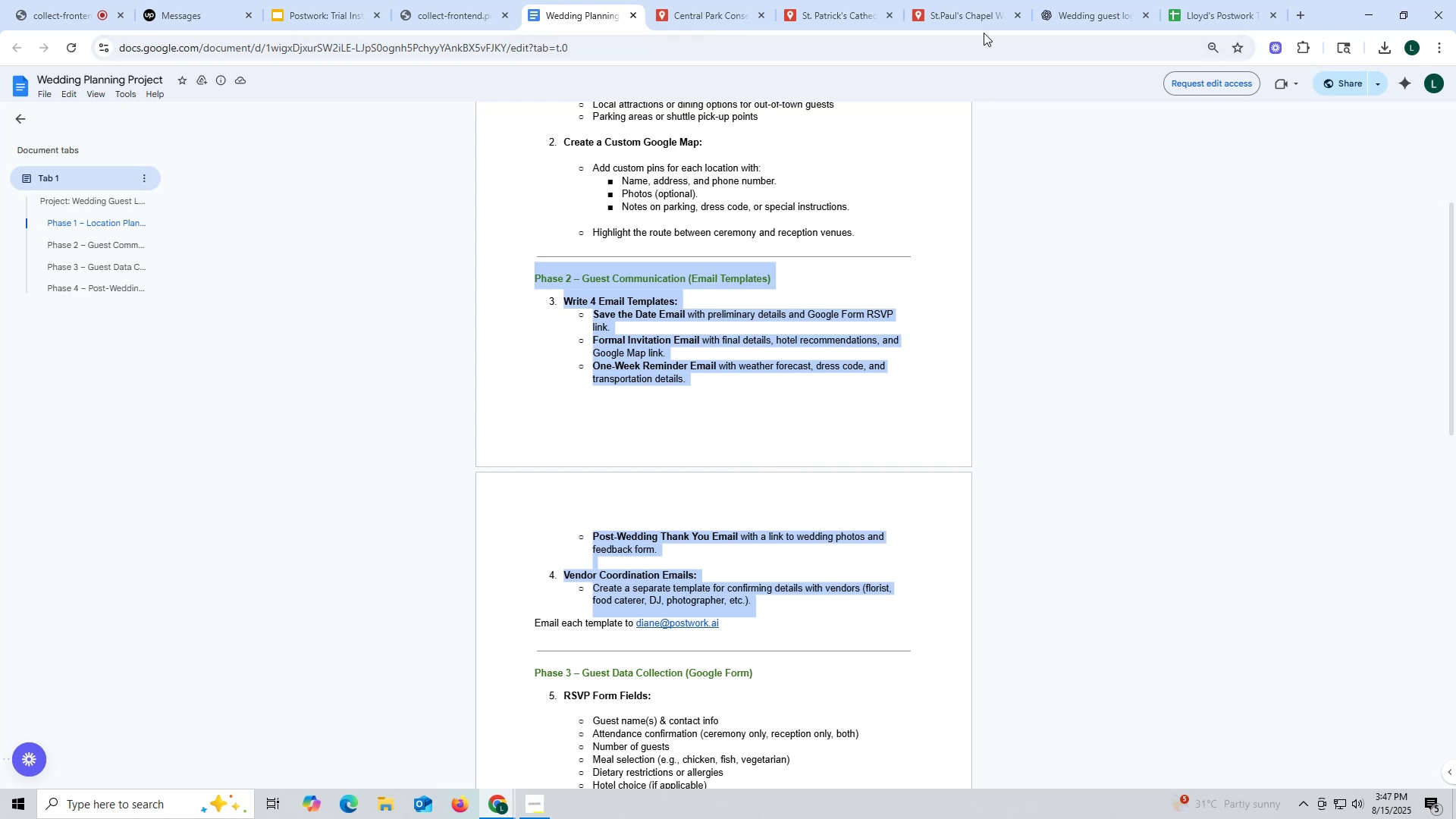 
wait(6.21)
 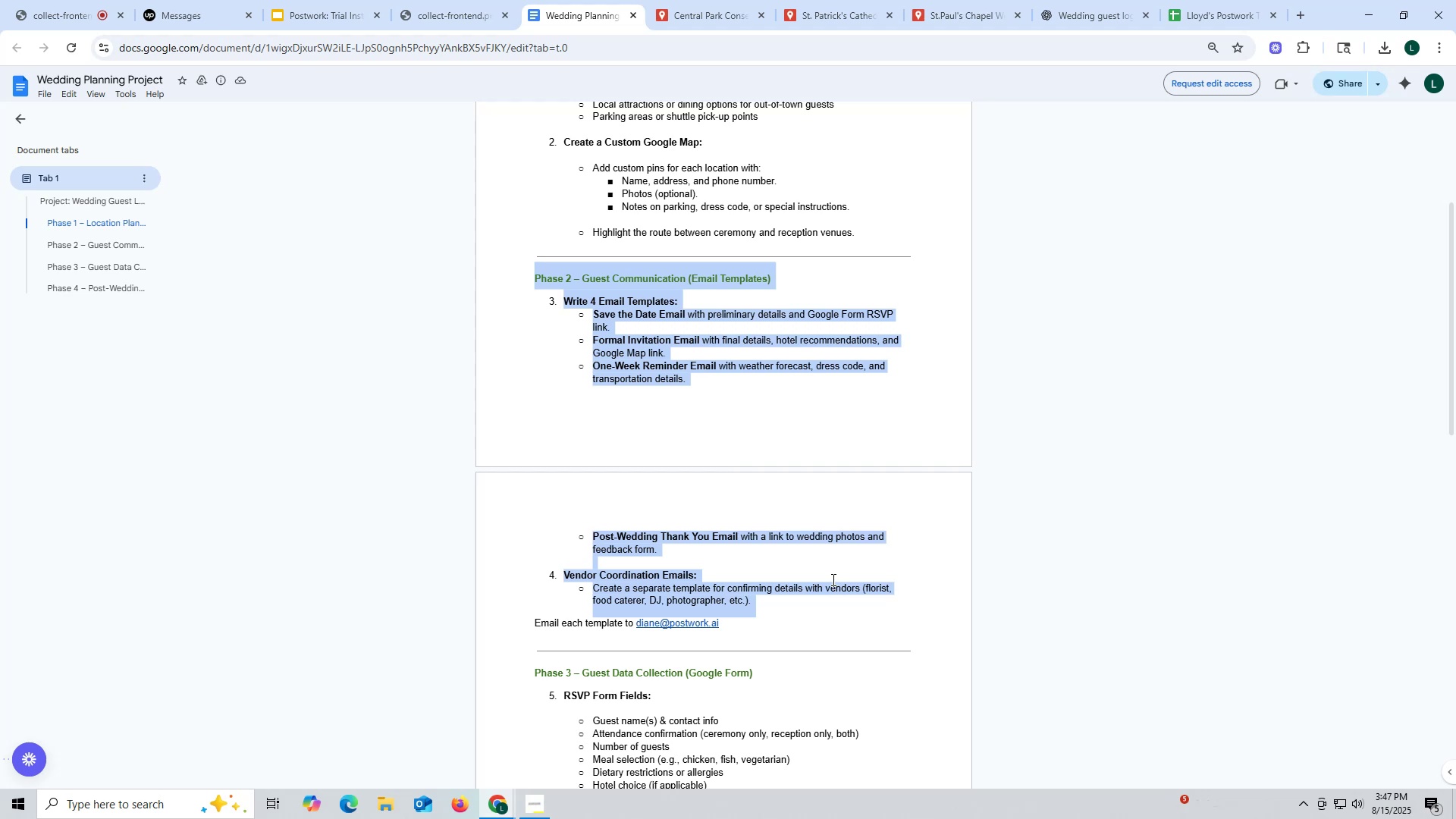 
left_click_drag(start_coordinate=[669, 760], to_coordinate=[561, 744])
 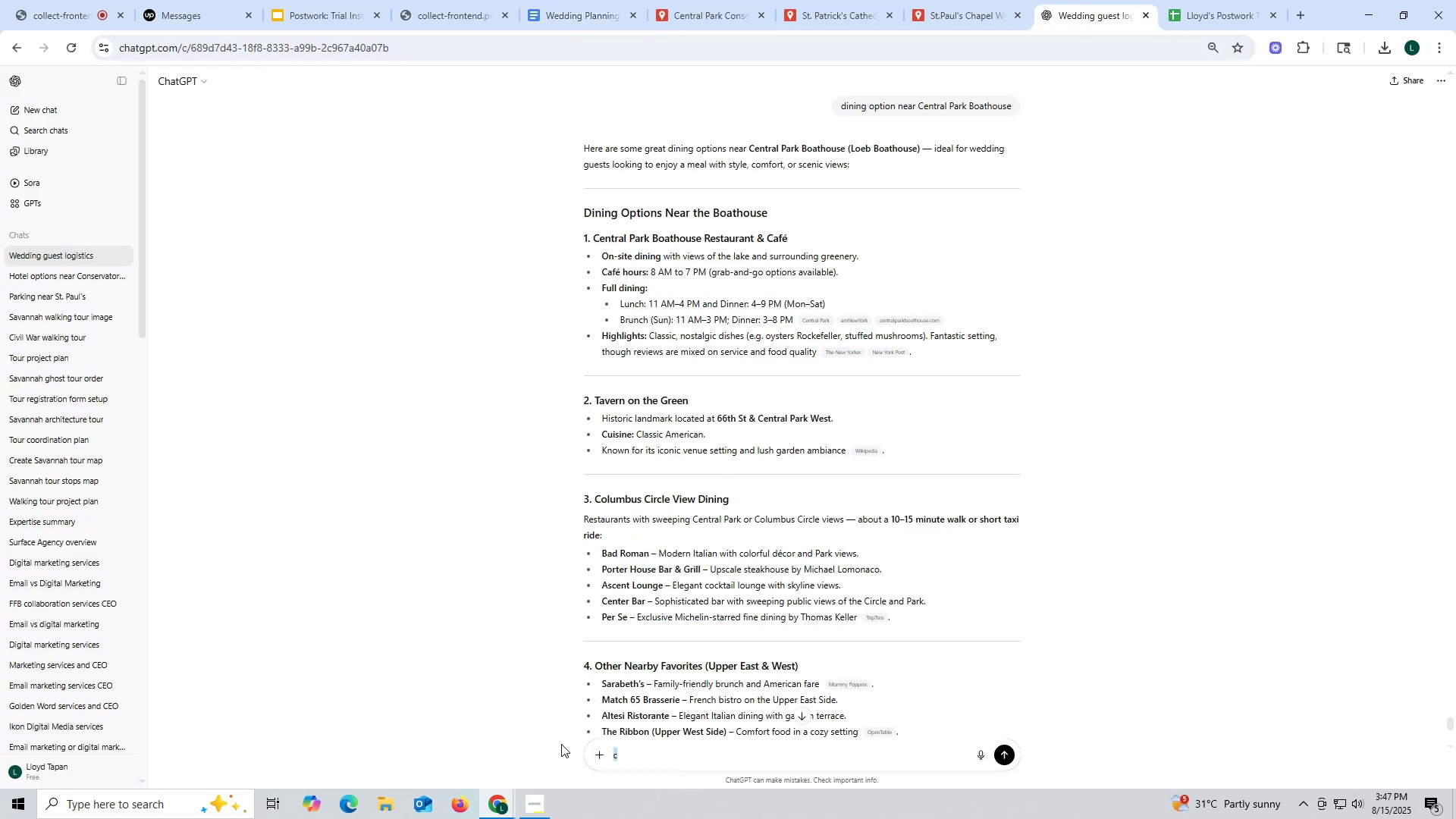 
key(Control+ControlLeft)
 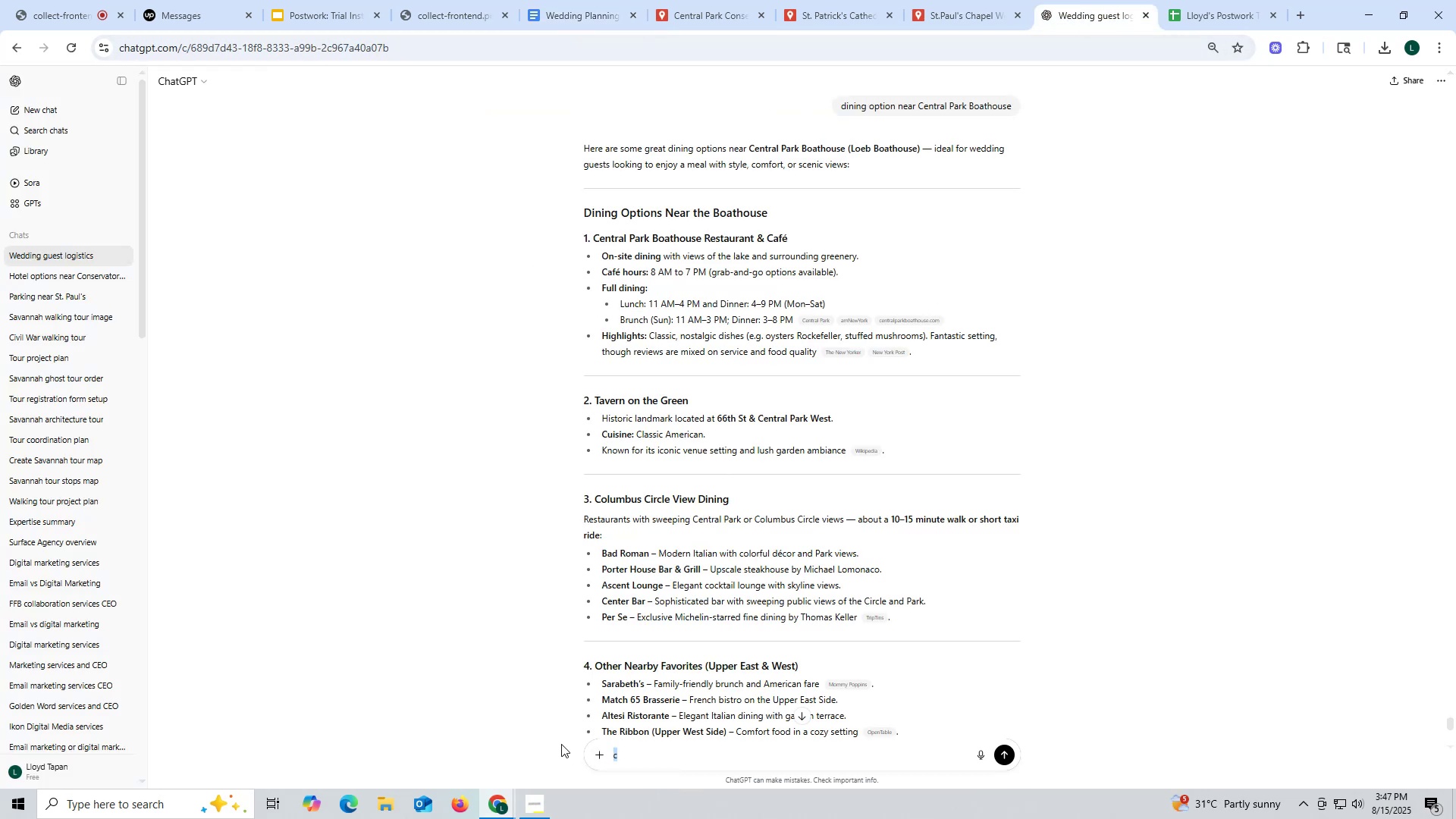 
key(Control+V)
 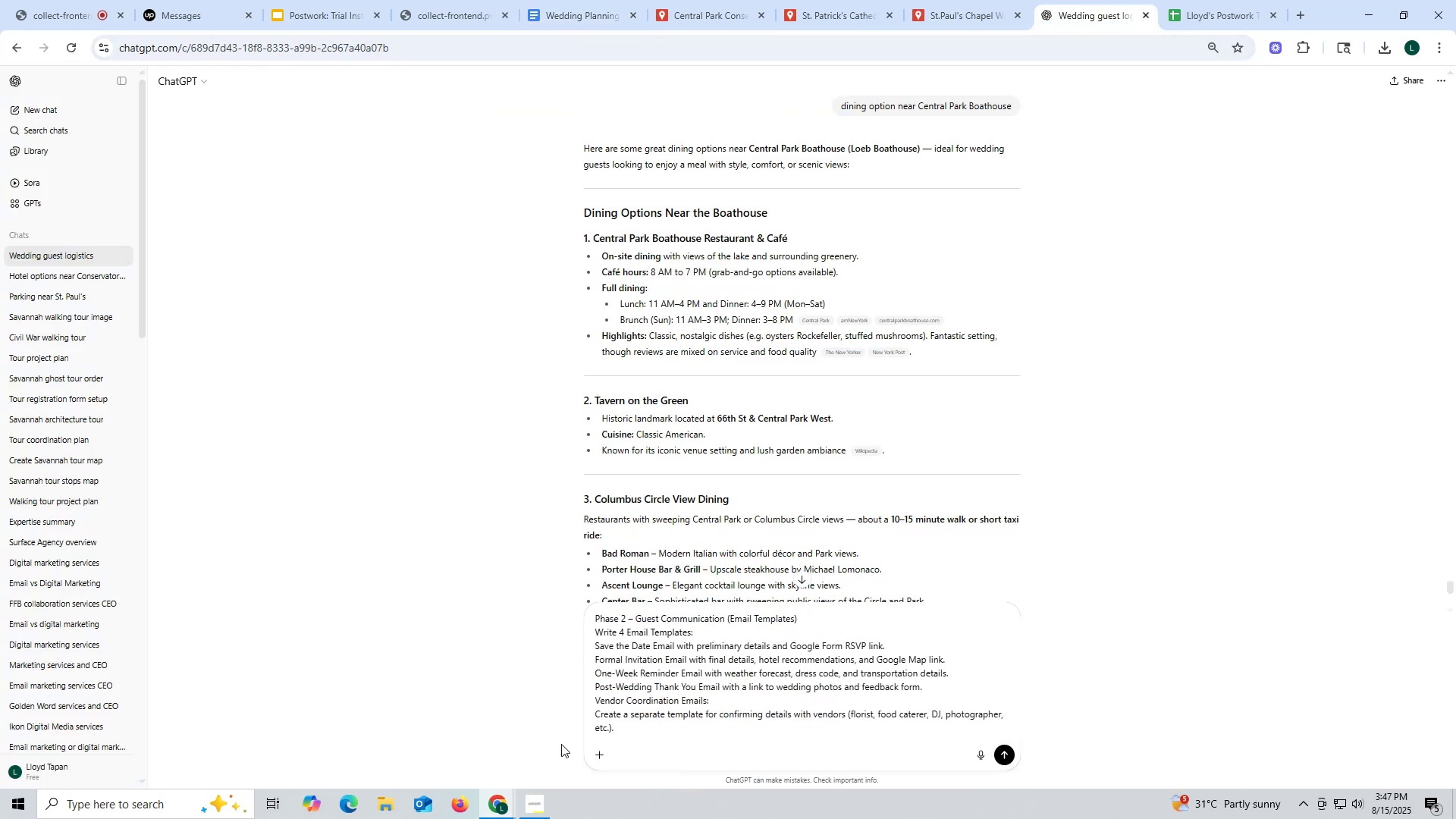 
key(Enter)
 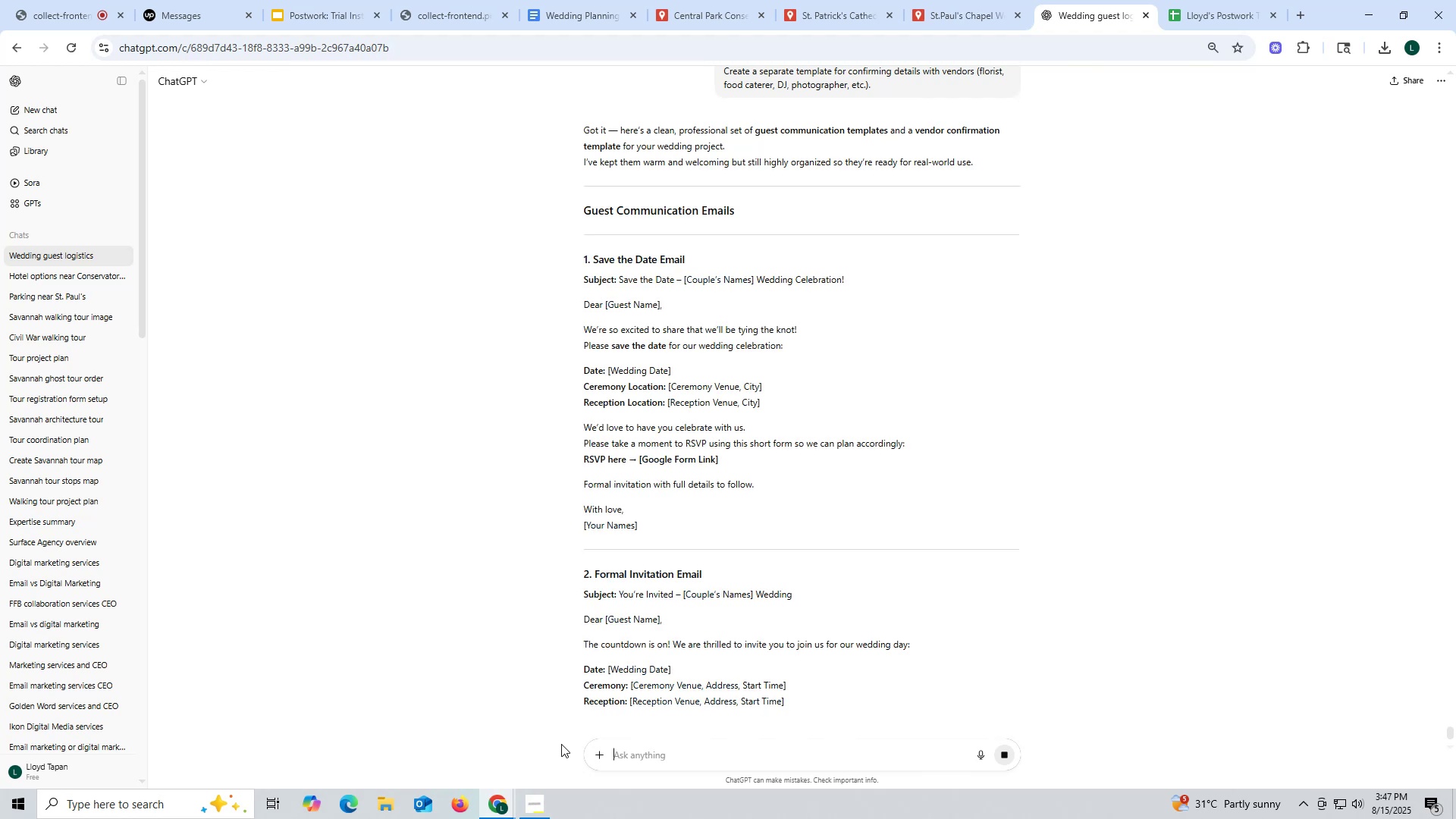 
wait(10.97)
 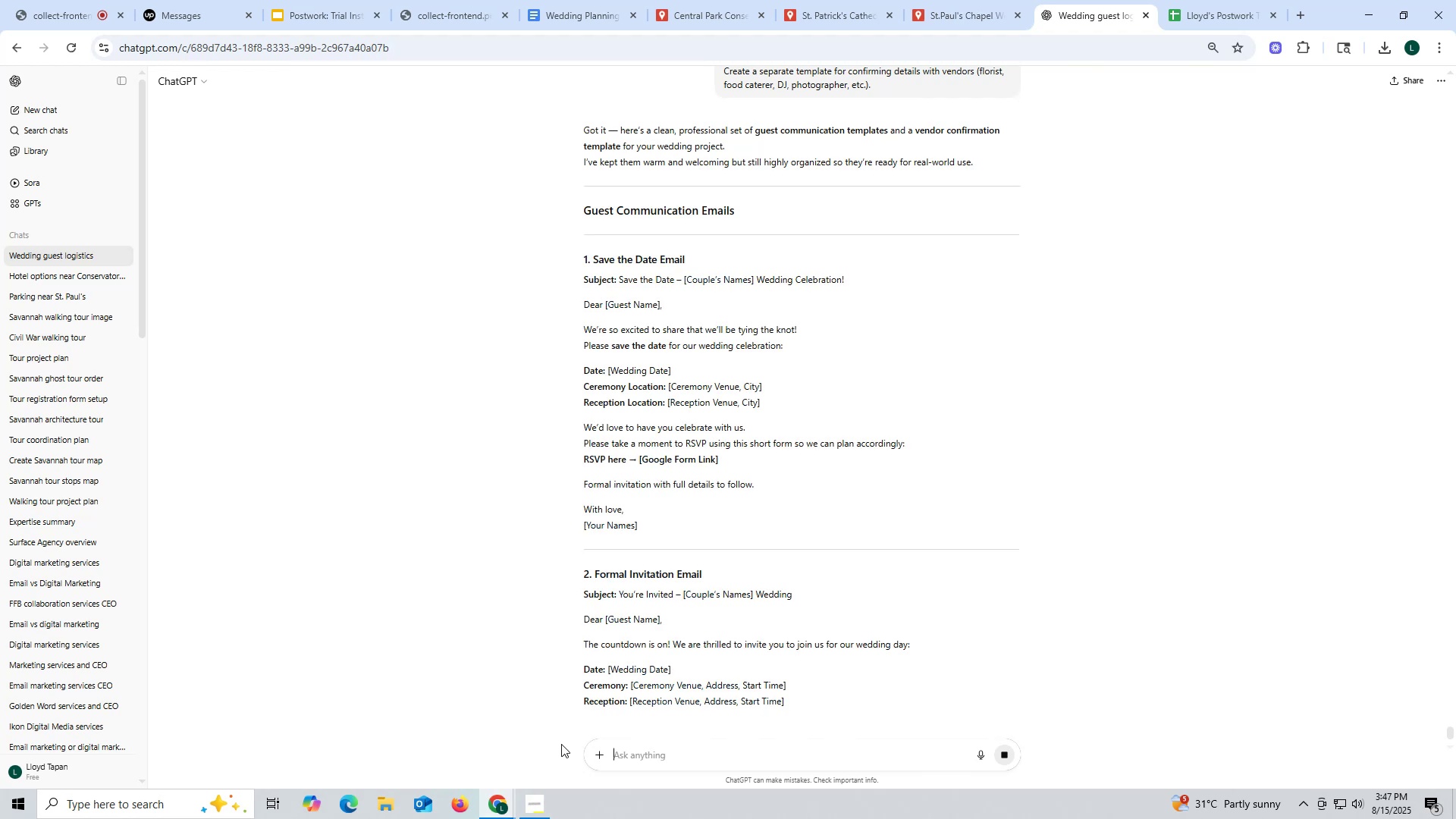 
scroll: coordinate [630, 626], scroll_direction: up, amount: 4.0
 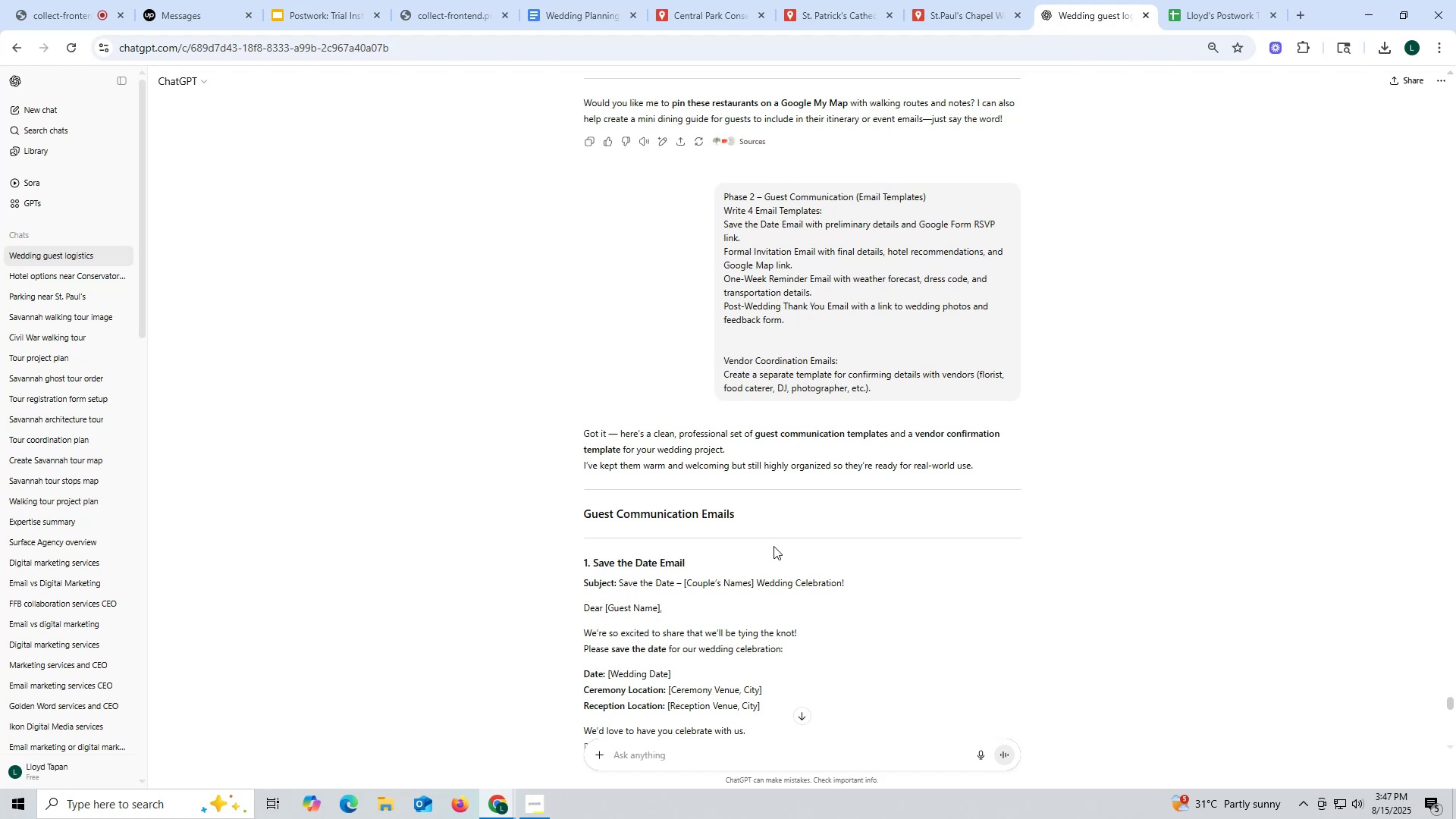 
wait(10.08)
 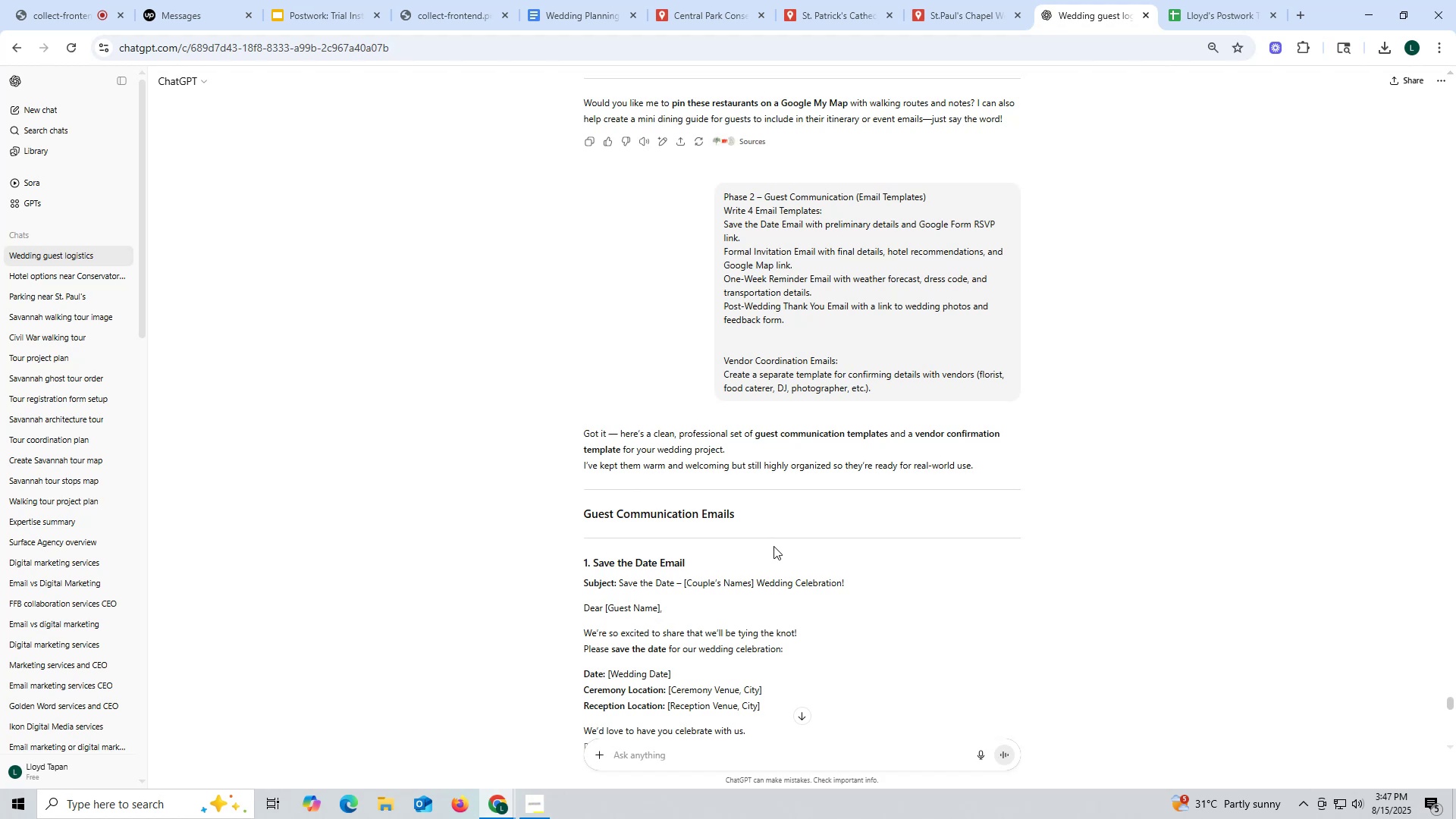 
scroll: coordinate [731, 532], scroll_direction: down, amount: 1.0
 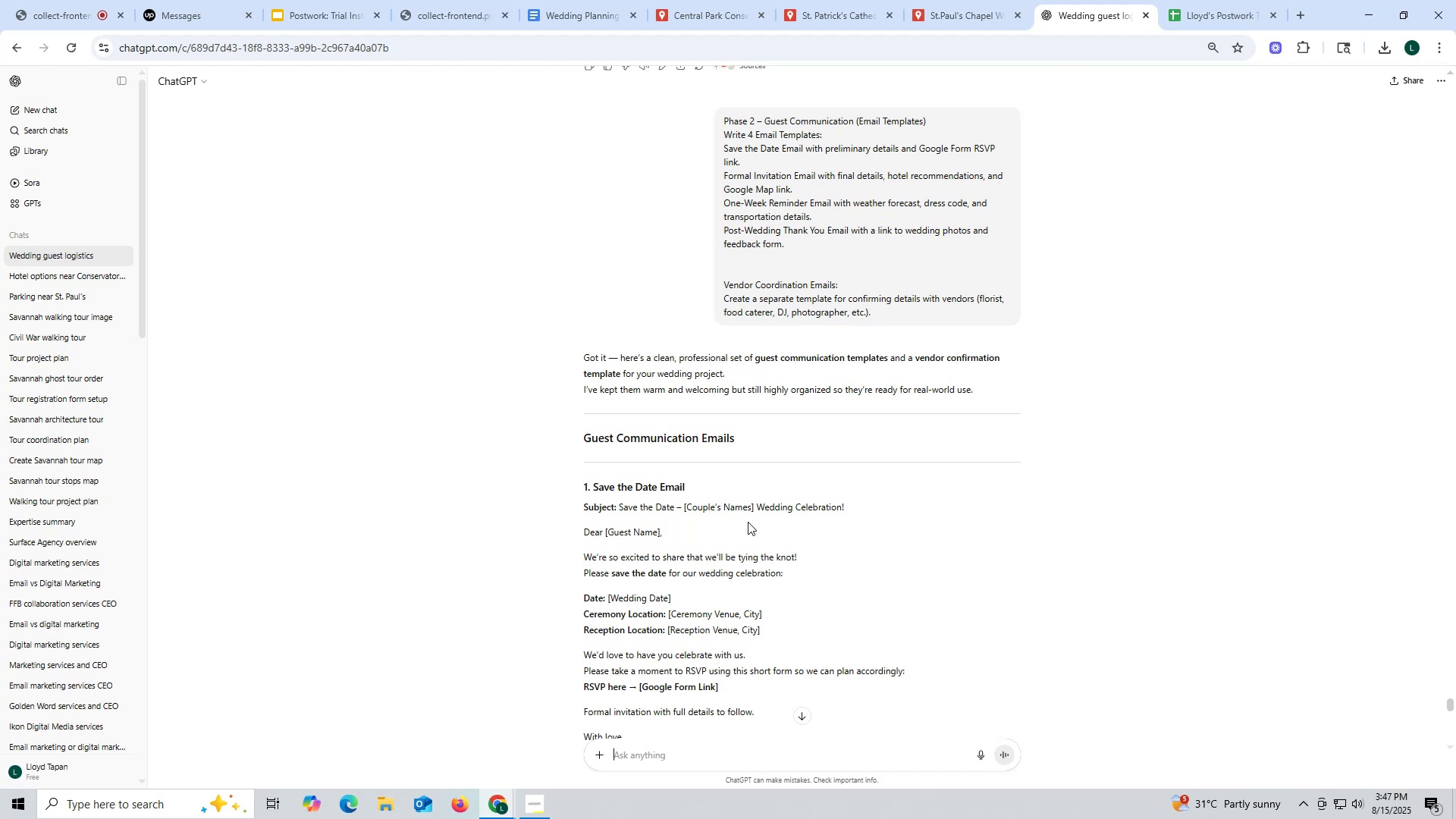 
wait(10.82)
 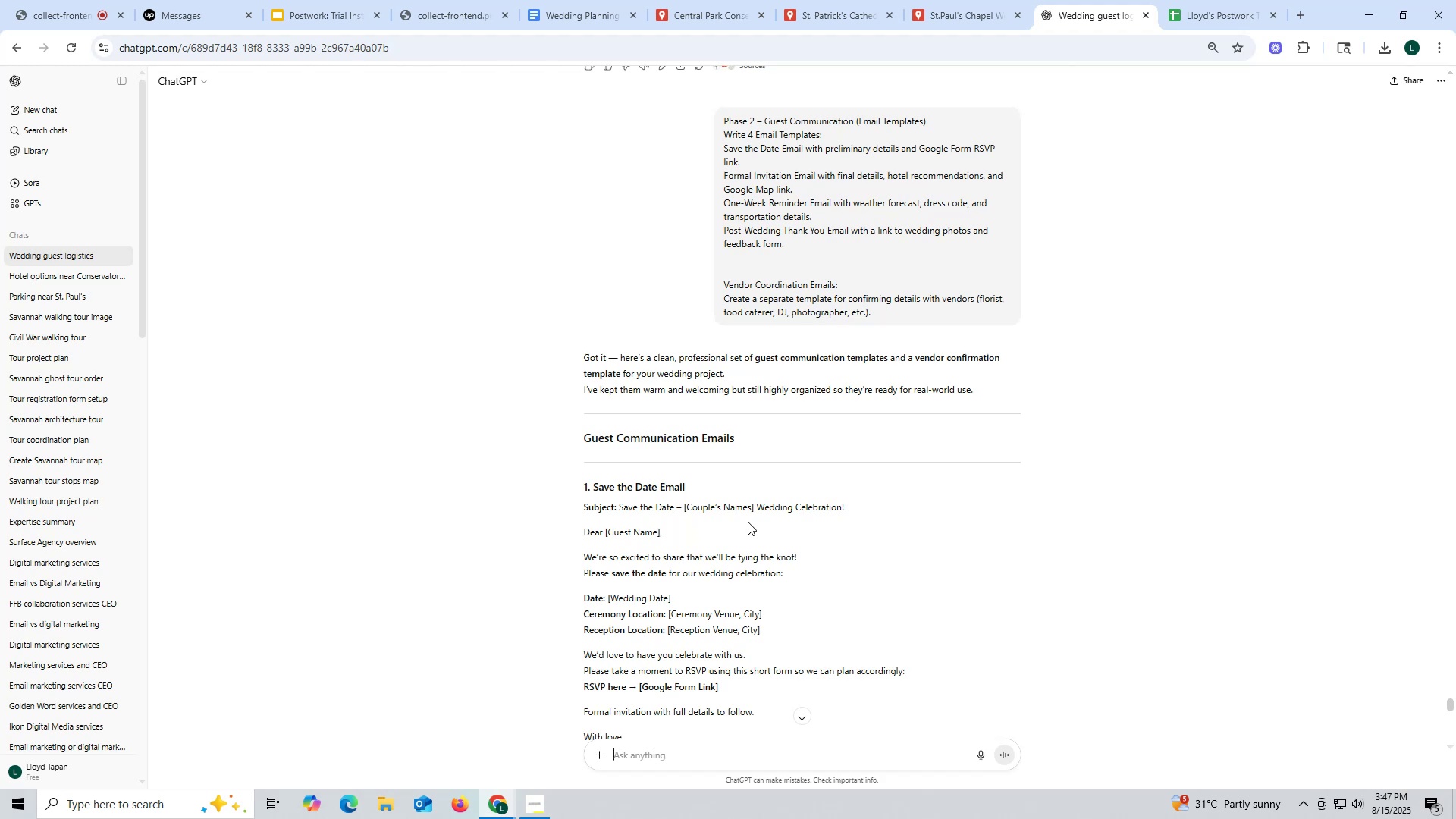 
scroll: coordinate [535, 582], scroll_direction: down, amount: 2.0
 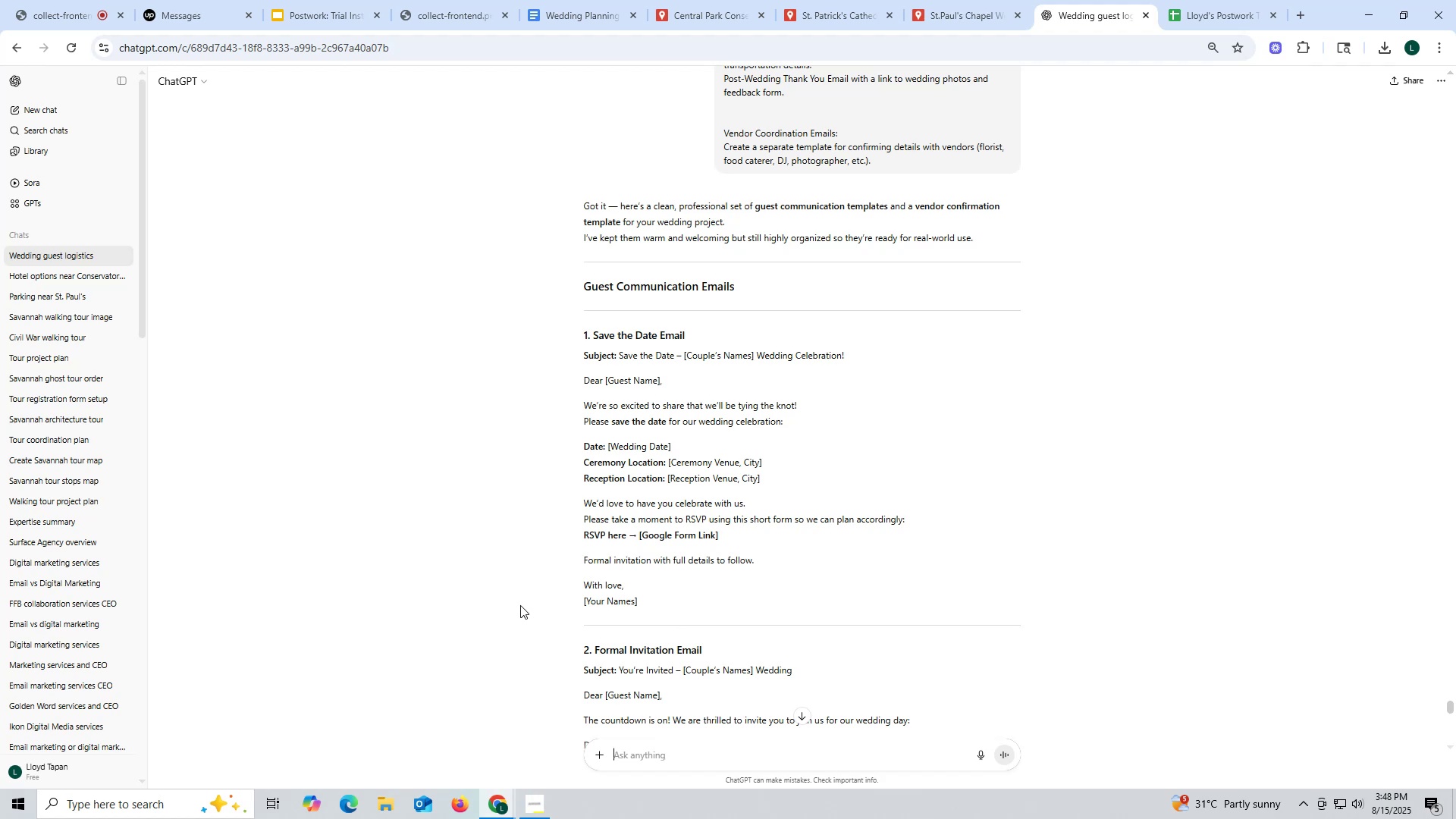 
wait(13.03)
 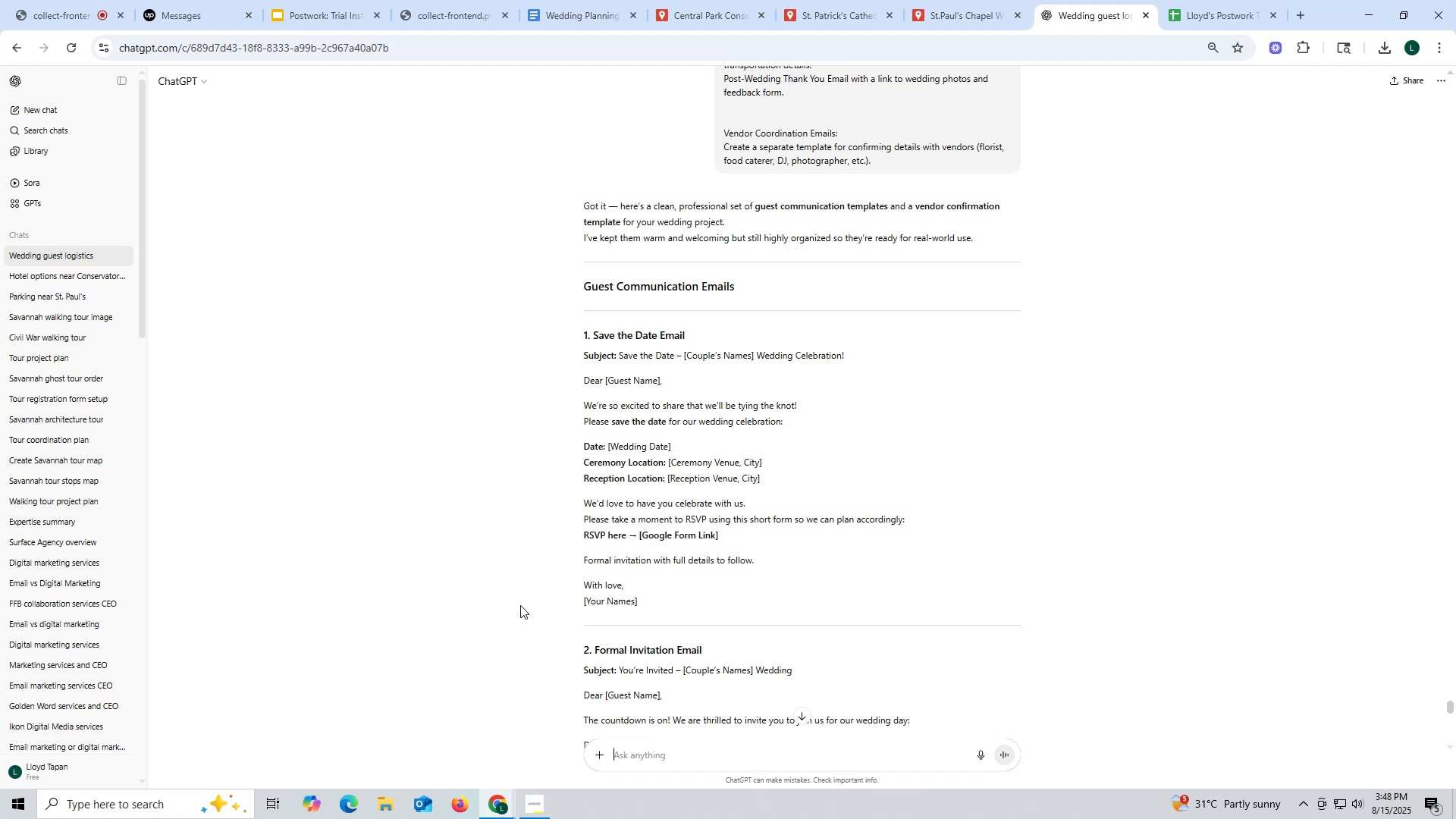 
scroll: coordinate [490, 583], scroll_direction: down, amount: 3.0
 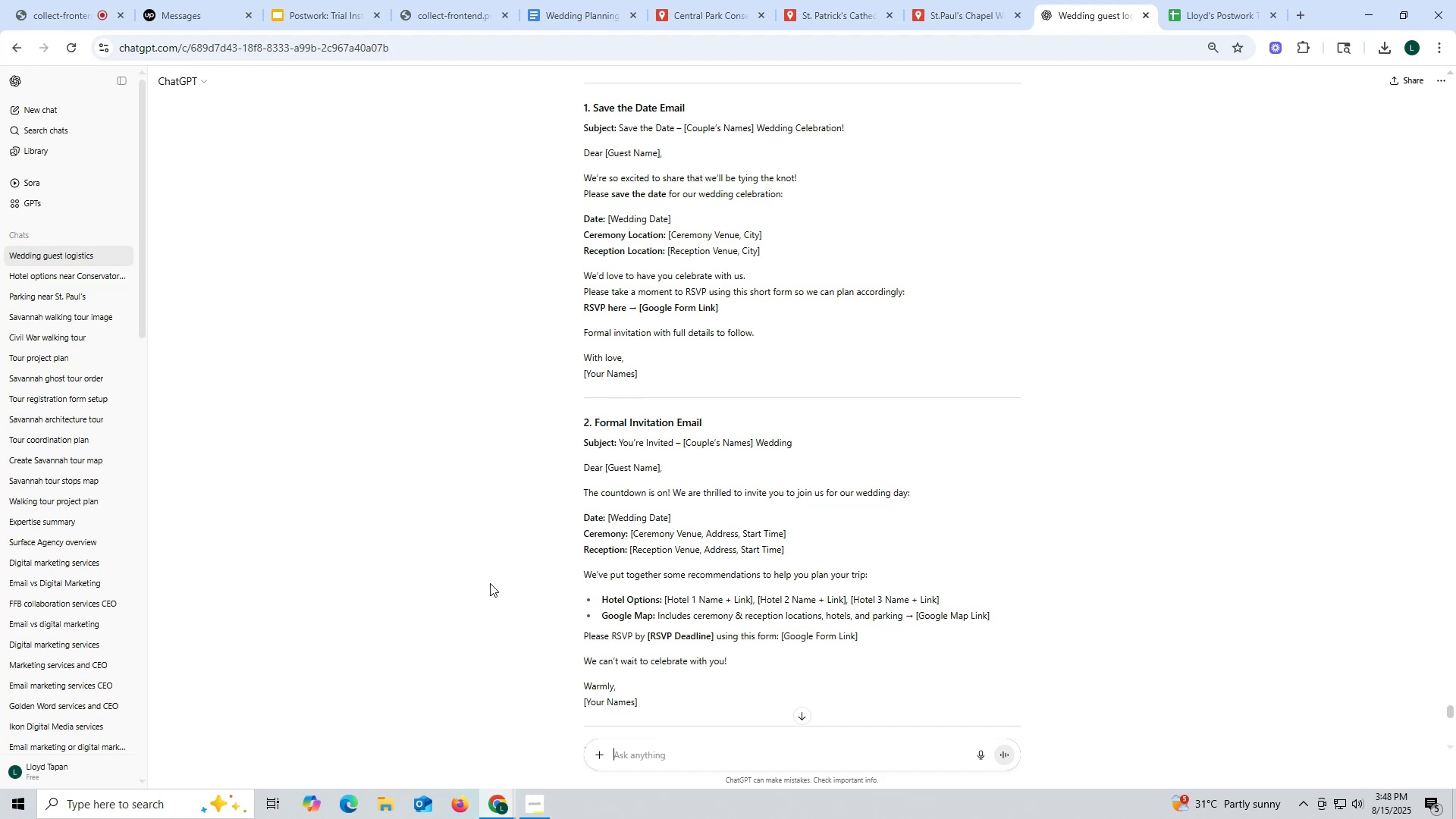 
wait(25.26)
 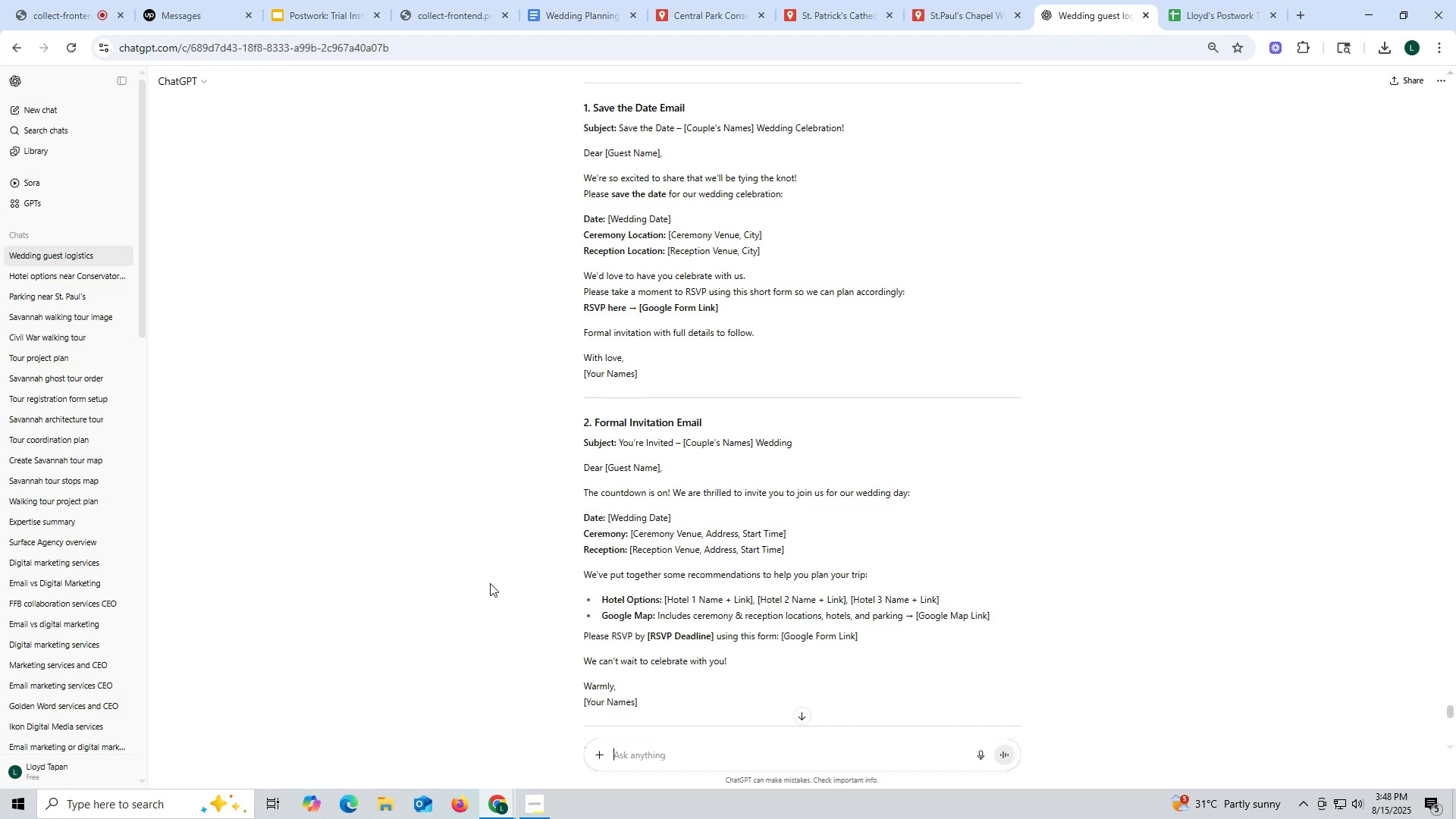 
scroll: coordinate [498, 550], scroll_direction: down, amount: 3.0
 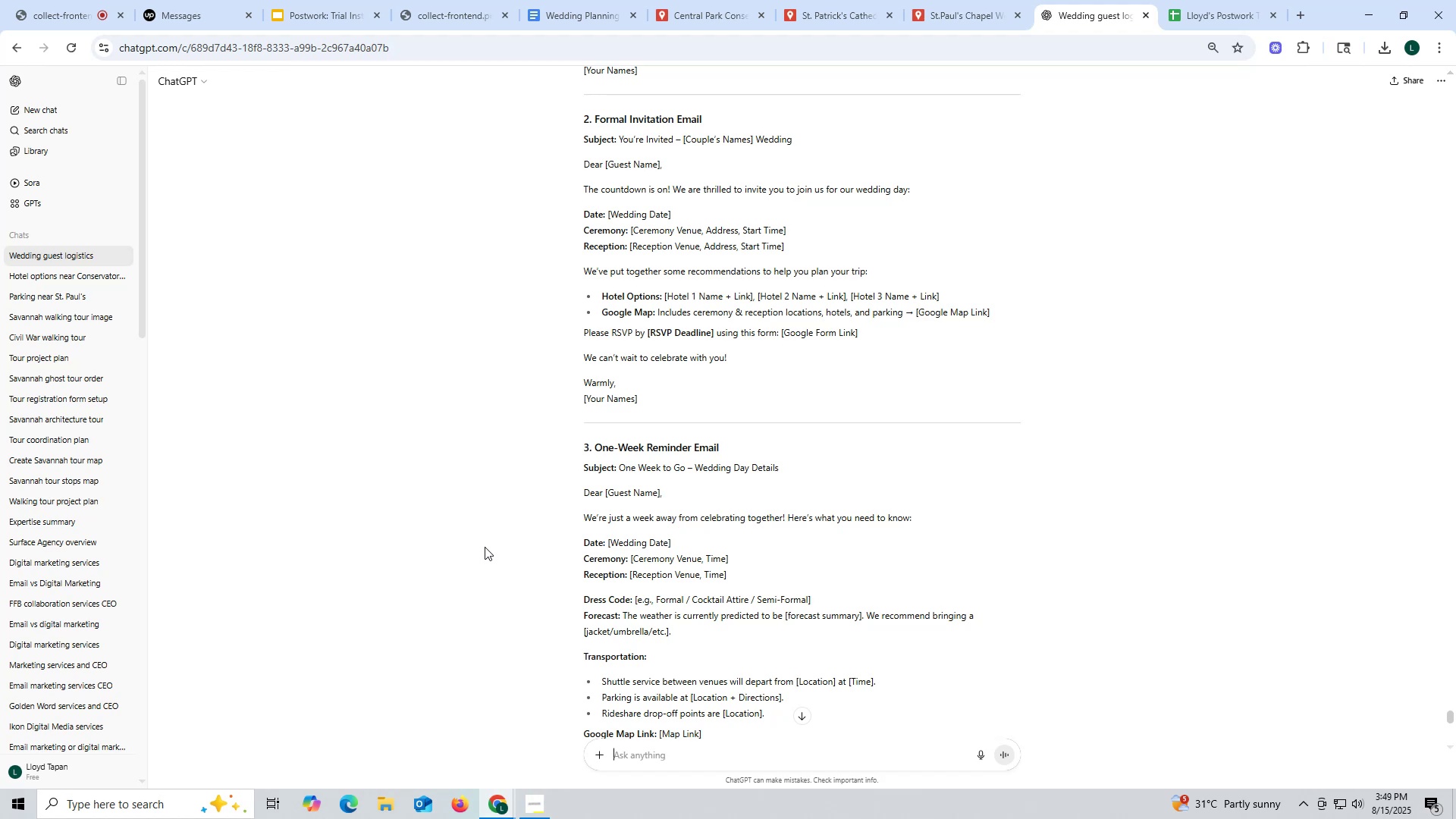 
wait(16.76)
 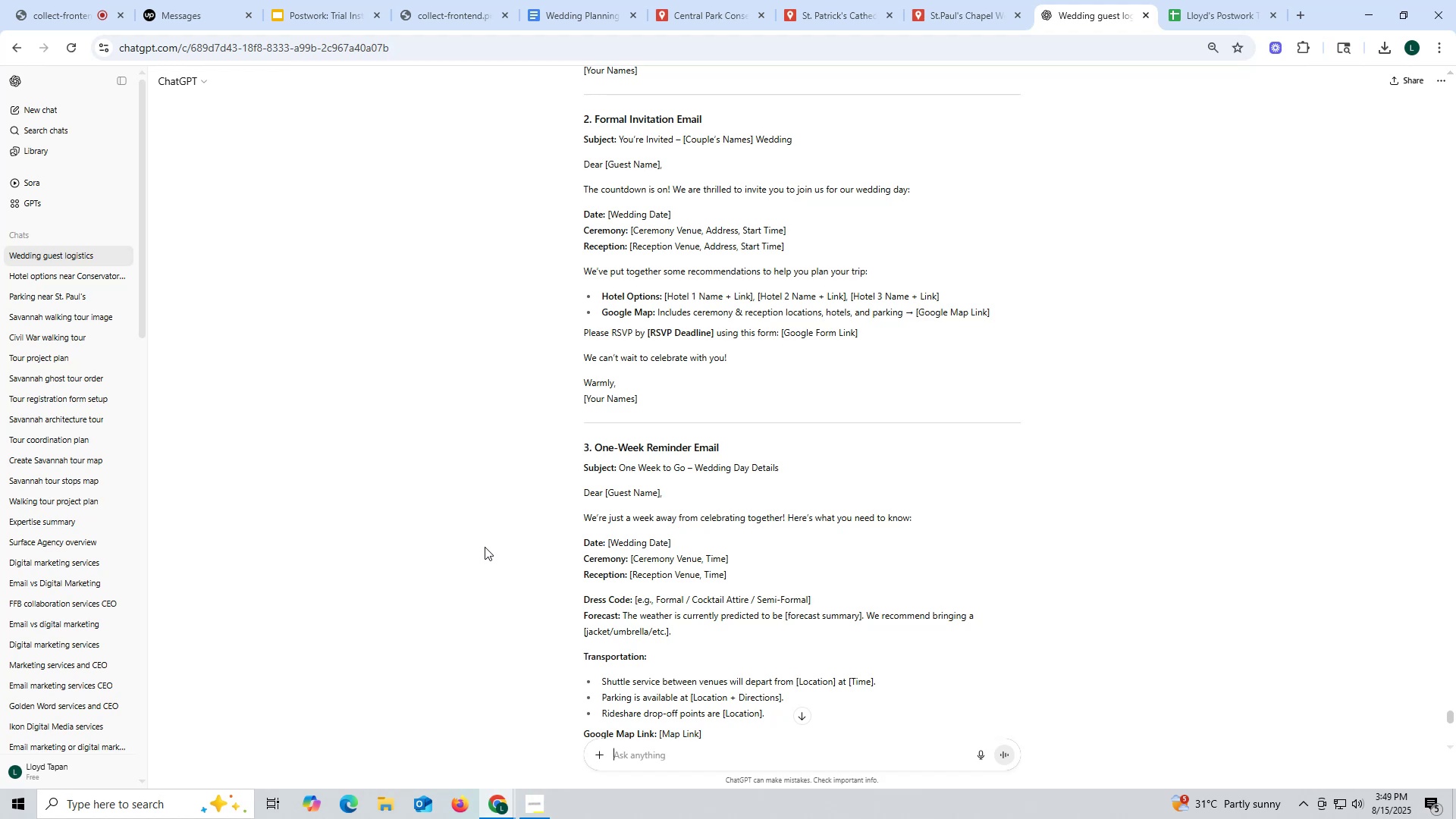 
scroll: coordinate [477, 552], scroll_direction: down, amount: 2.0
 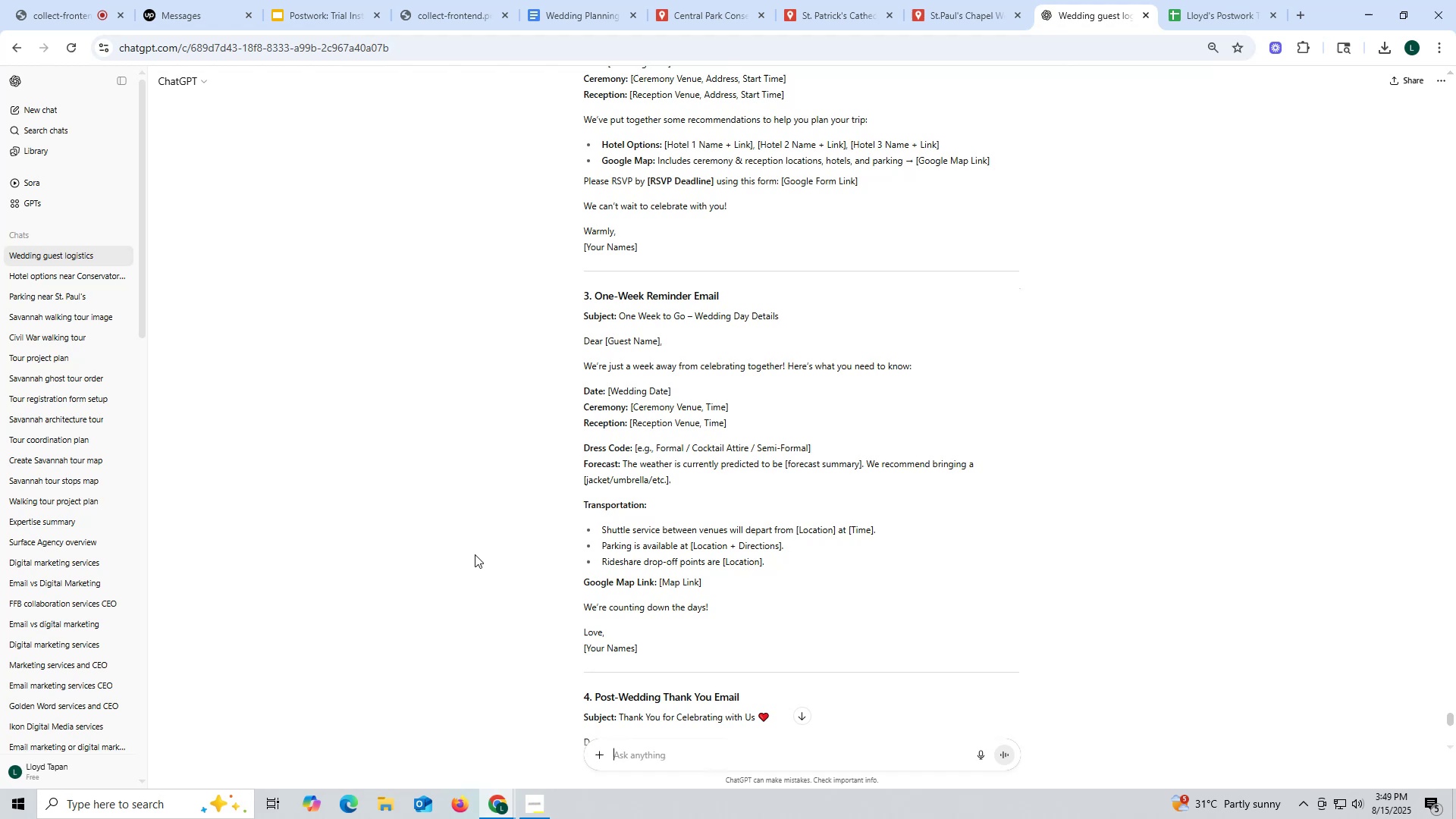 
wait(15.1)
 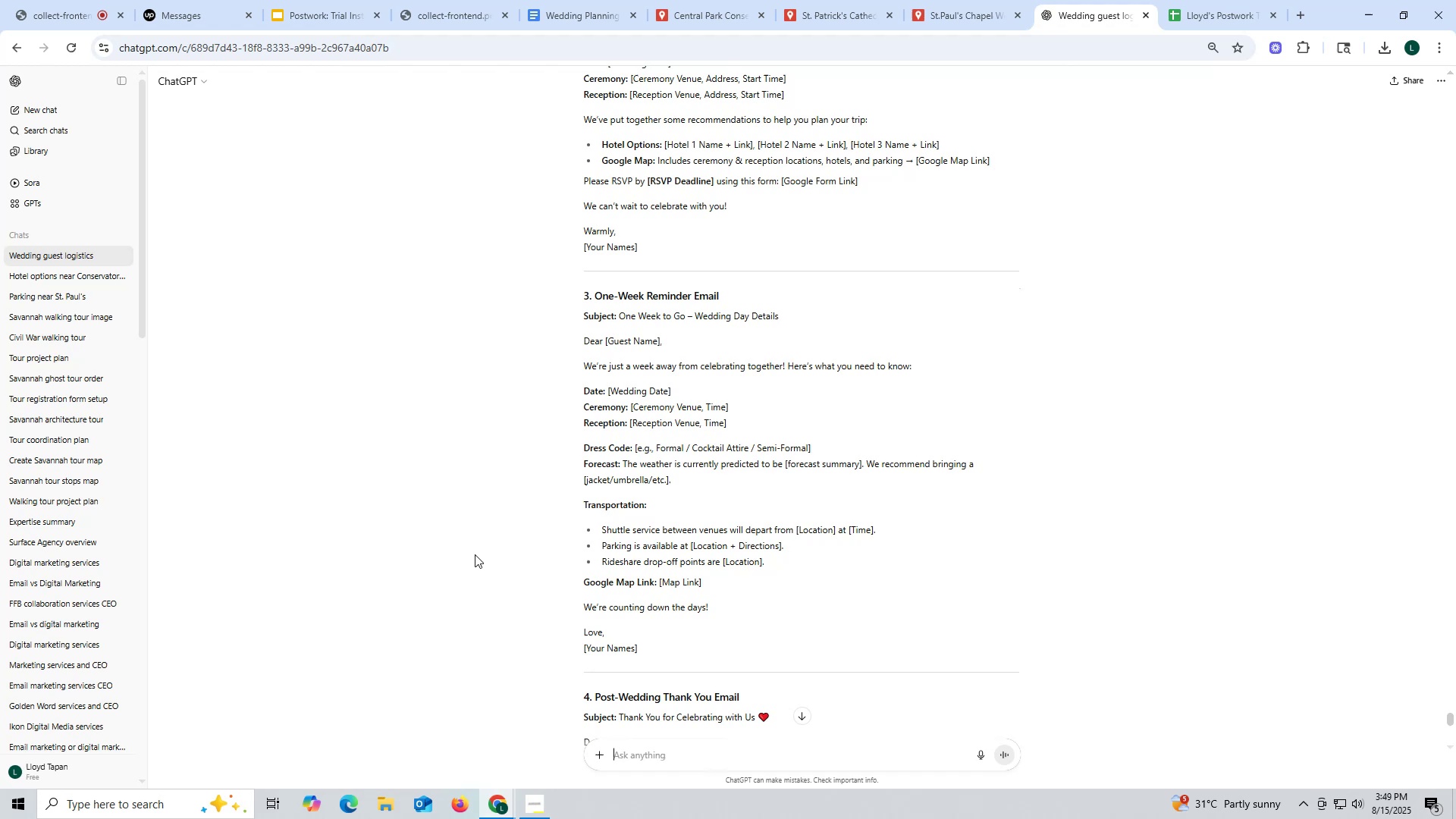 
scroll: coordinate [475, 554], scroll_direction: down, amount: 6.0
 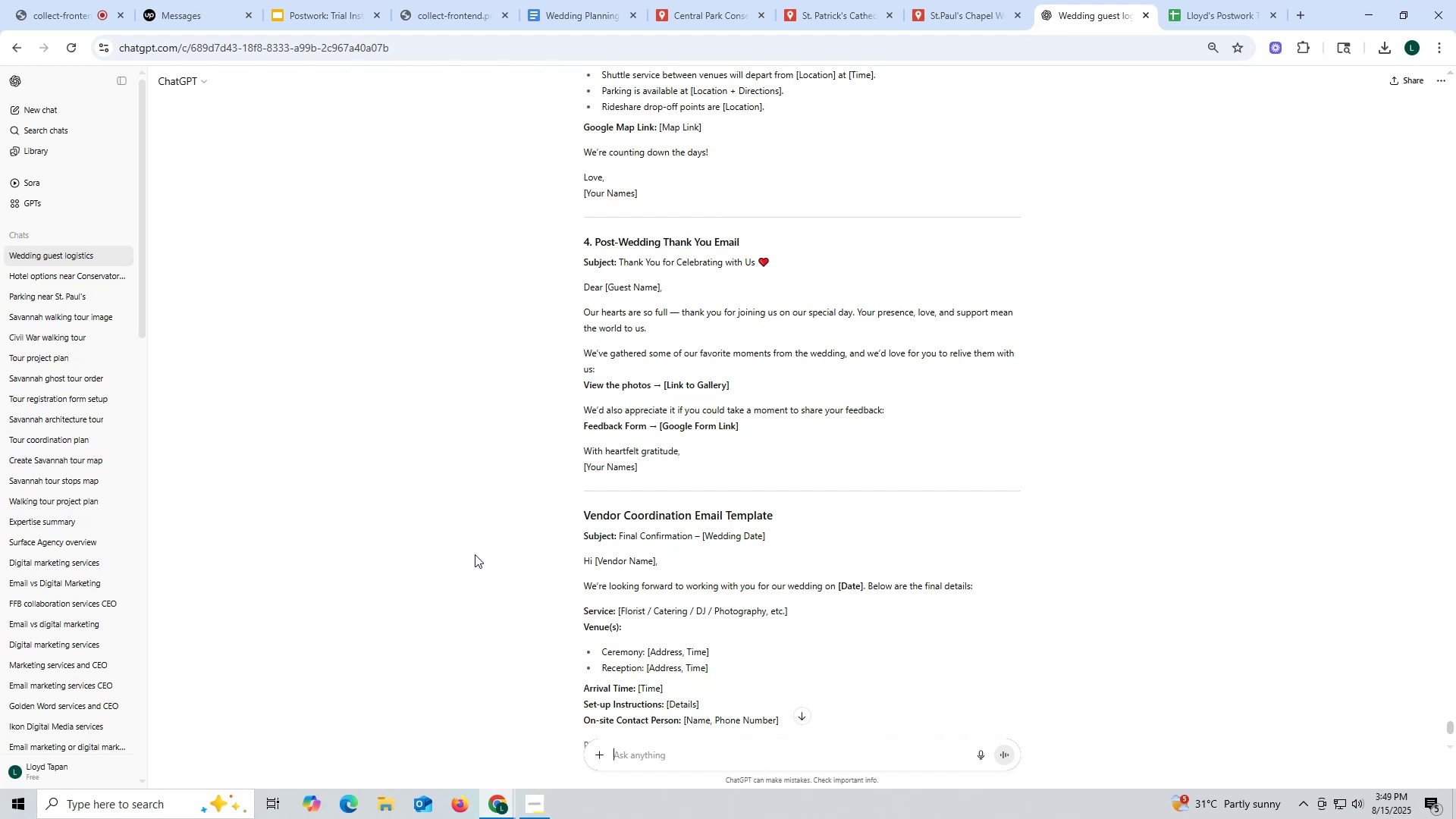 
wait(7.77)
 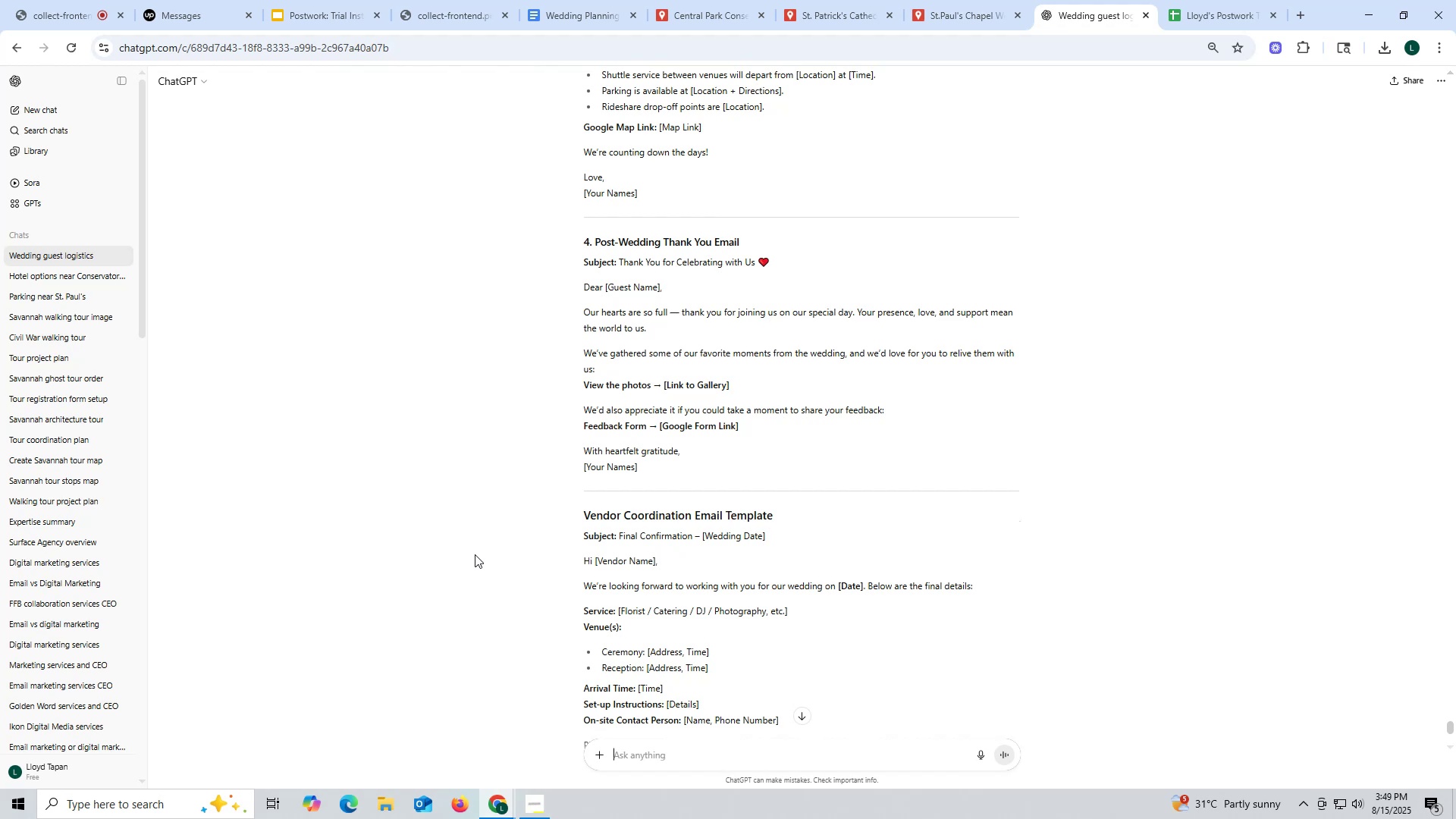 
left_click([574, 11])
 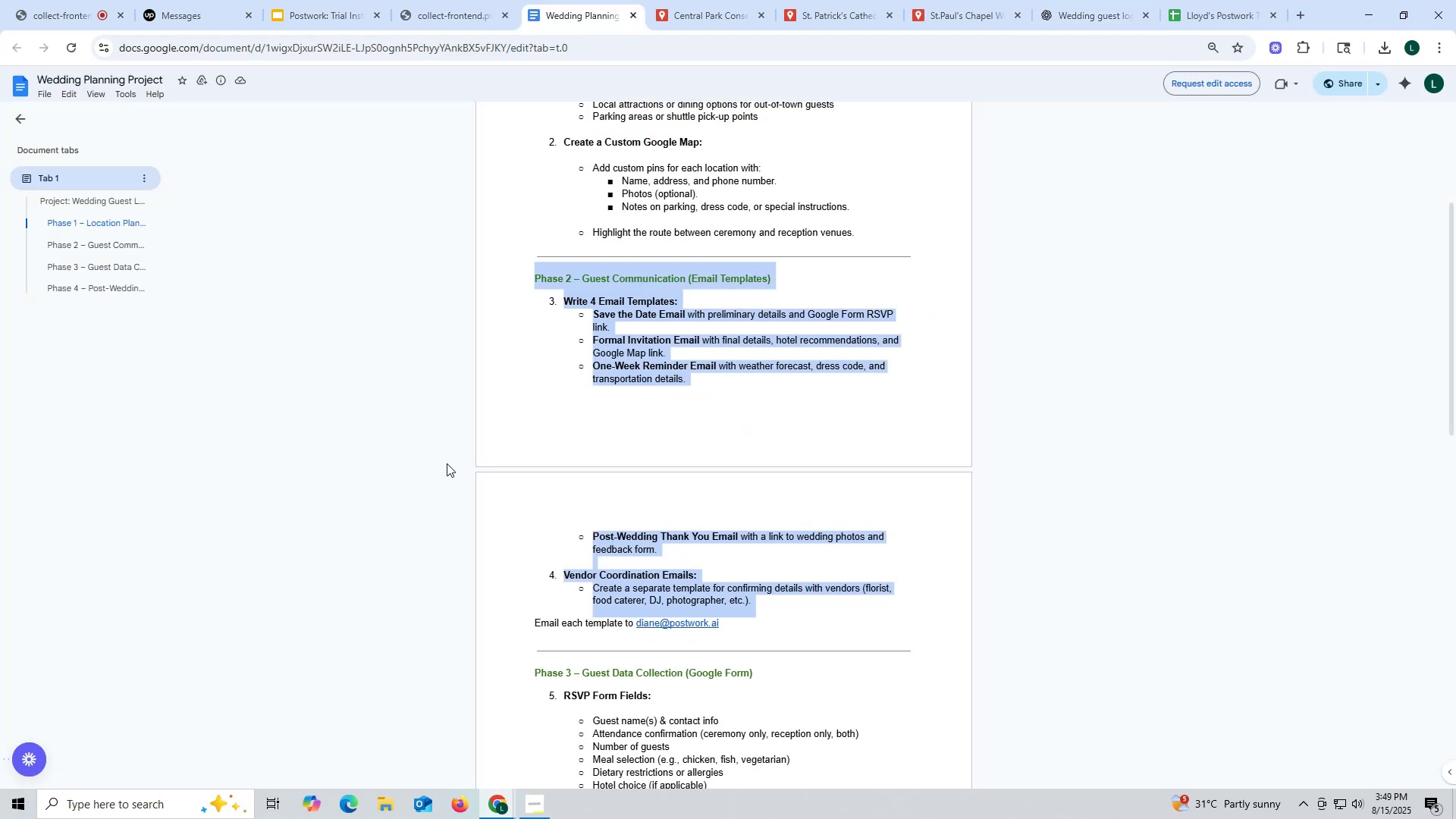 
wait(8.47)
 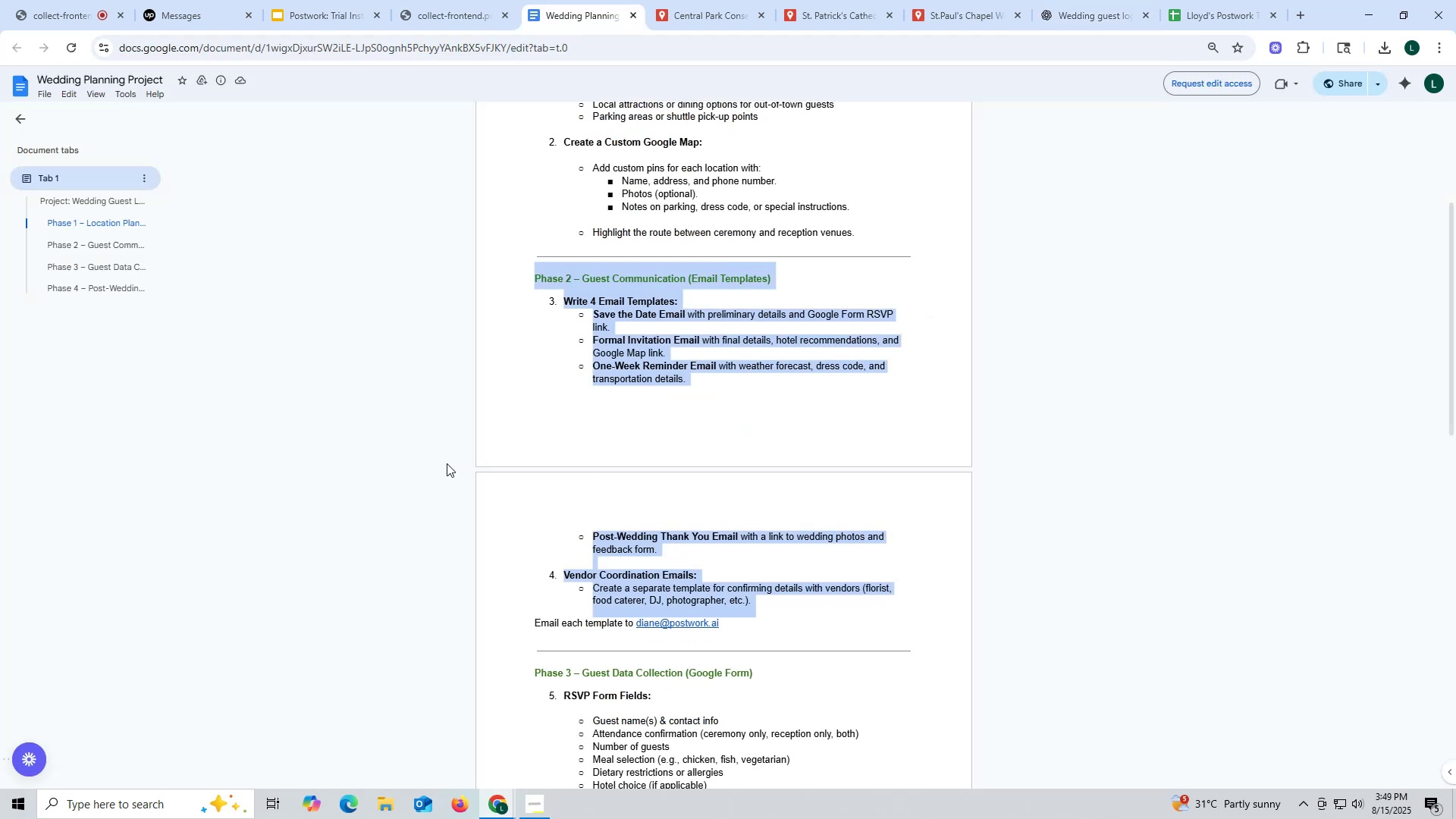 
left_click([1059, 20])
 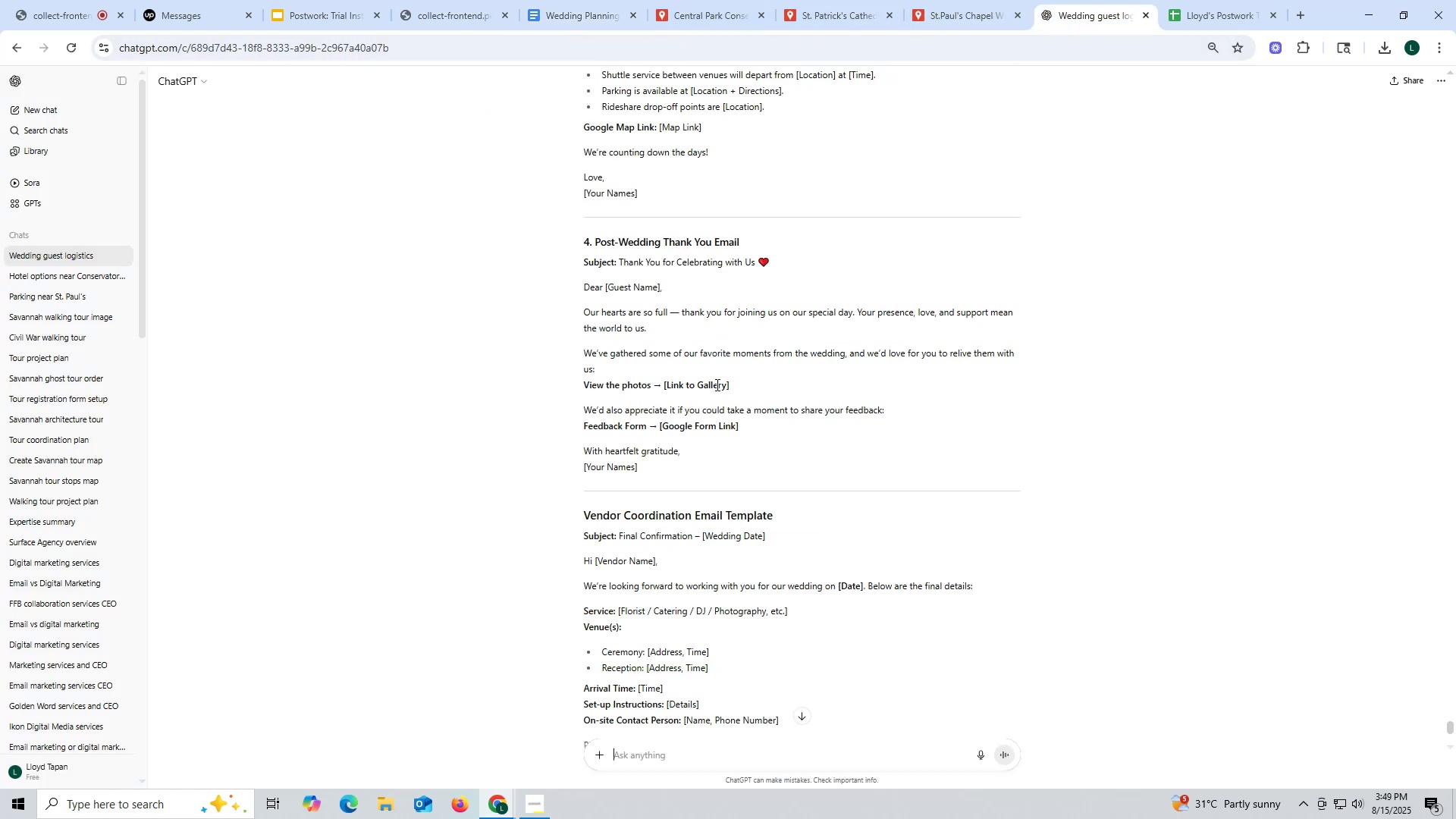 
scroll: coordinate [620, 542], scroll_direction: down, amount: 1.0
 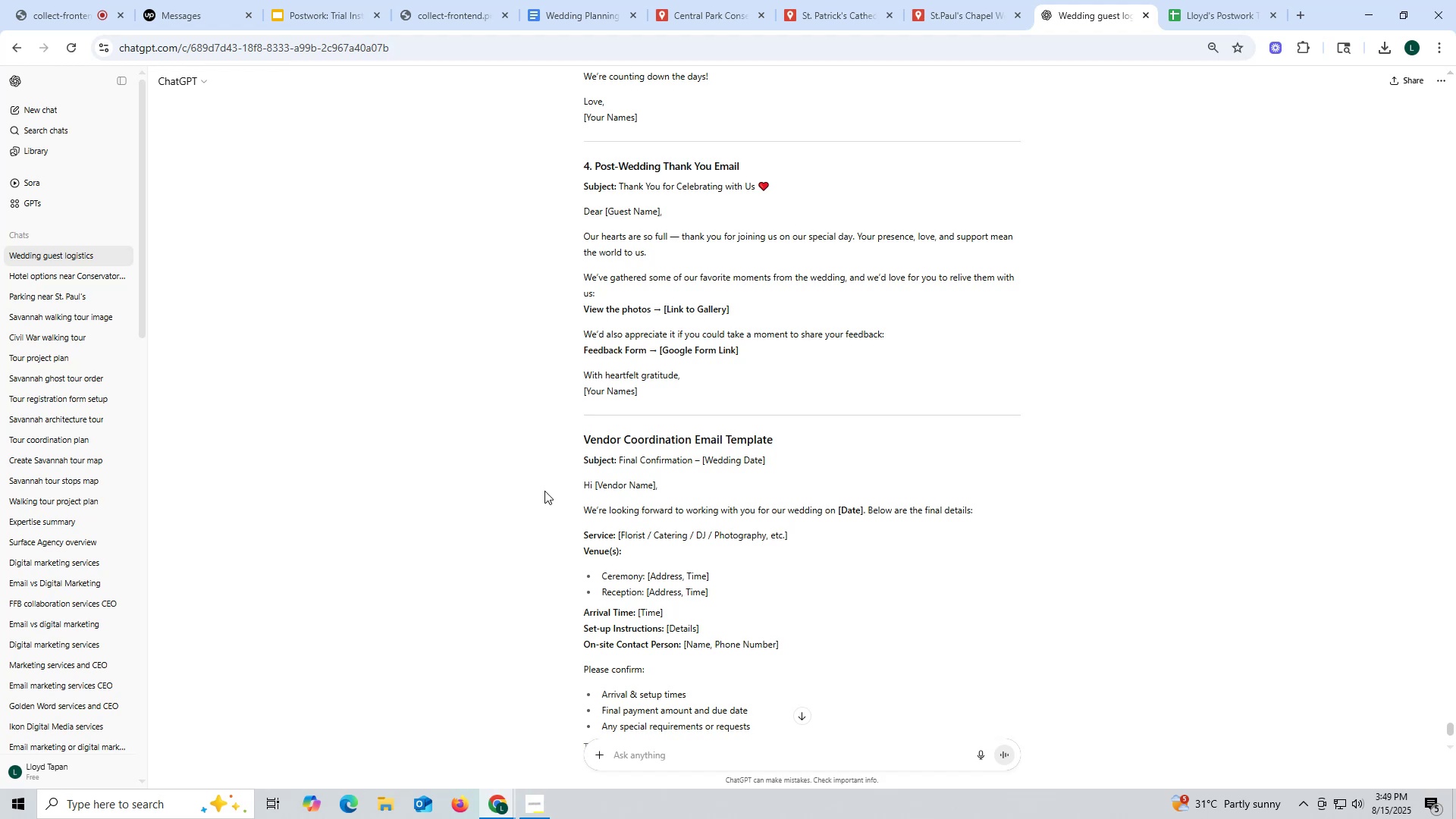 
wait(13.73)
 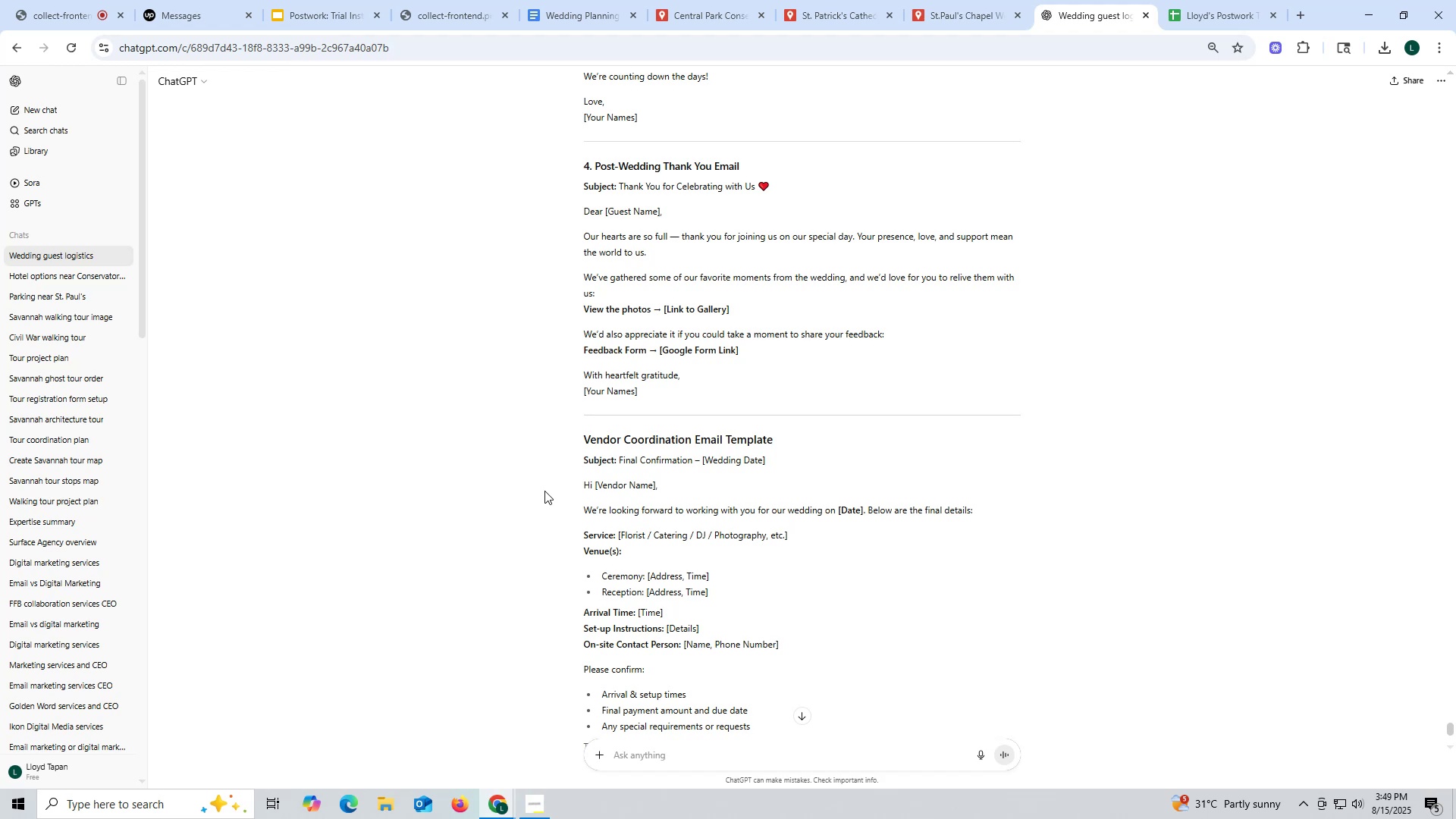 
scroll: coordinate [544, 491], scroll_direction: down, amount: 1.0
 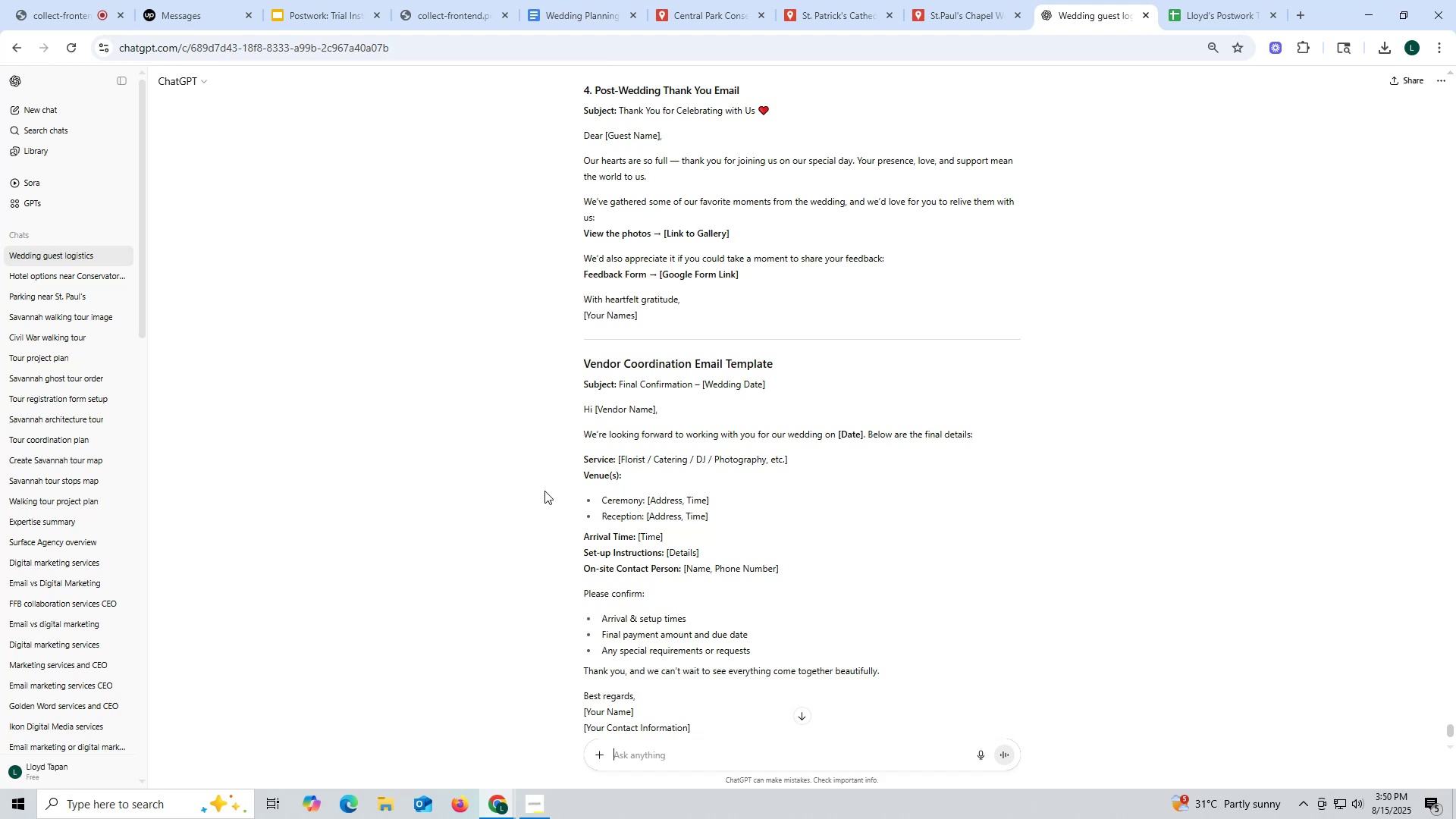 
wait(9.18)
 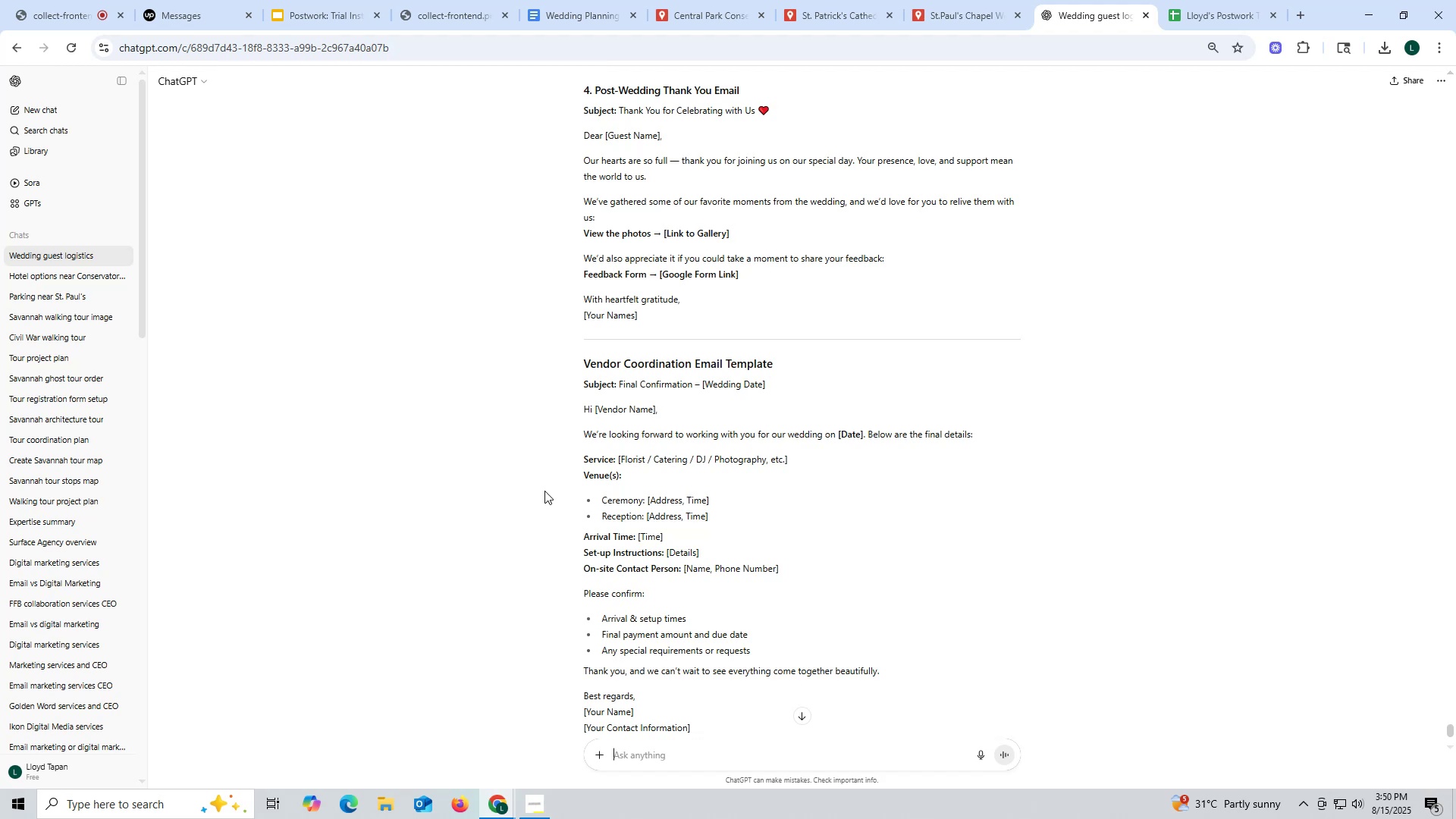 
scroll: coordinate [542, 491], scroll_direction: down, amount: 3.0
 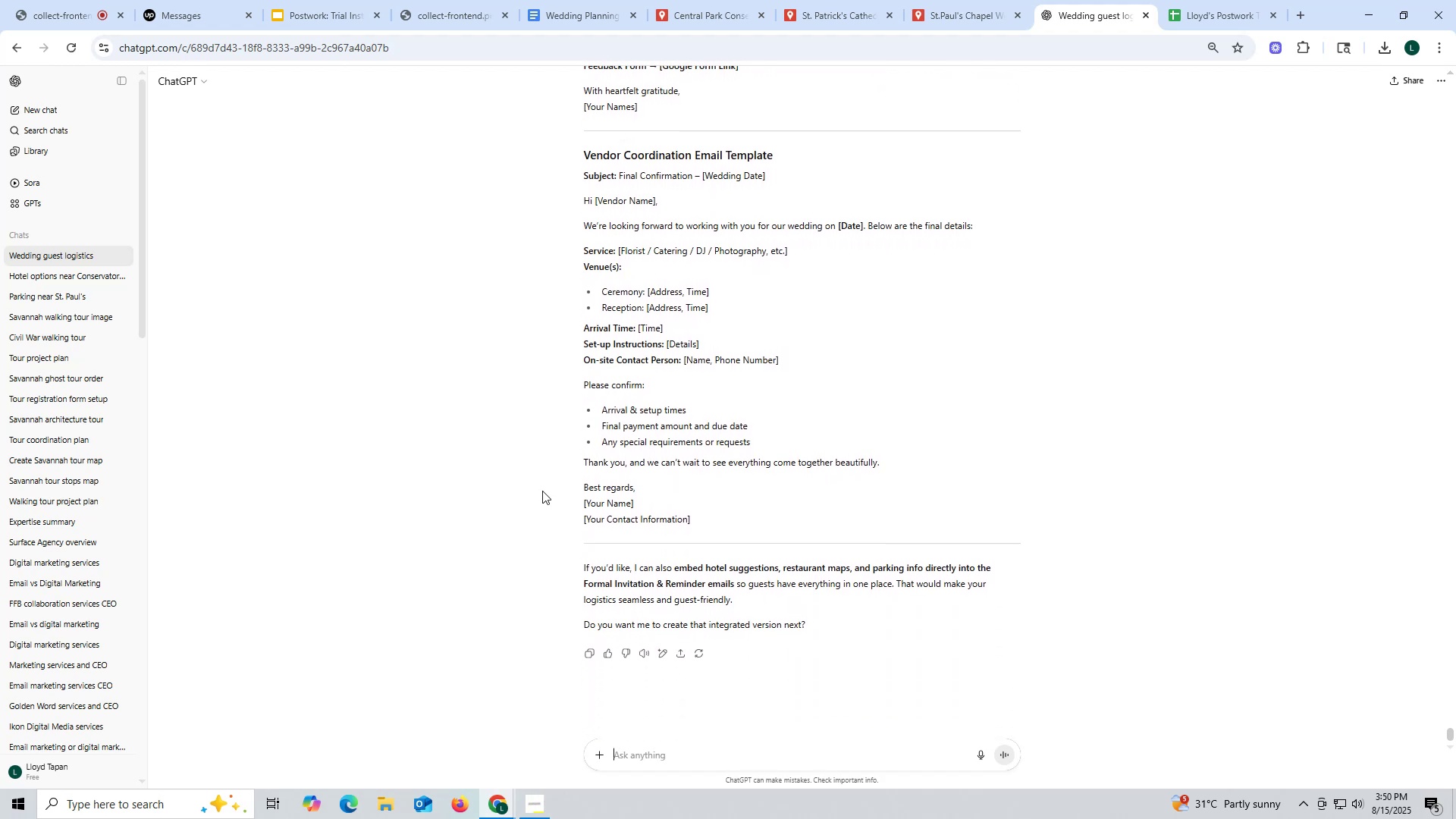 
wait(6.32)
 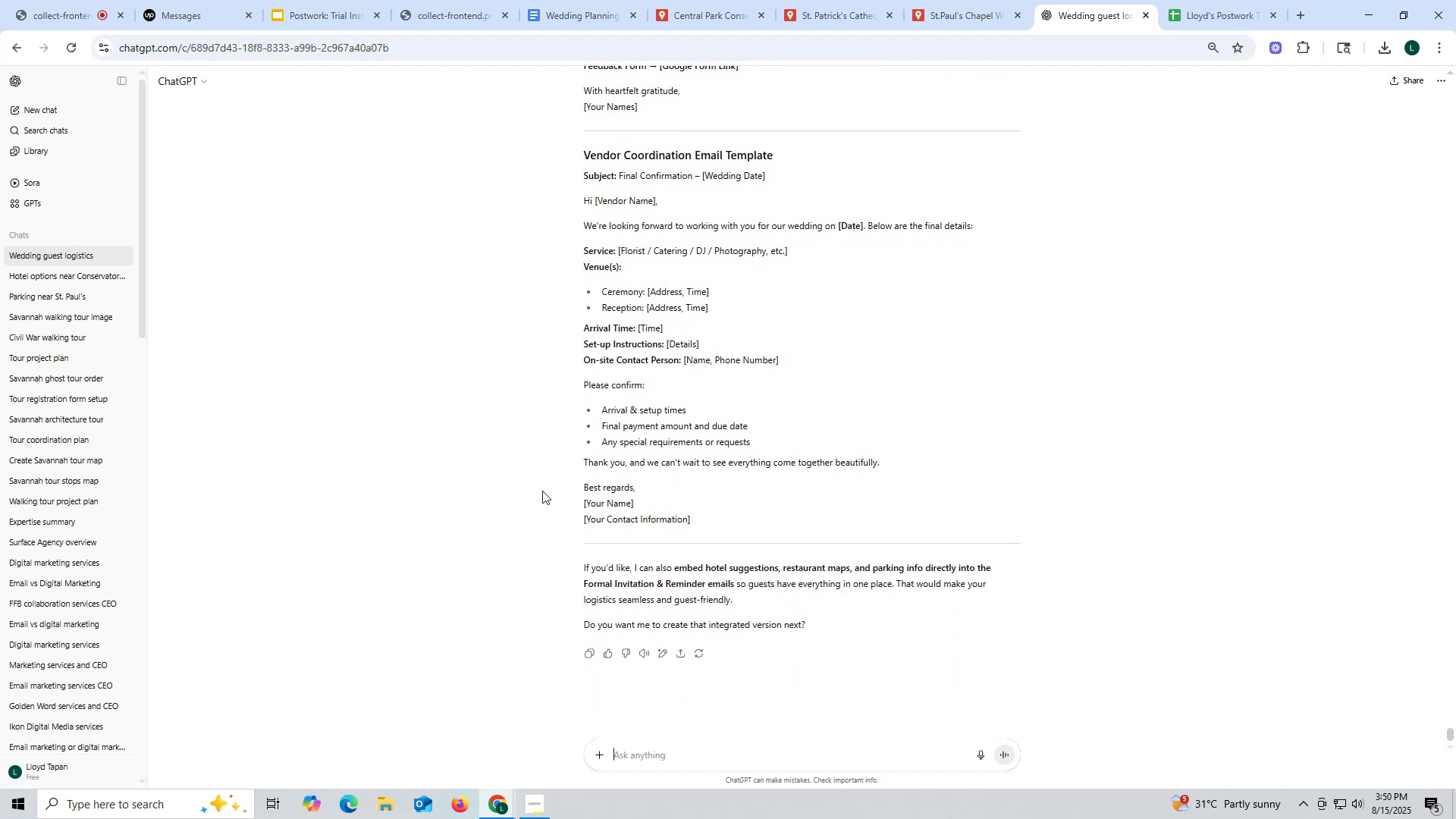 
scroll: coordinate [537, 468], scroll_direction: up, amount: 7.0
 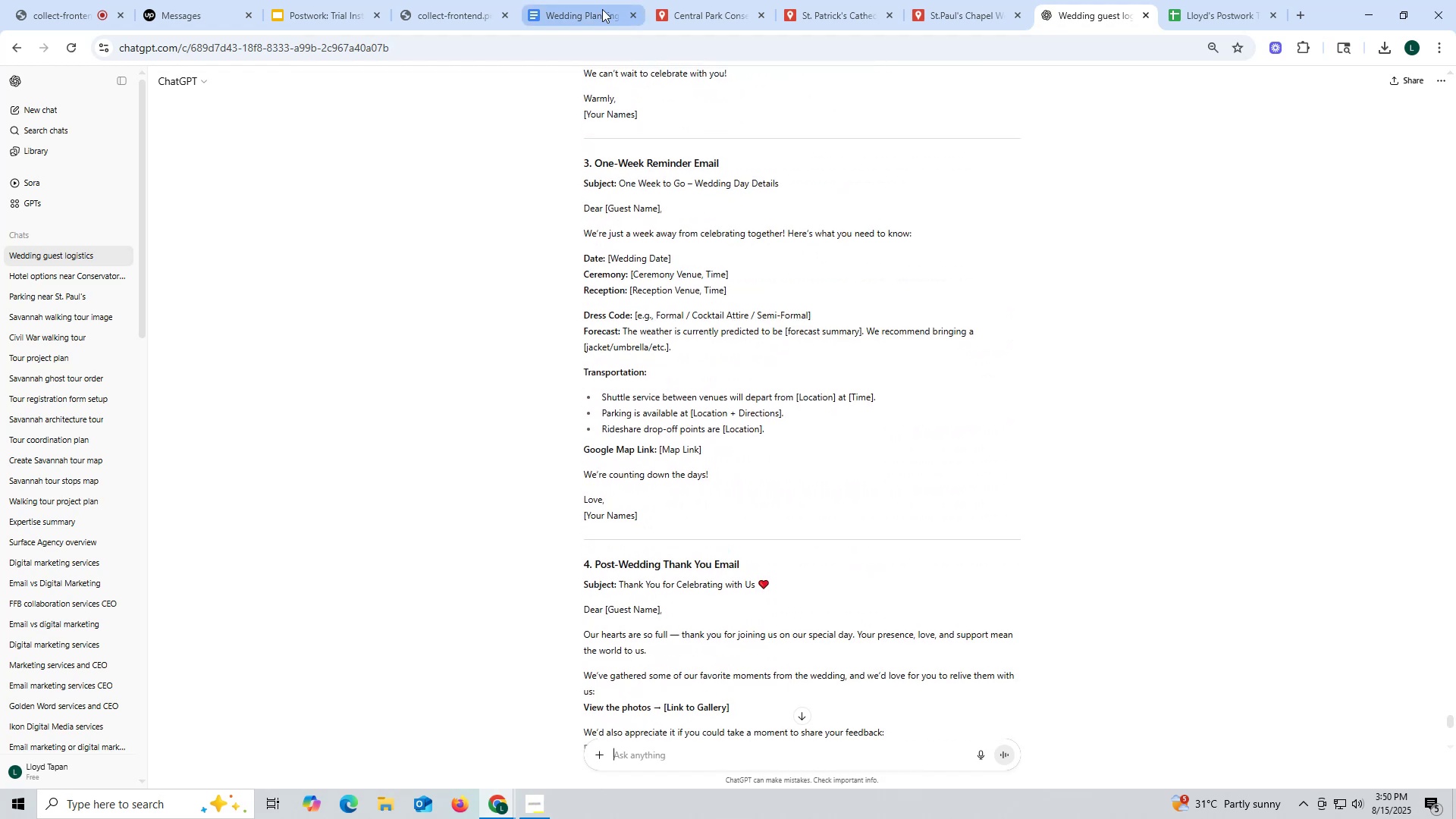 
left_click([576, 0])
 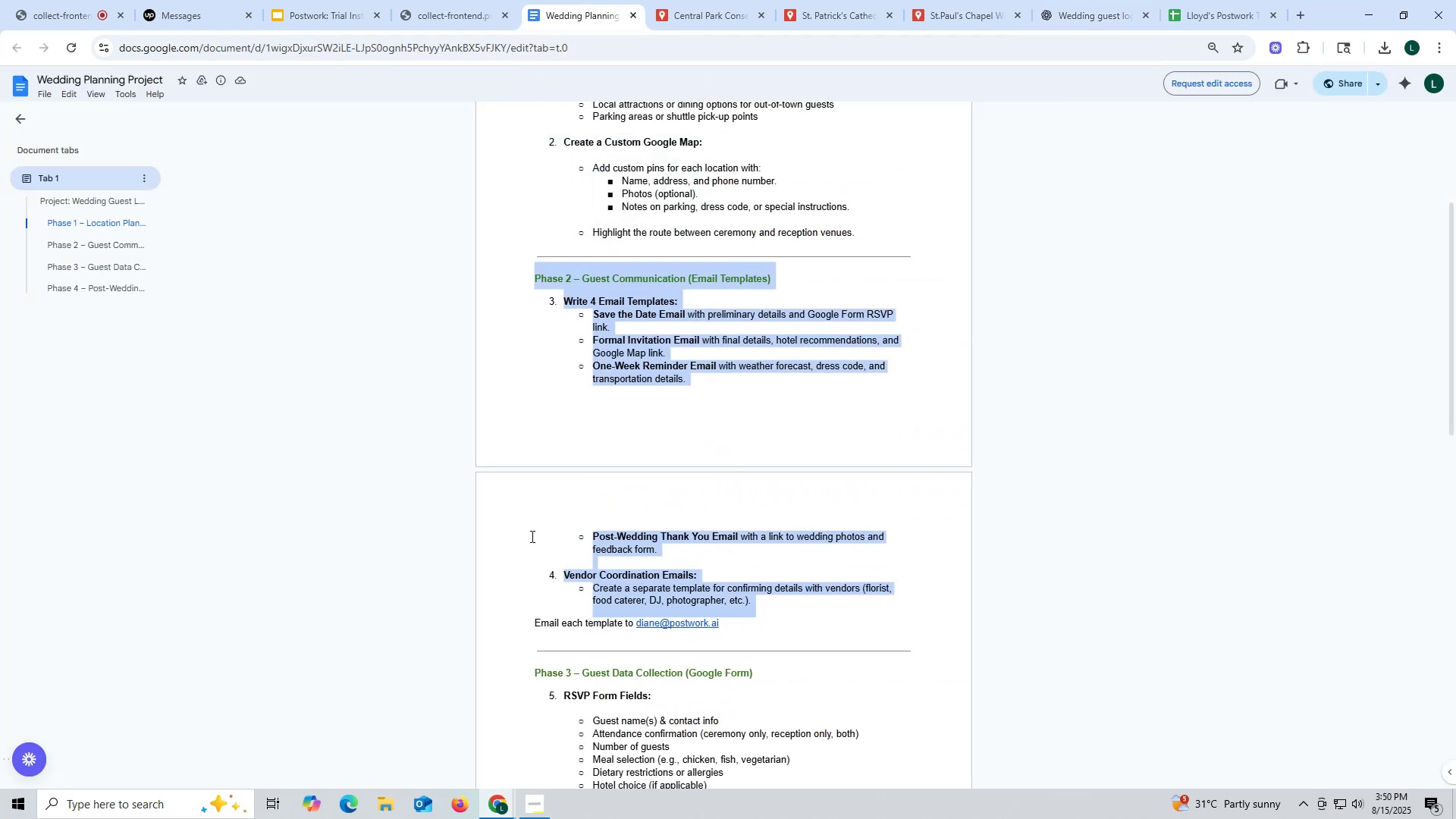 
scroll: coordinate [531, 536], scroll_direction: down, amount: 3.0
 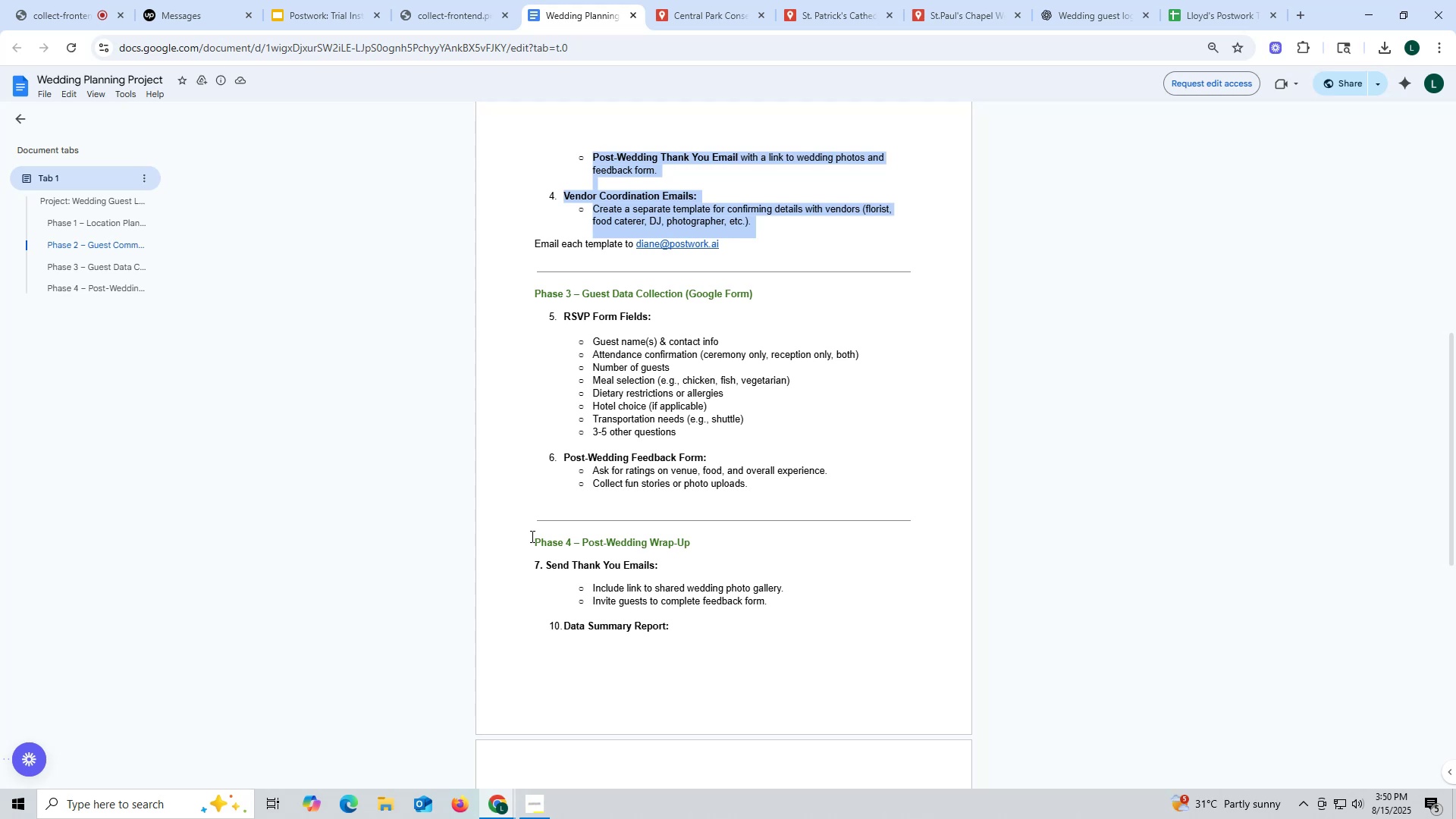 
wait(18.59)
 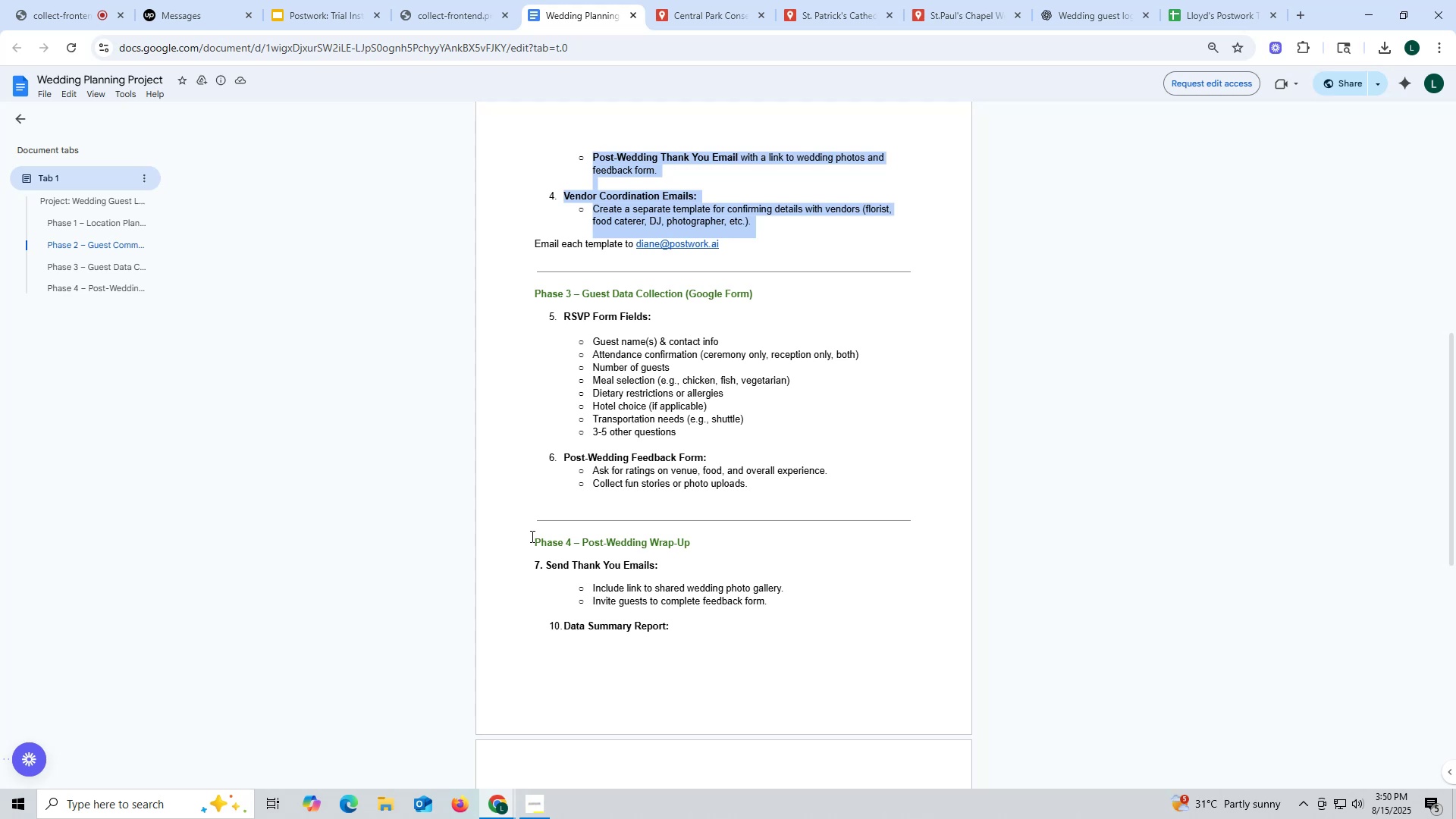 
left_click_drag(start_coordinate=[526, 293], to_coordinate=[687, 592])
 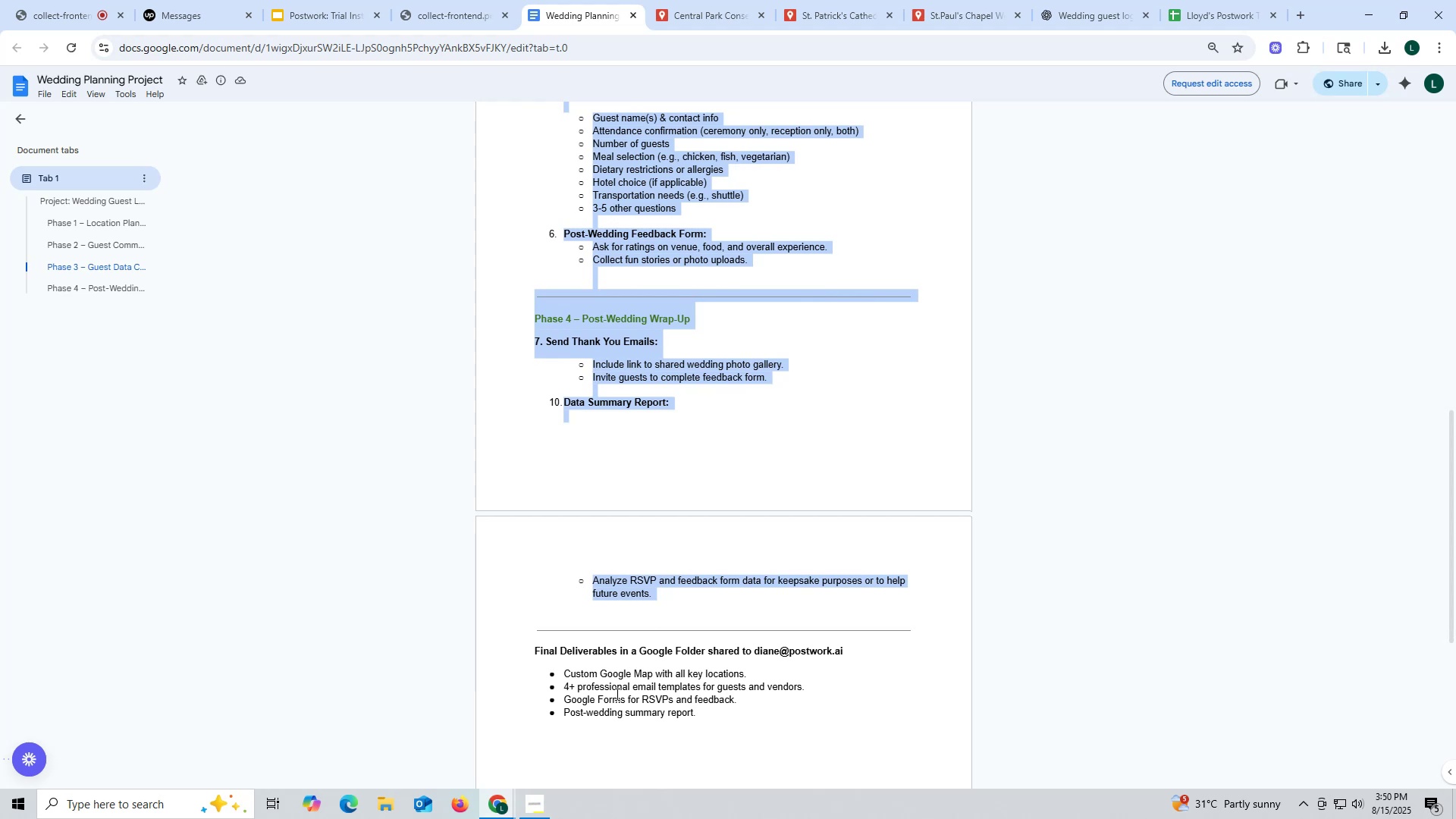 
key(Control+ControlLeft)
 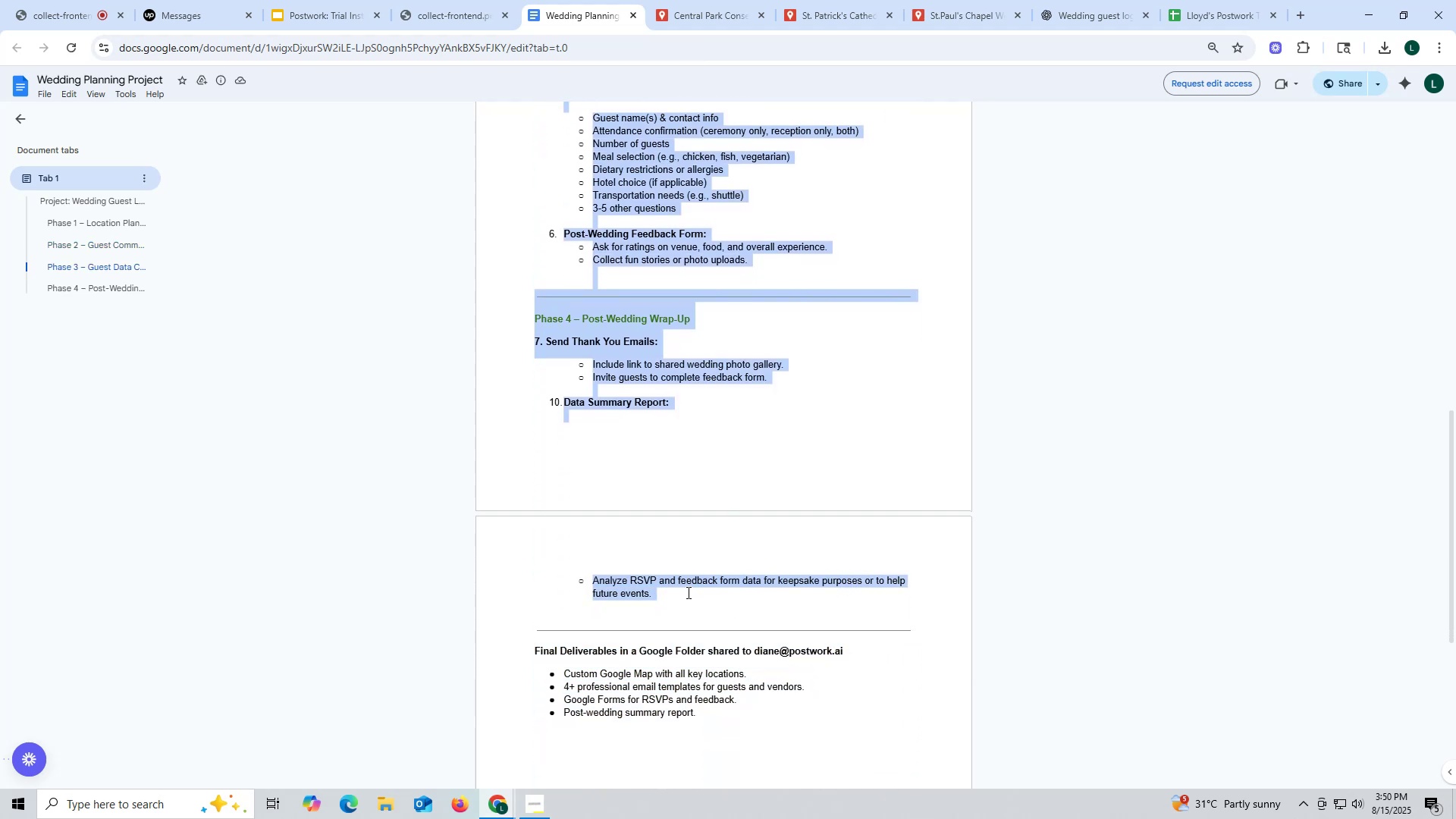 
key(Control+C)
 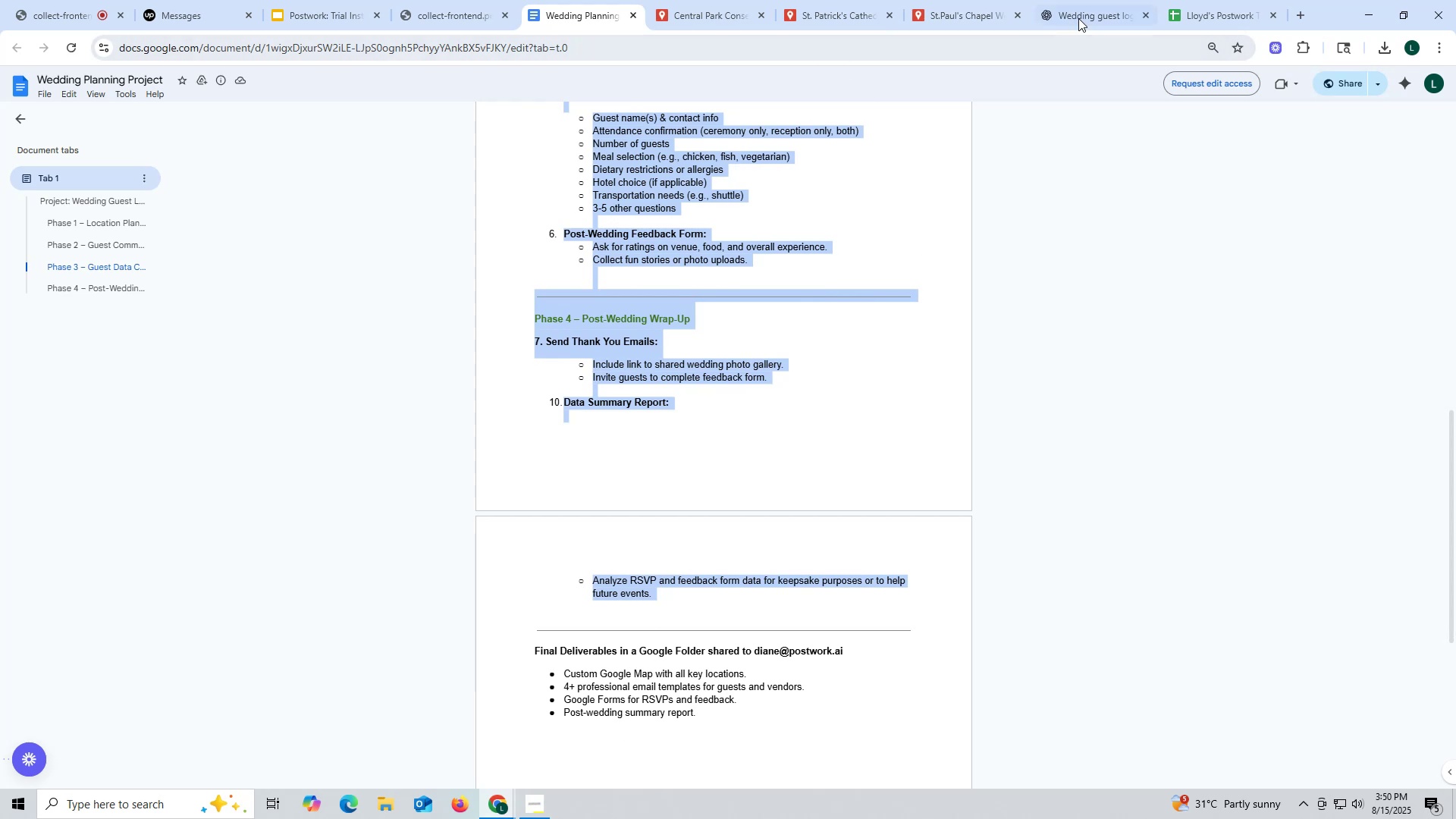 
left_click([1080, 16])
 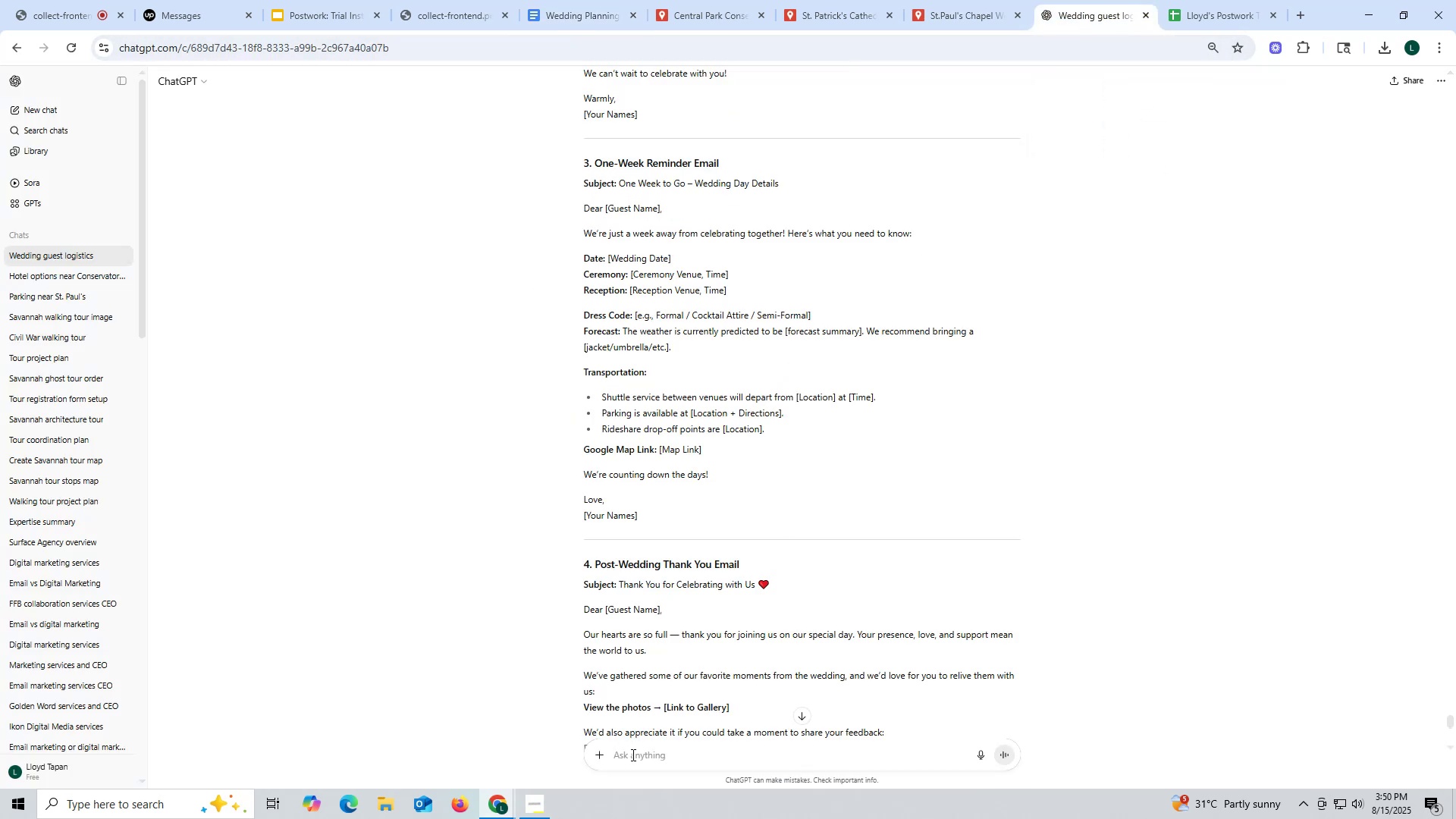 
left_click([634, 755])
 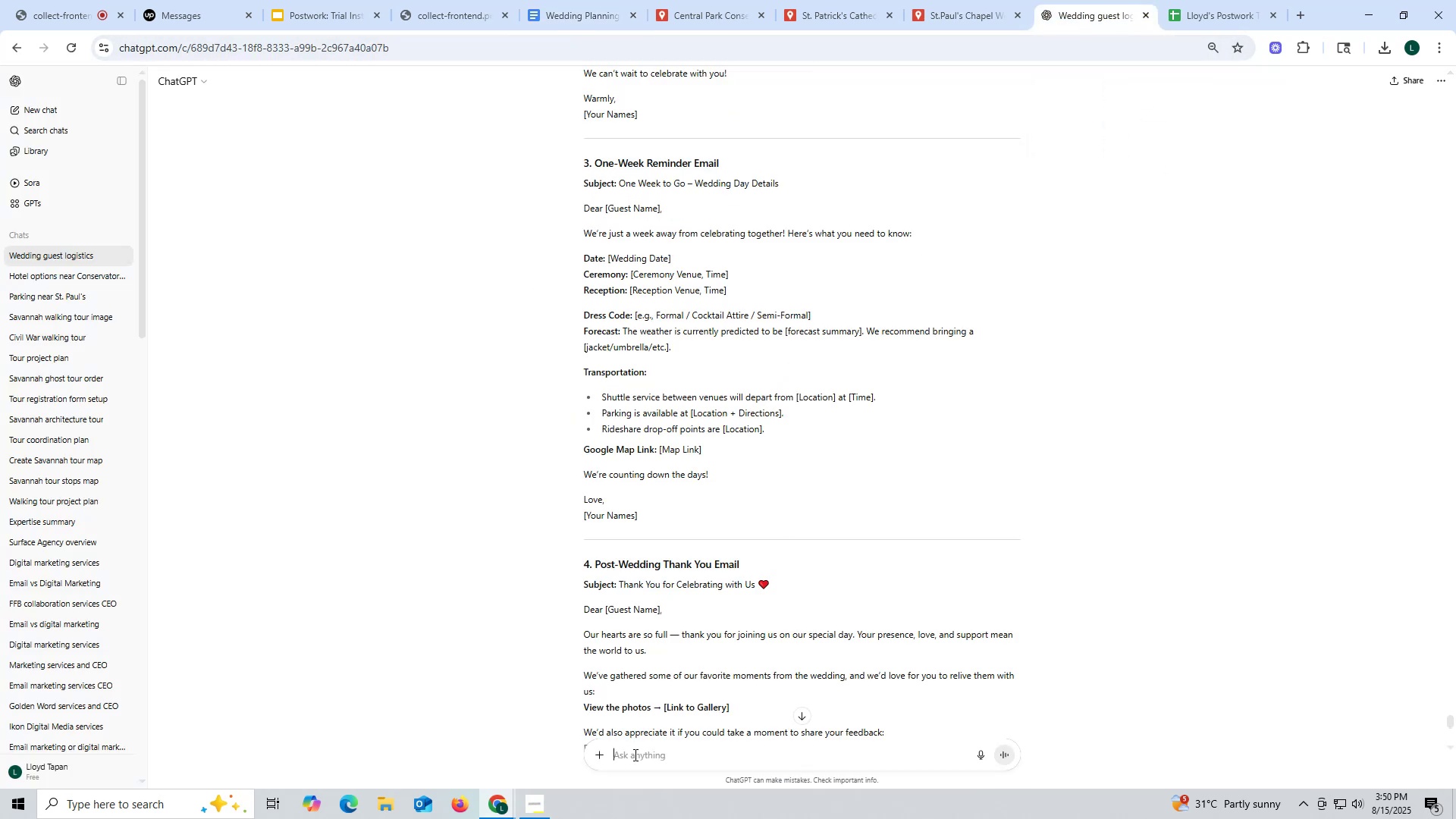 
key(Control+ControlLeft)
 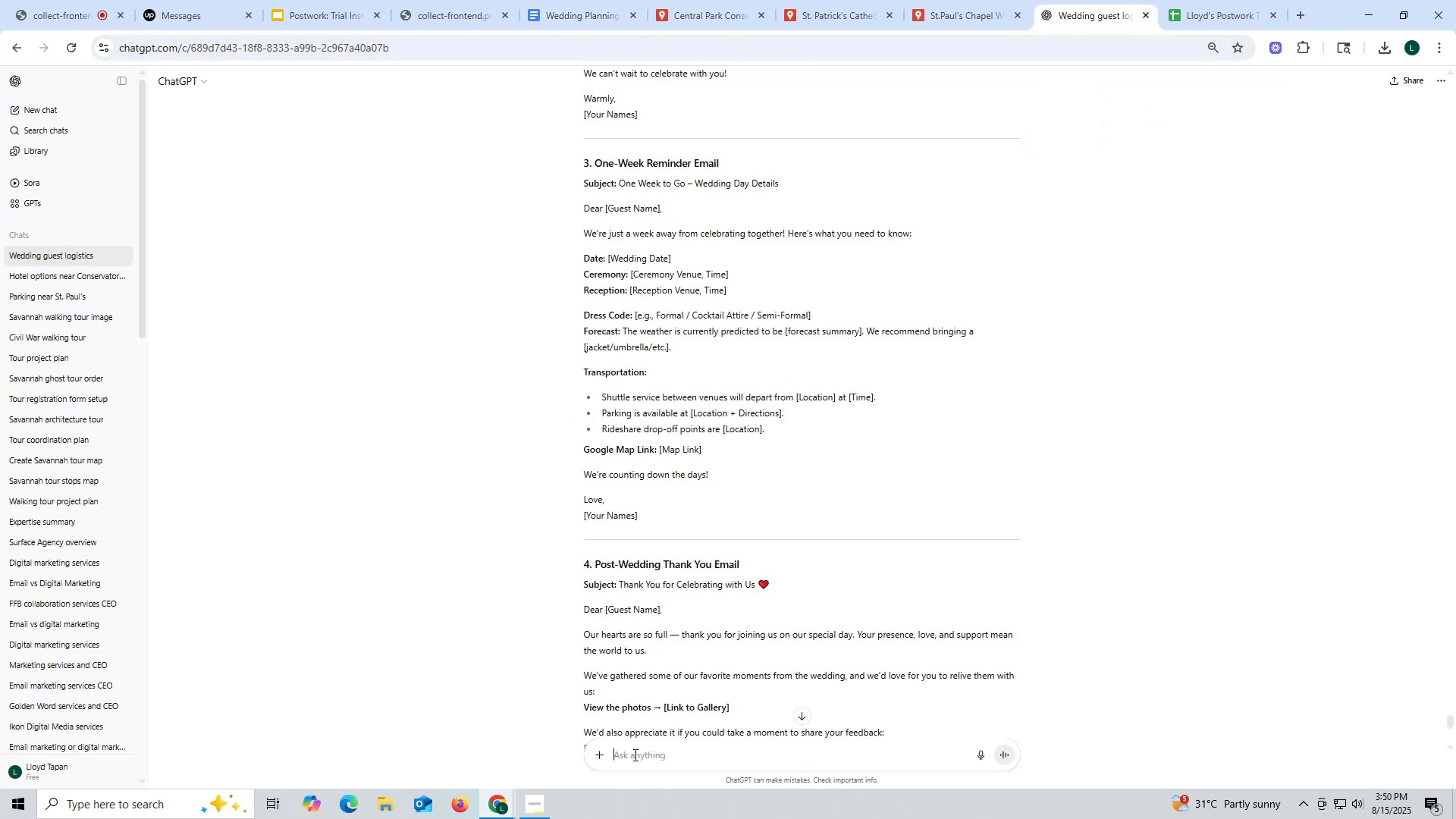 
key(Control+V)
 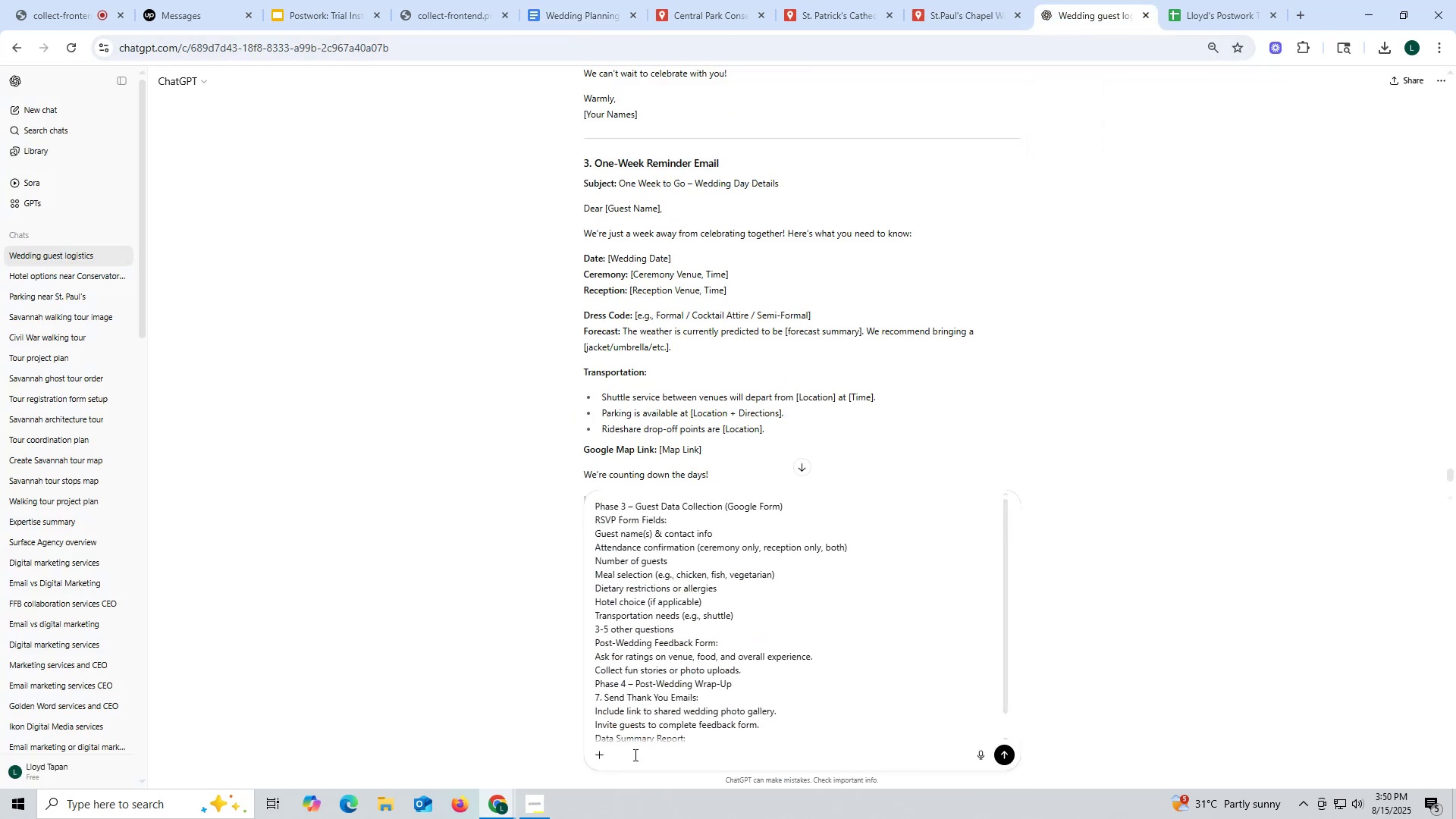 
key(Enter)
 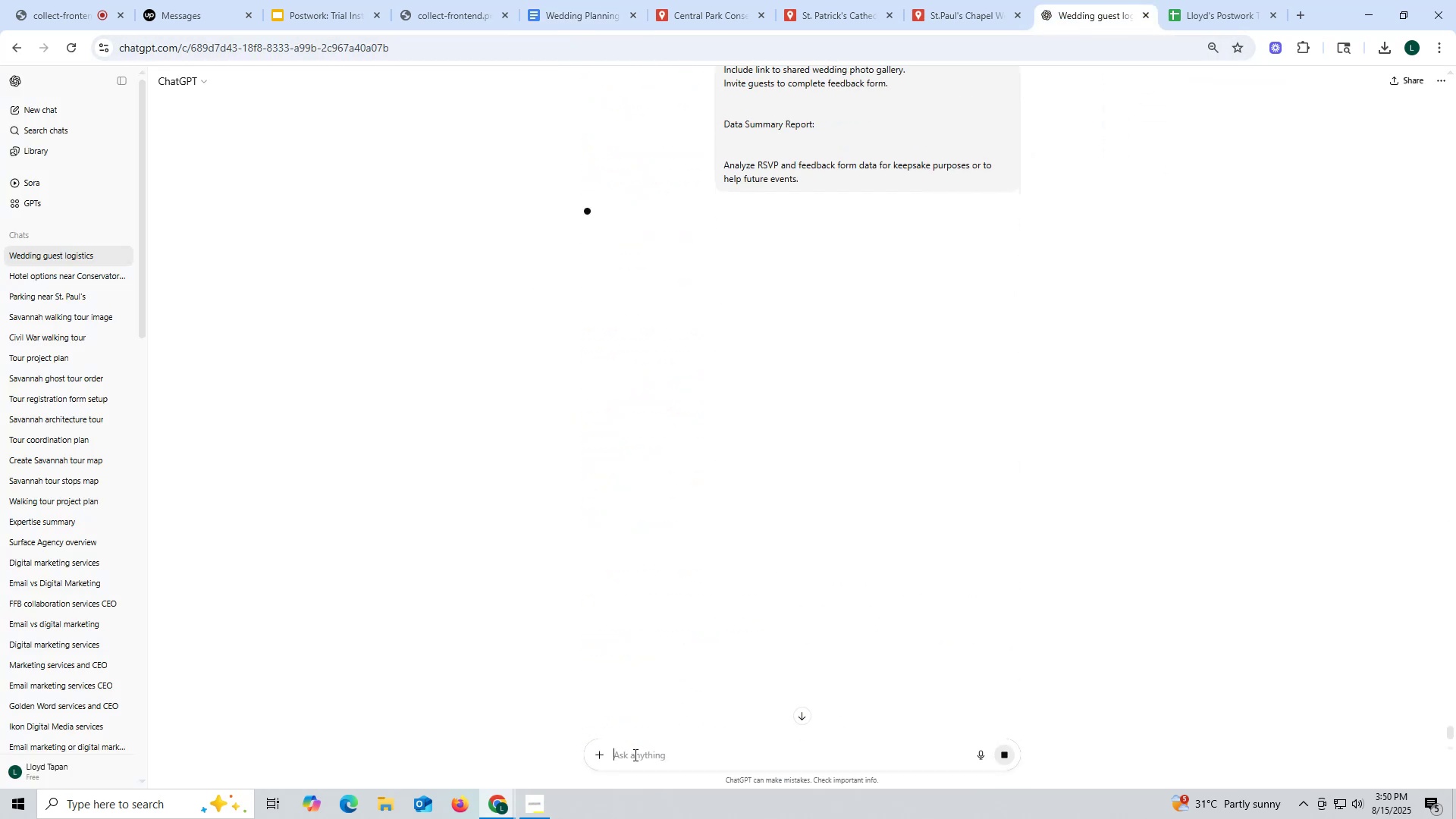 
scroll: coordinate [685, 679], scroll_direction: up, amount: 12.0
 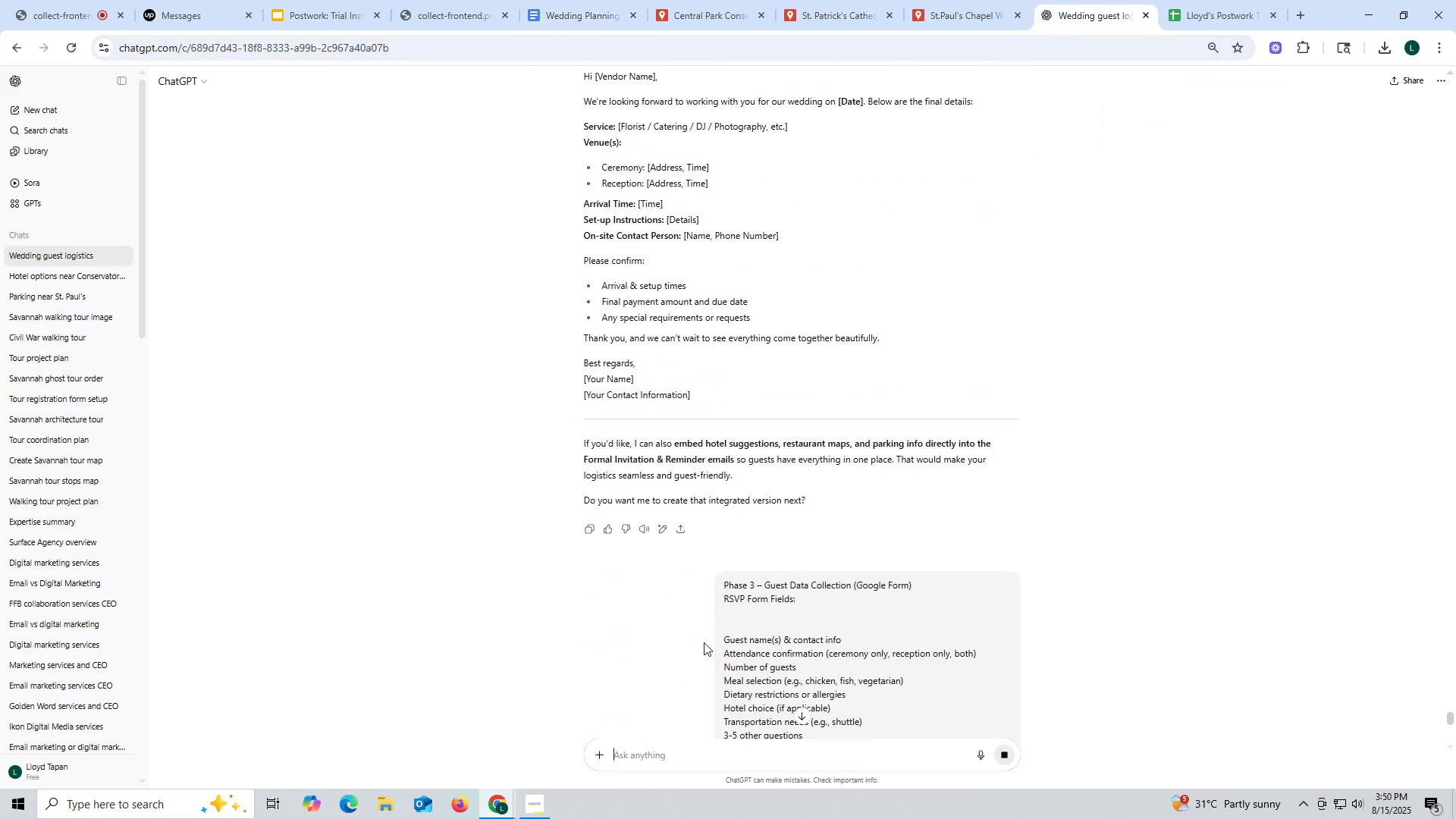 
scroll: coordinate [704, 642], scroll_direction: down, amount: 11.0
 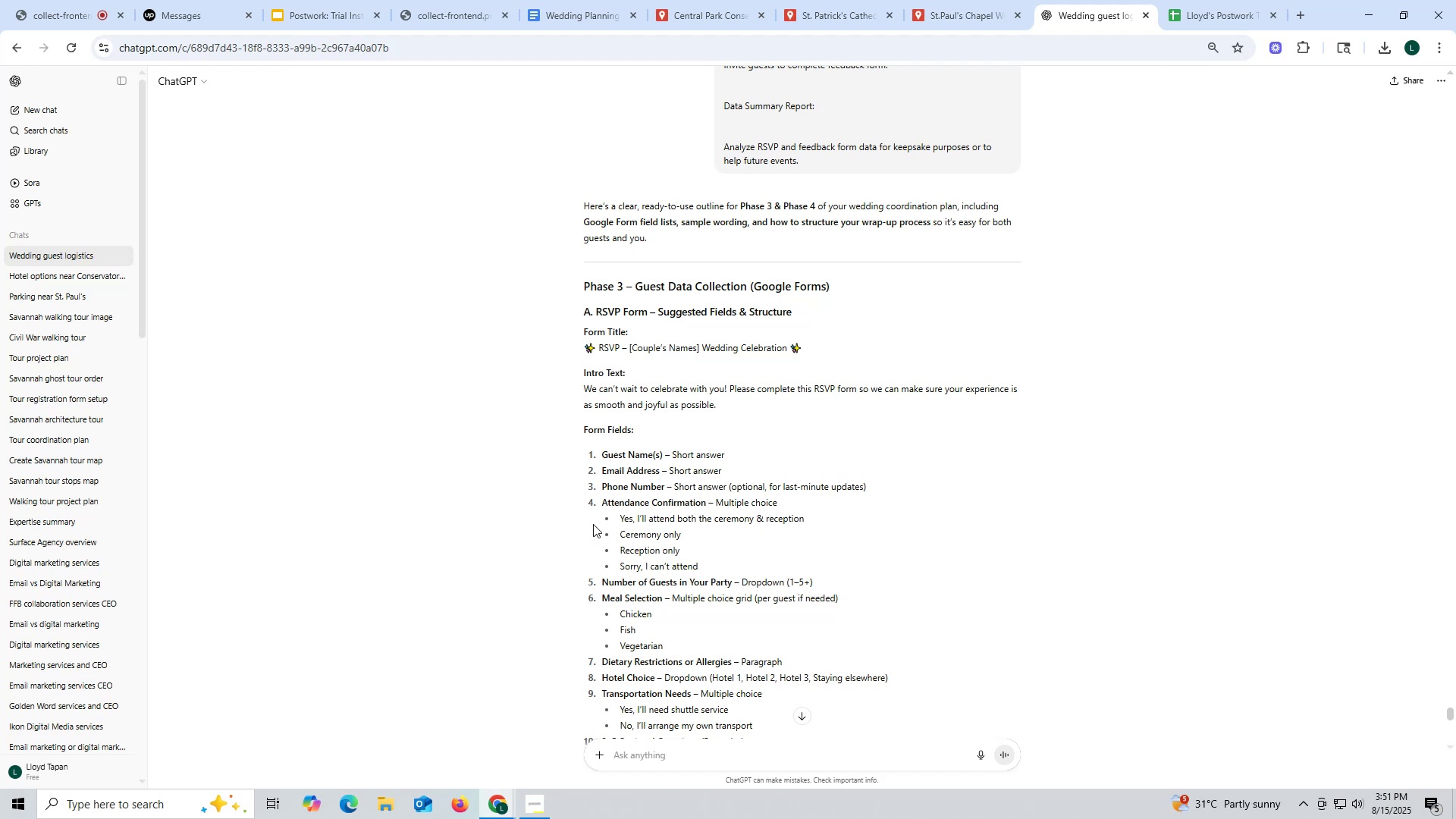 
wait(43.82)
 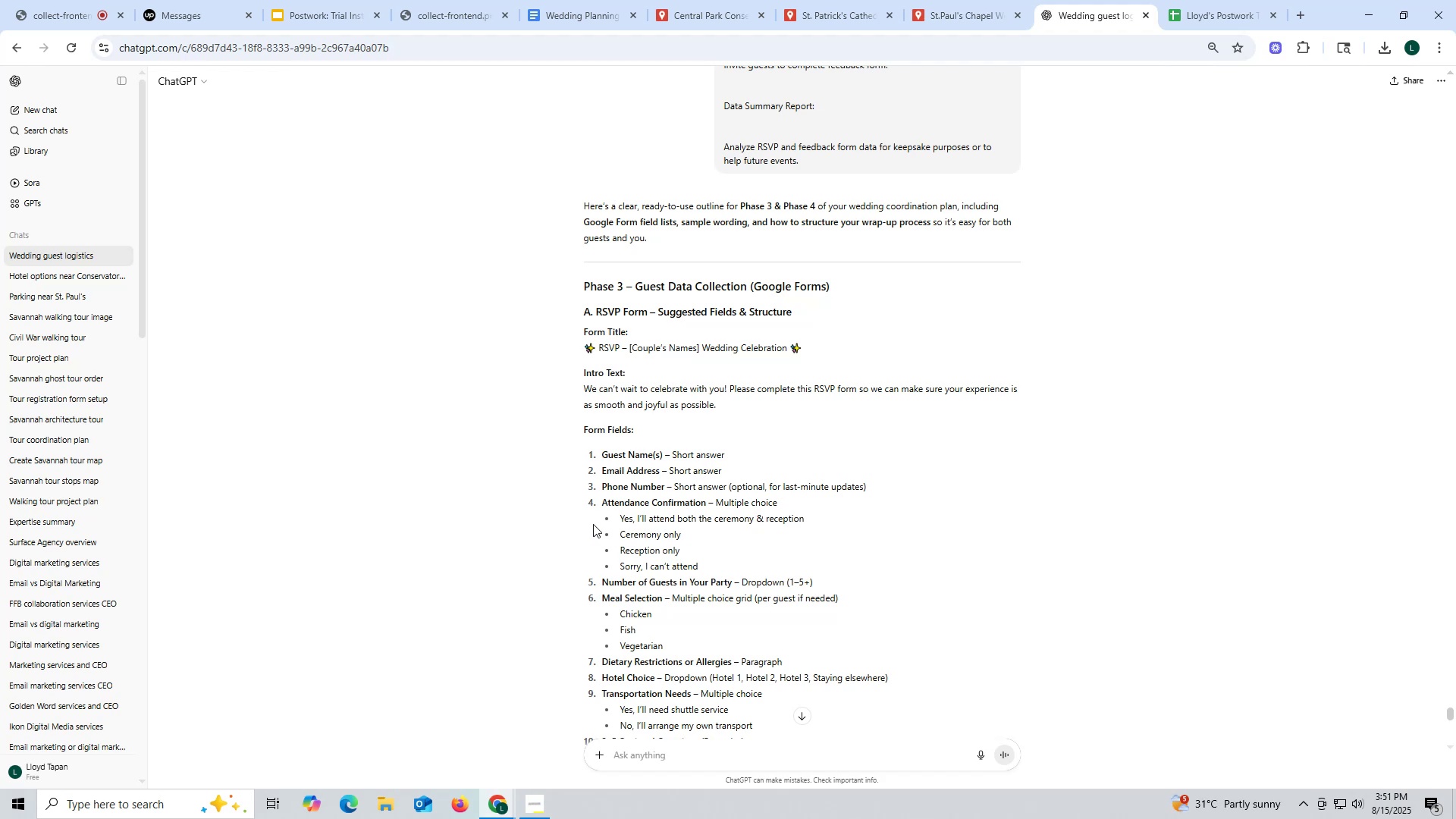 
scroll: coordinate [612, 549], scroll_direction: up, amount: 5.0
 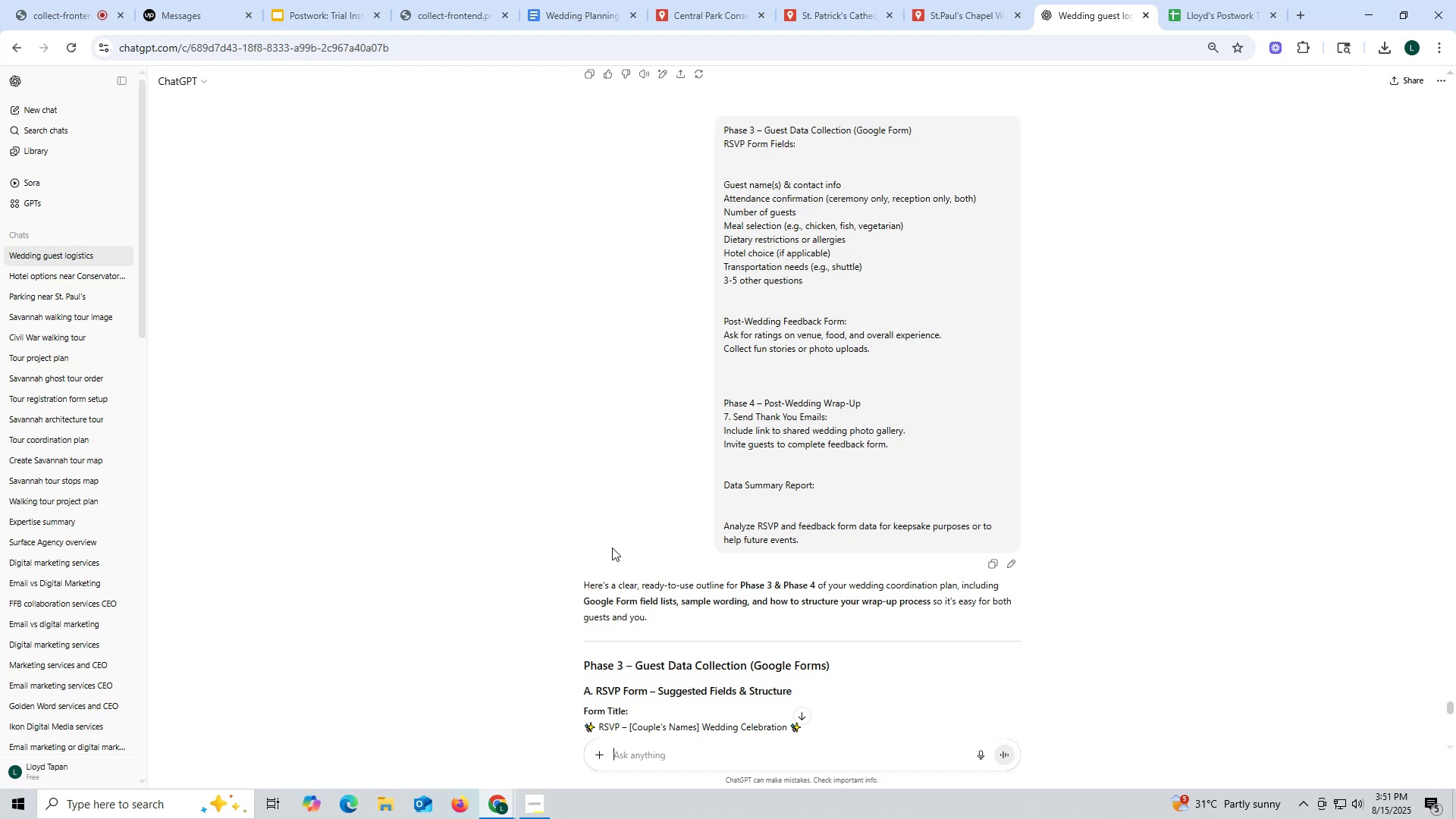 
wait(7.75)
 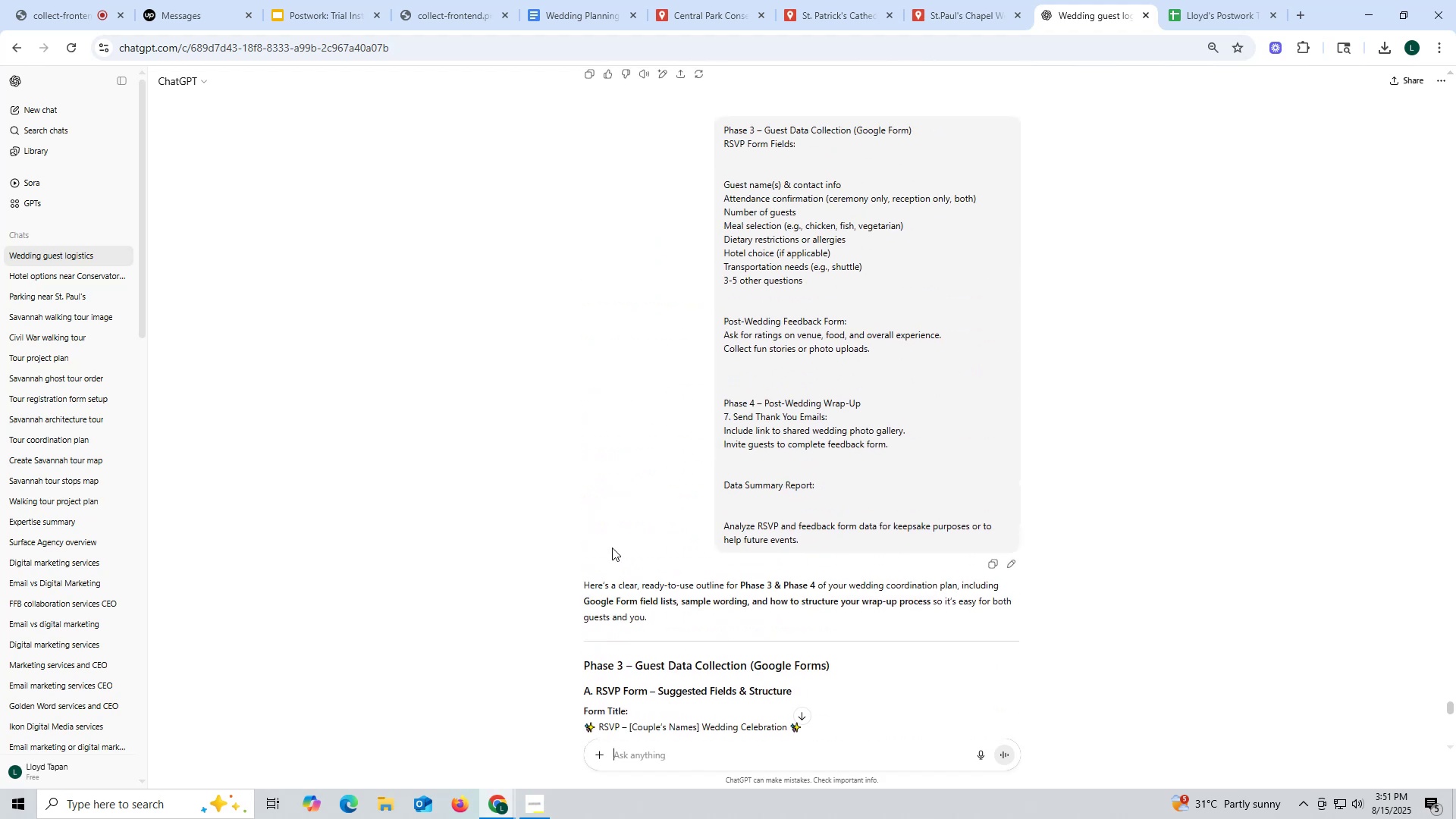 
scroll: coordinate [612, 548], scroll_direction: down, amount: 5.0
 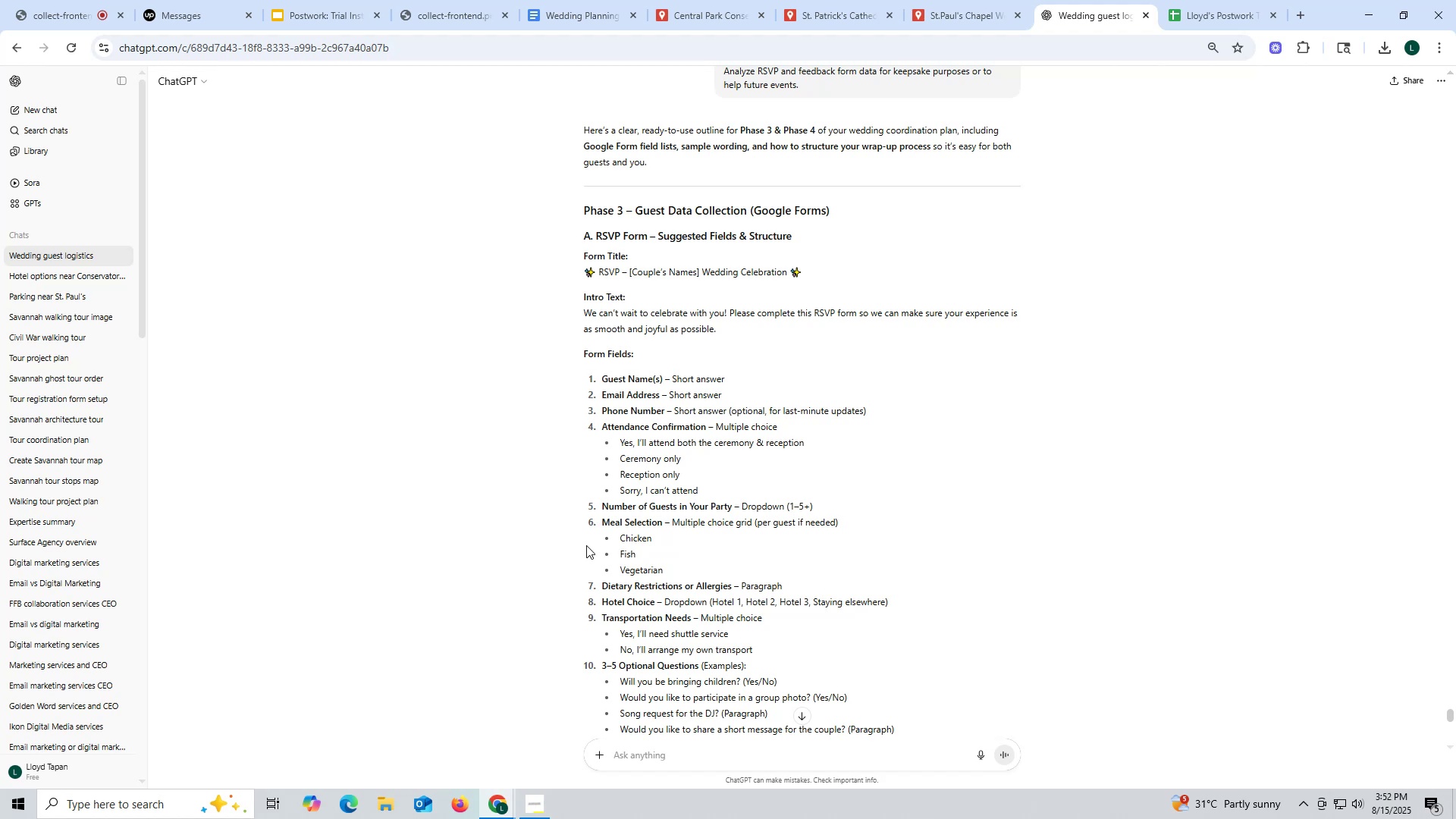 
wait(20.83)
 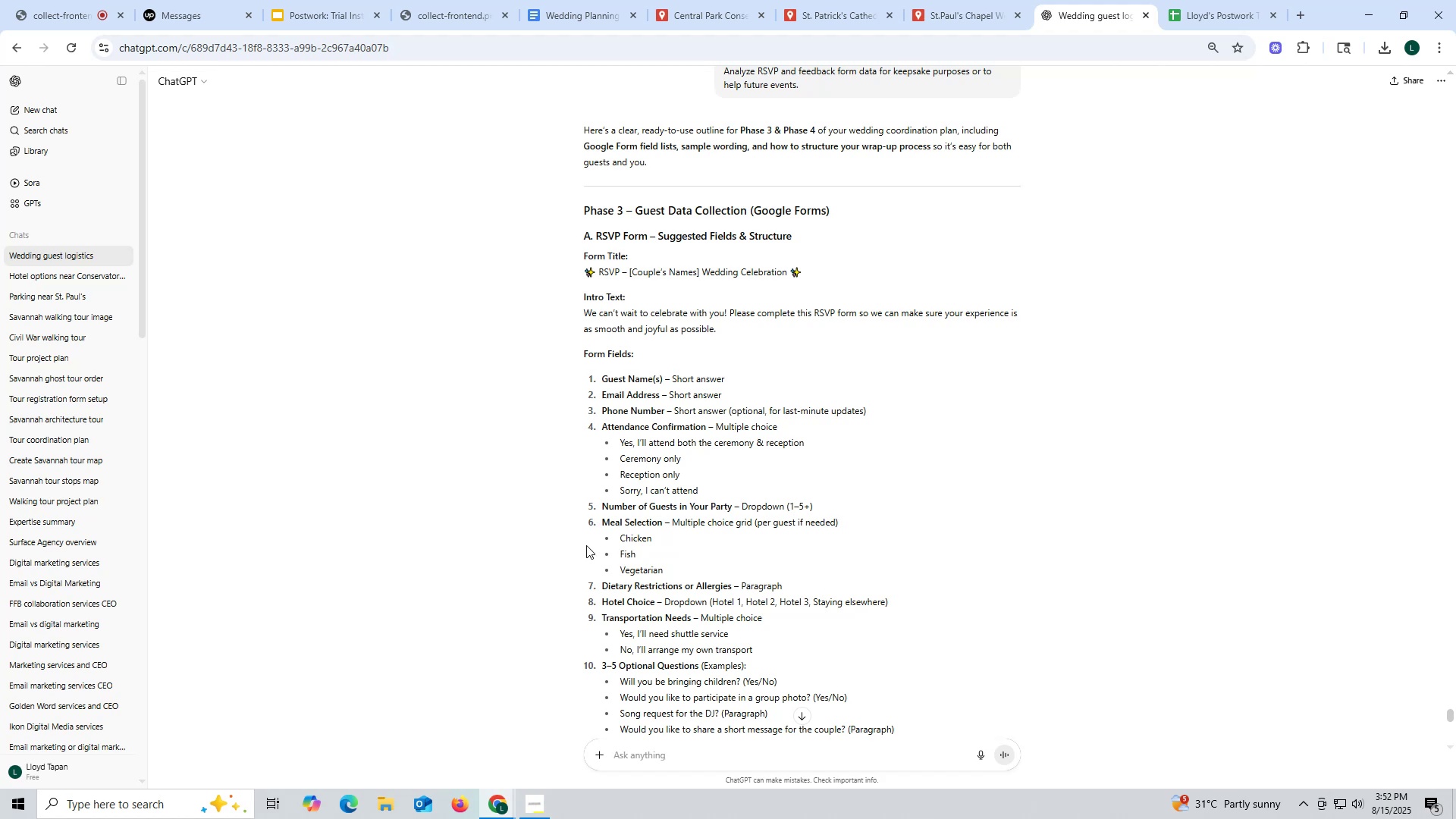 
scroll: coordinate [585, 540], scroll_direction: down, amount: 1.0
 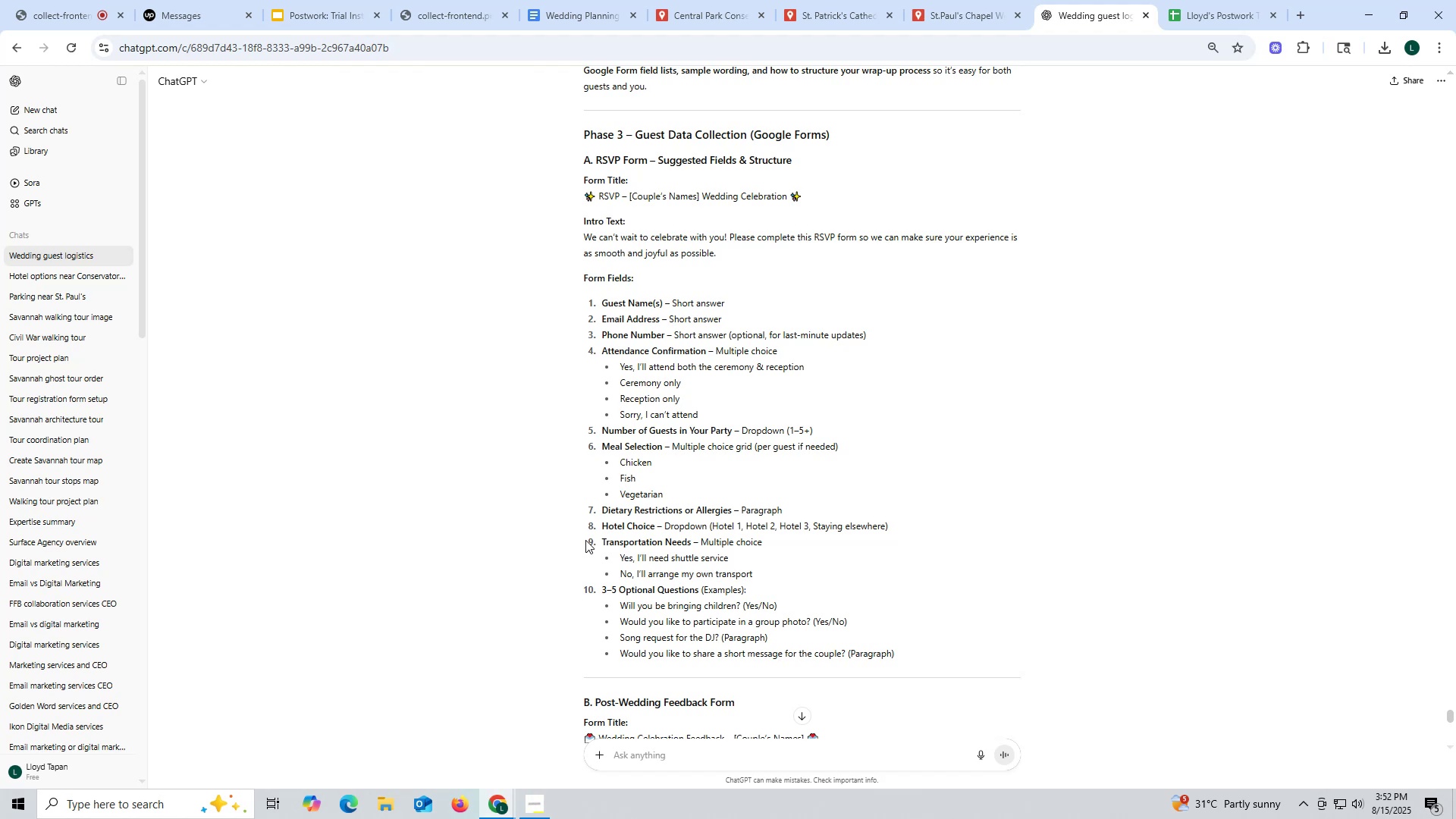 
wait(7.34)
 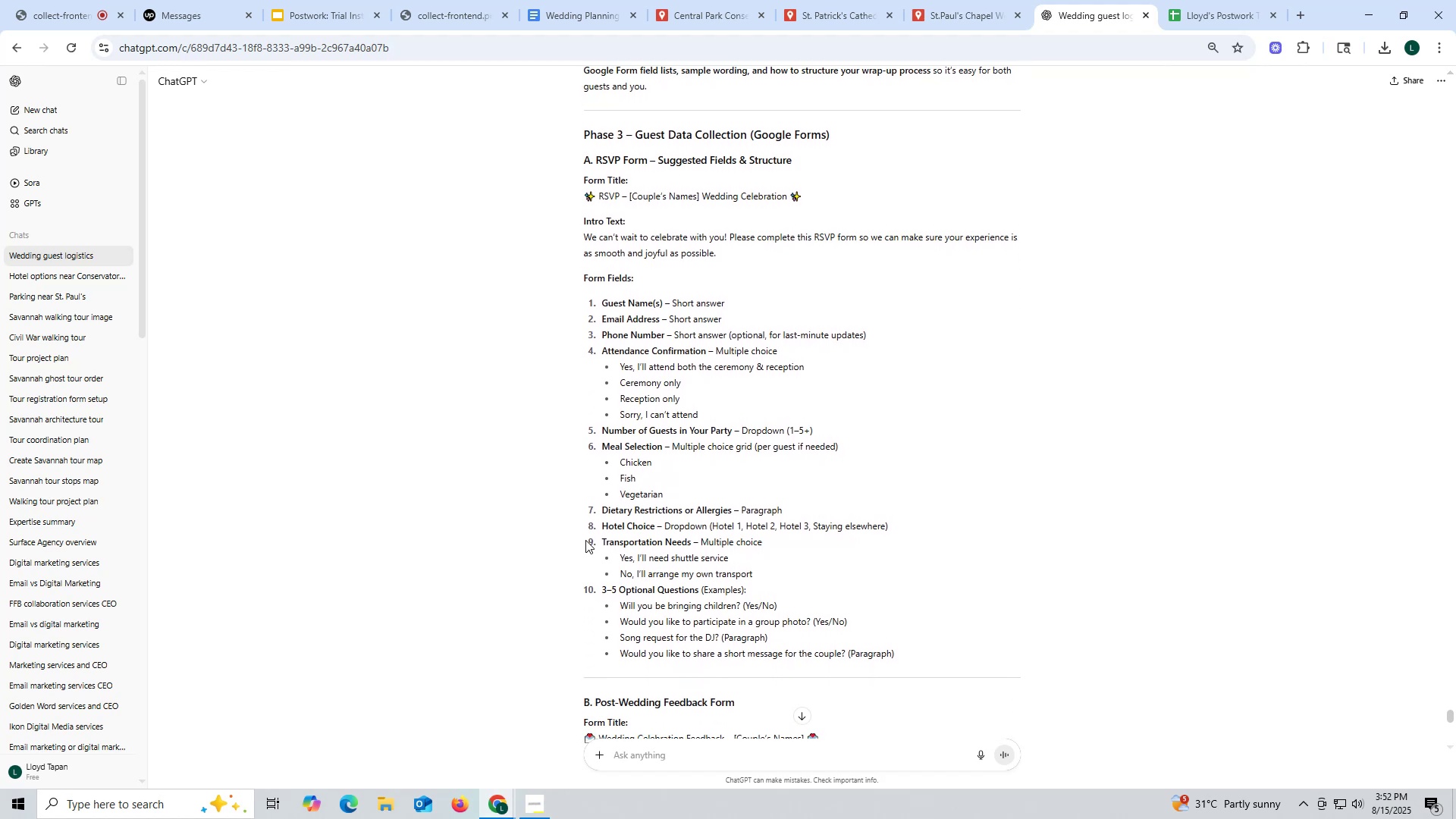 
scroll: coordinate [585, 540], scroll_direction: up, amount: 9.0
 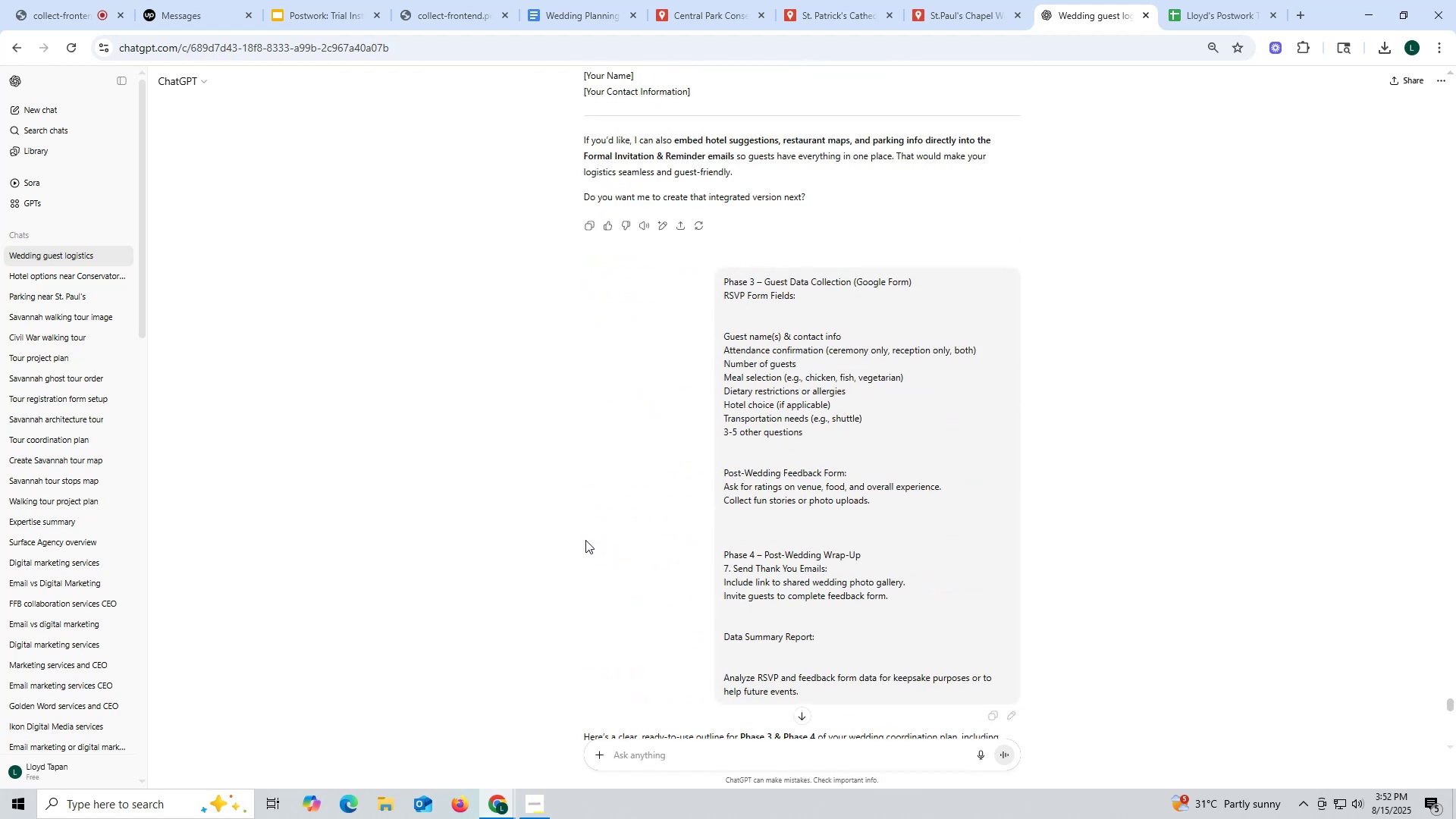 
scroll: coordinate [585, 540], scroll_direction: down, amount: 7.0
 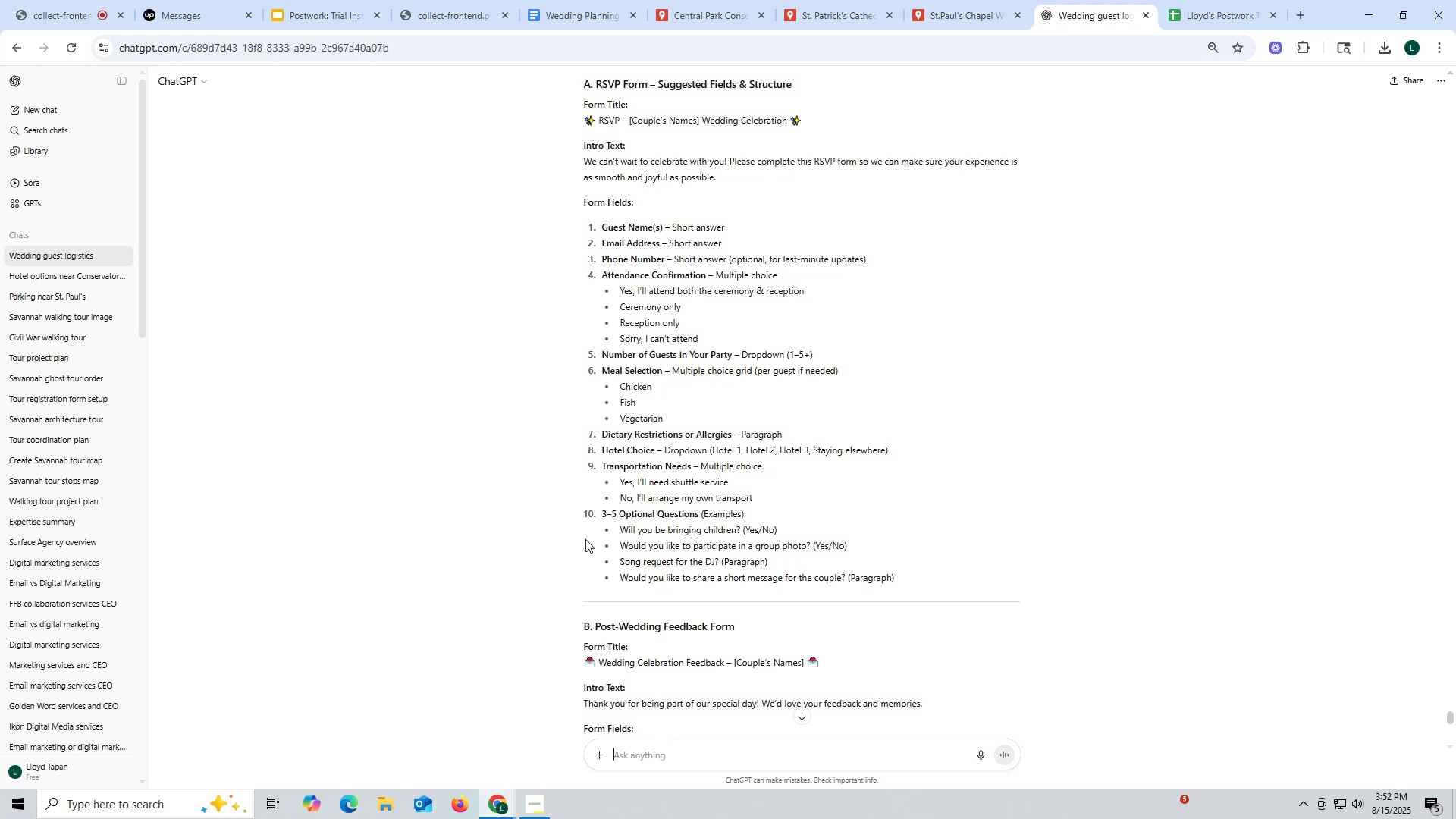 
wait(18.06)
 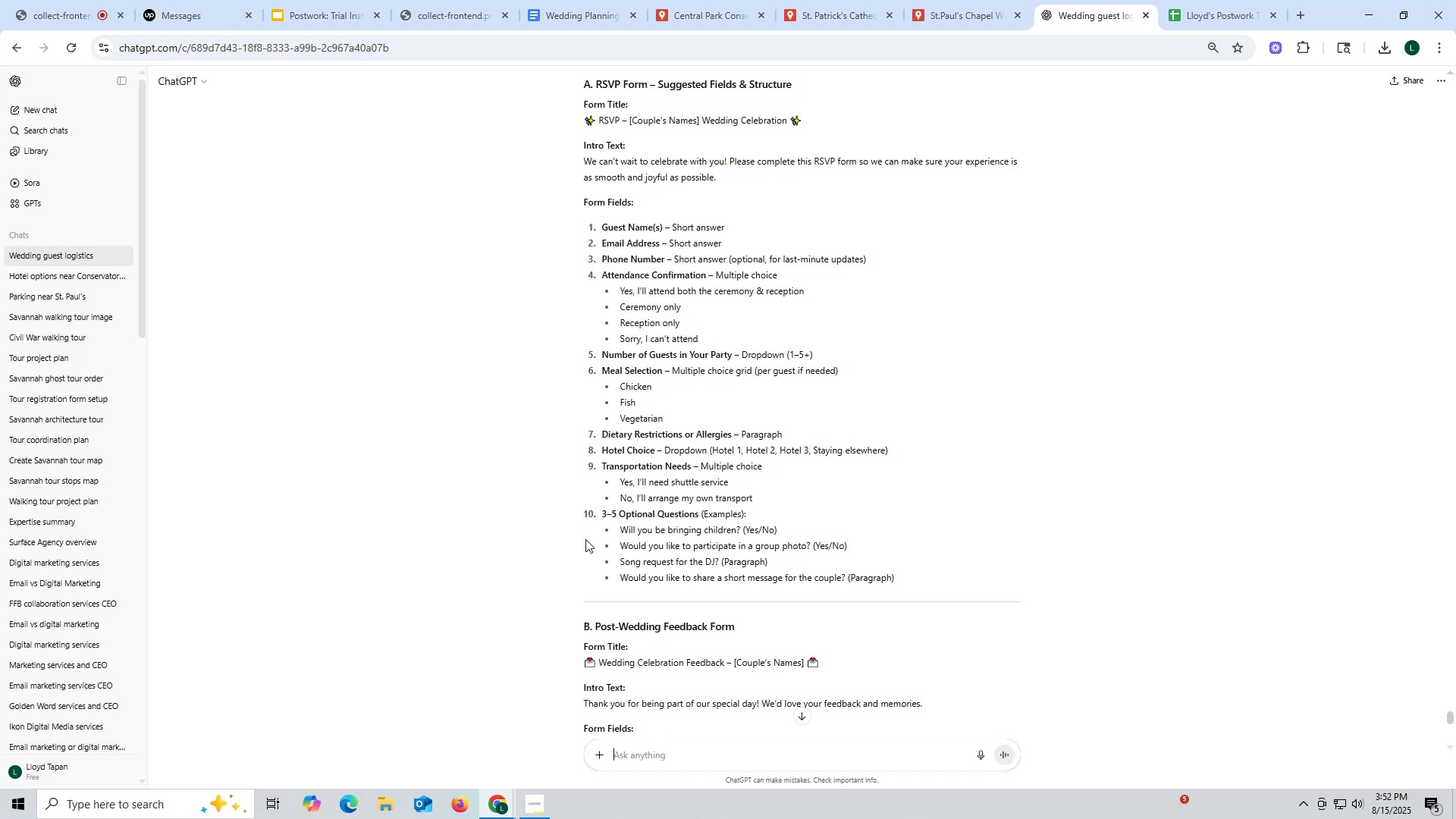 
scroll: coordinate [585, 539], scroll_direction: down, amount: 2.0
 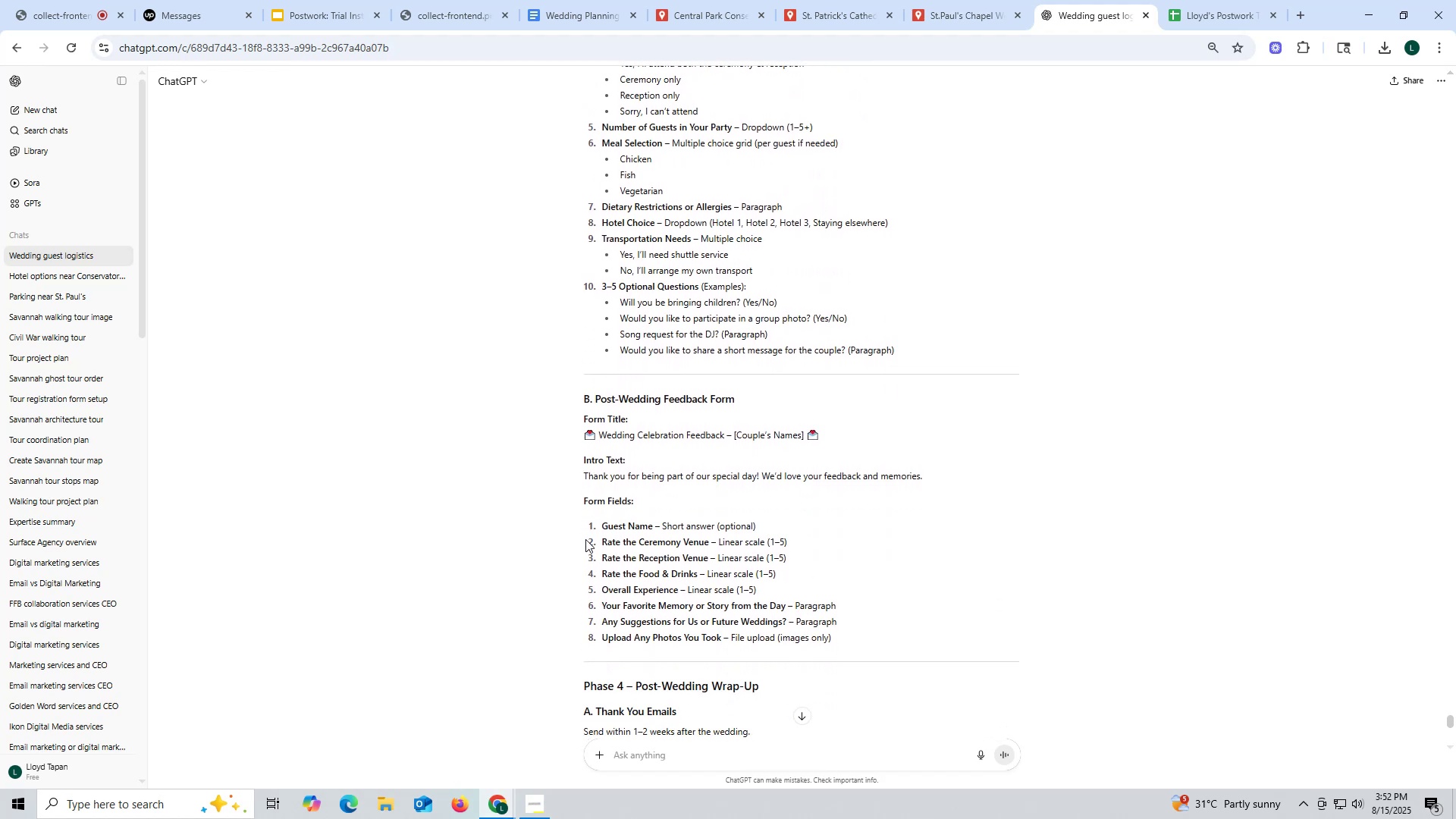 
wait(7.93)
 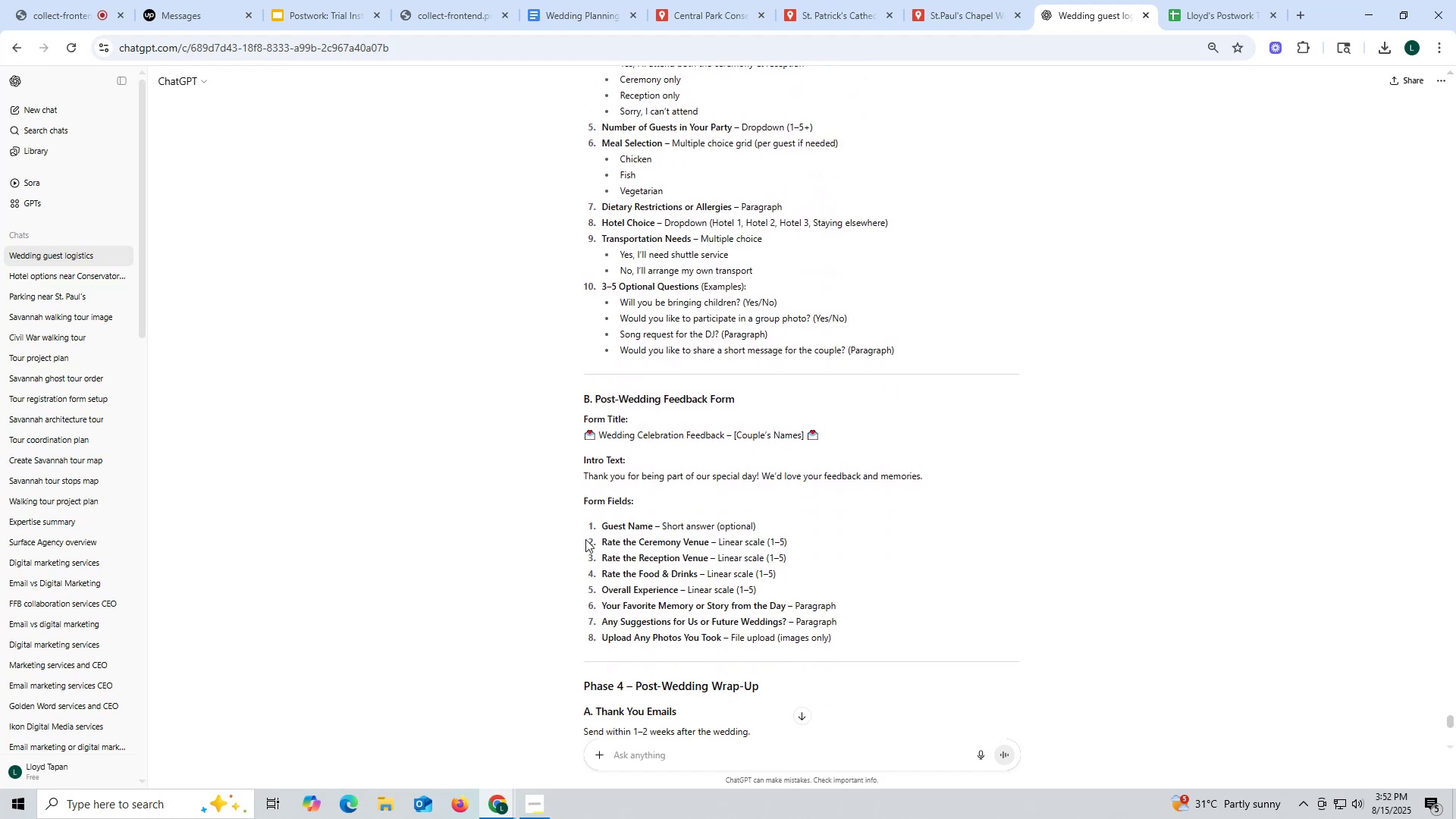 
scroll: coordinate [585, 539], scroll_direction: down, amount: 1.0
 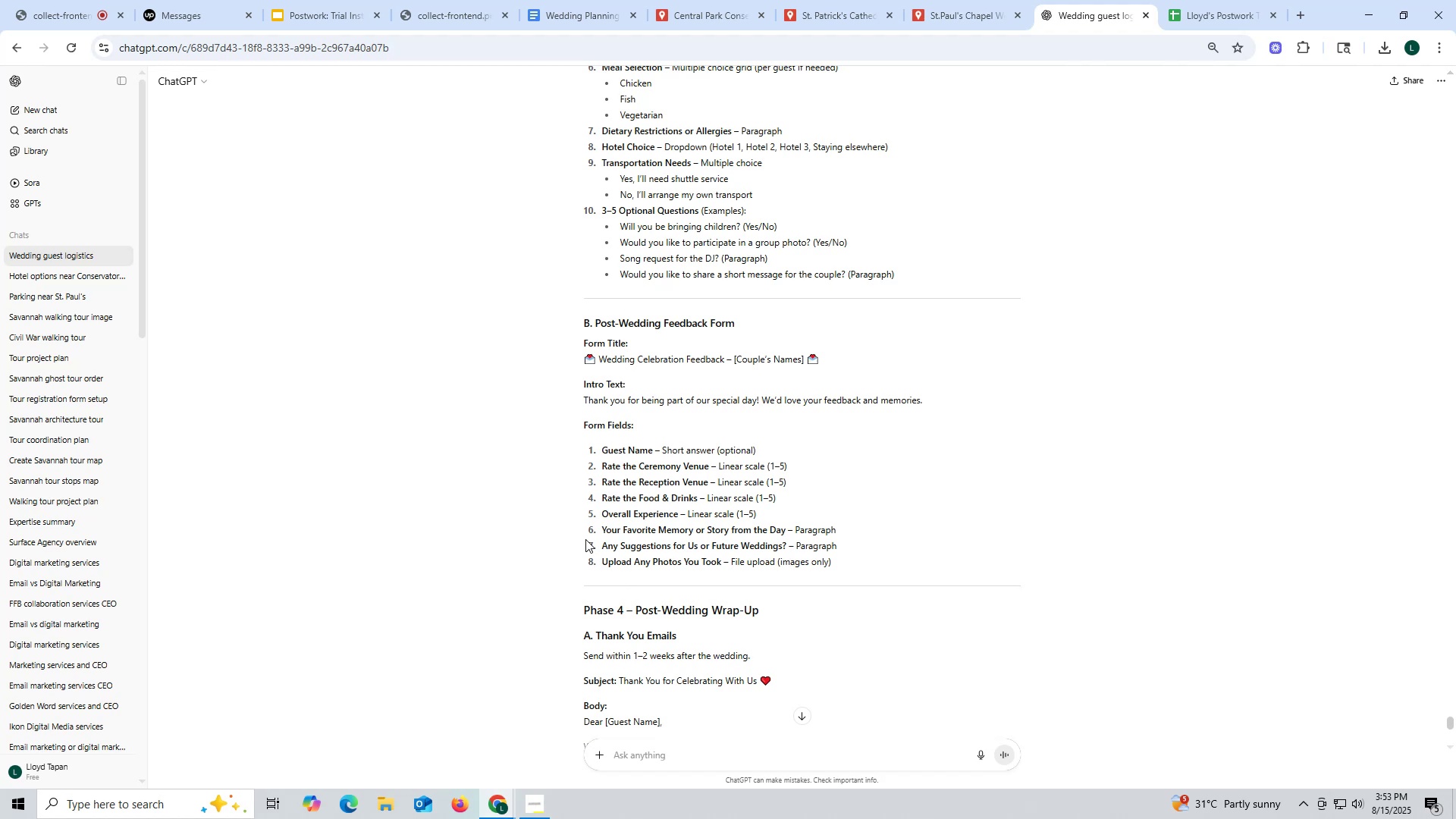 
wait(18.02)
 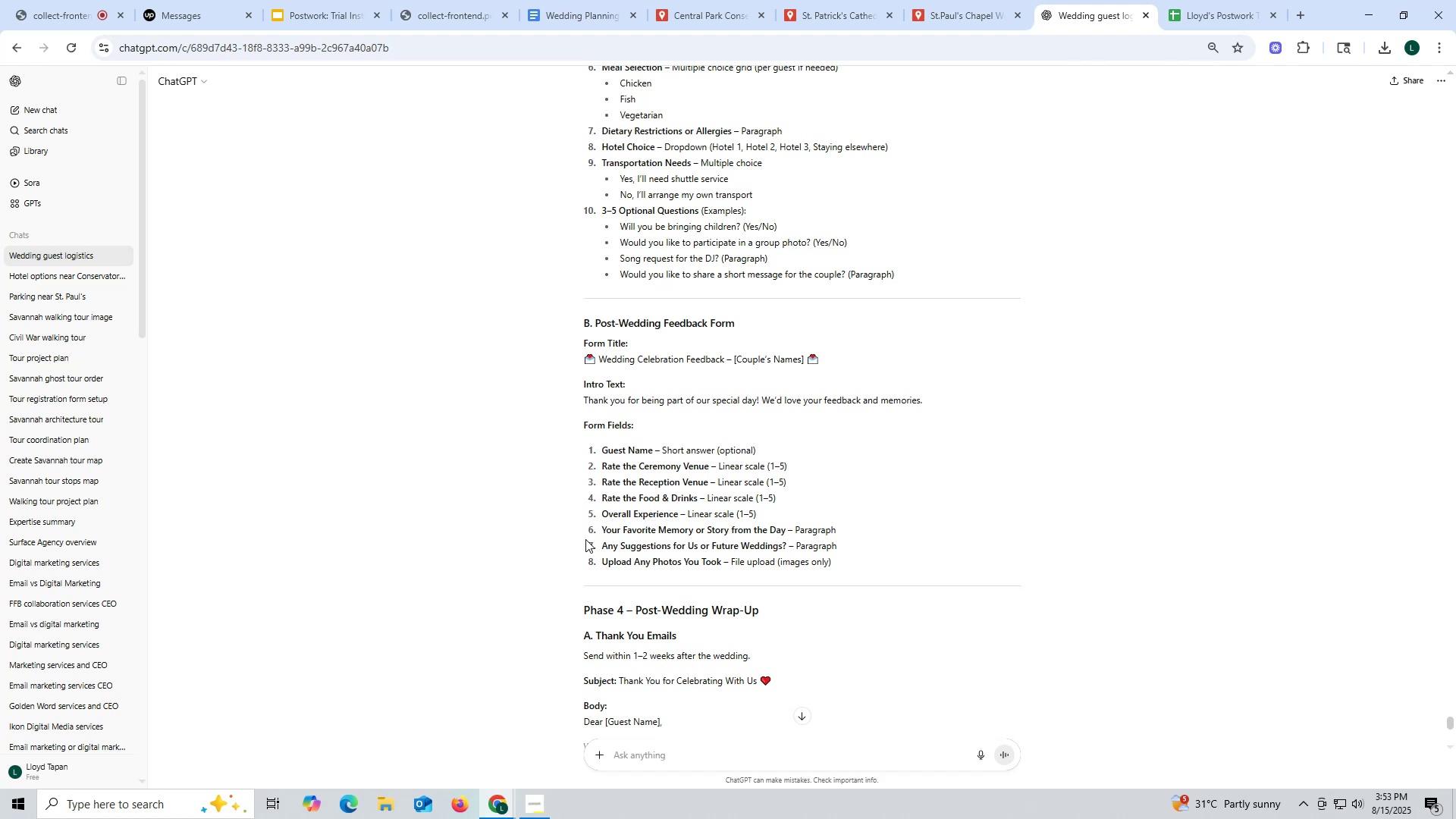 
scroll: coordinate [585, 536], scroll_direction: up, amount: 11.0
 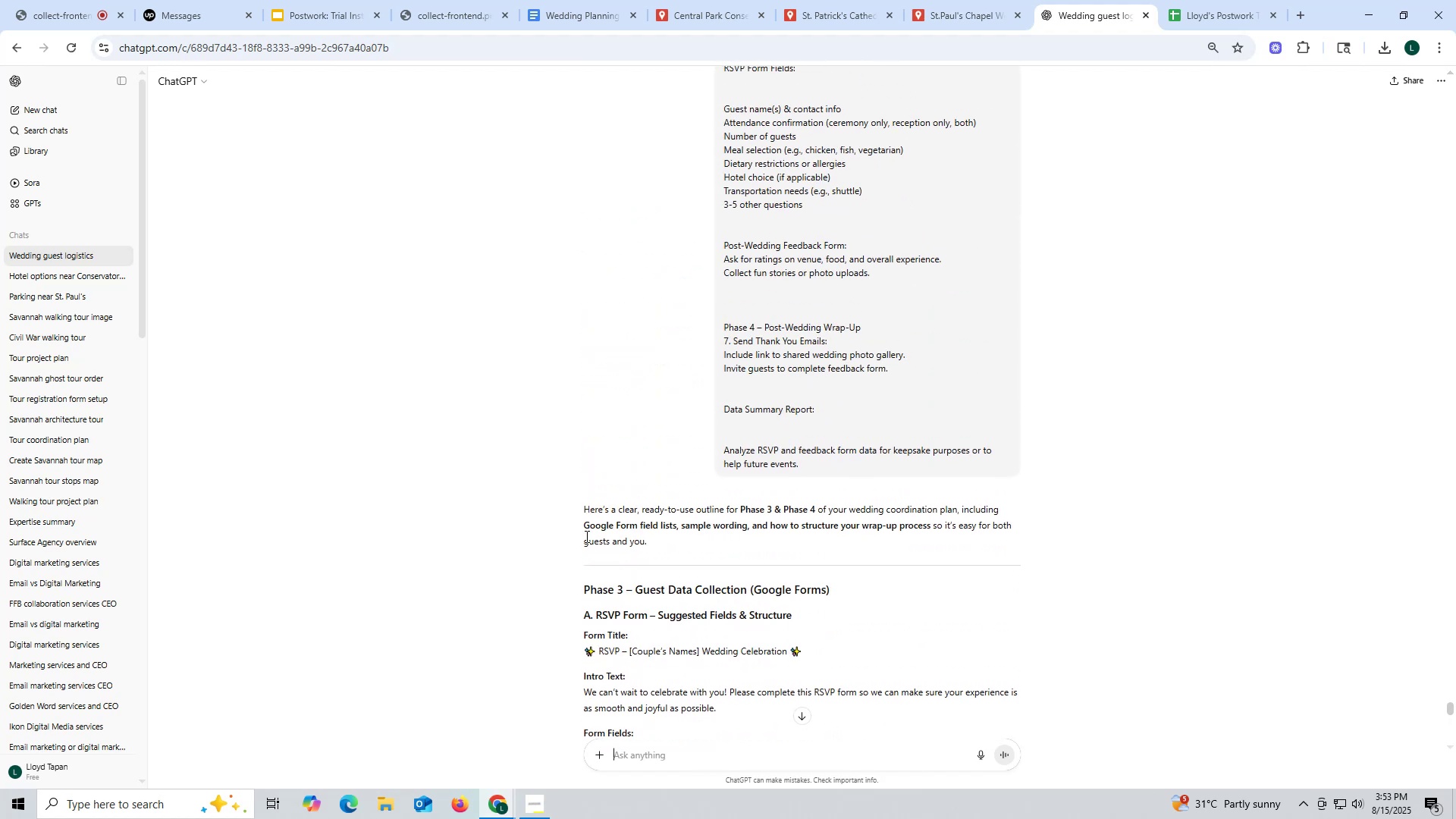 
scroll: coordinate [584, 532], scroll_direction: down, amount: 12.0
 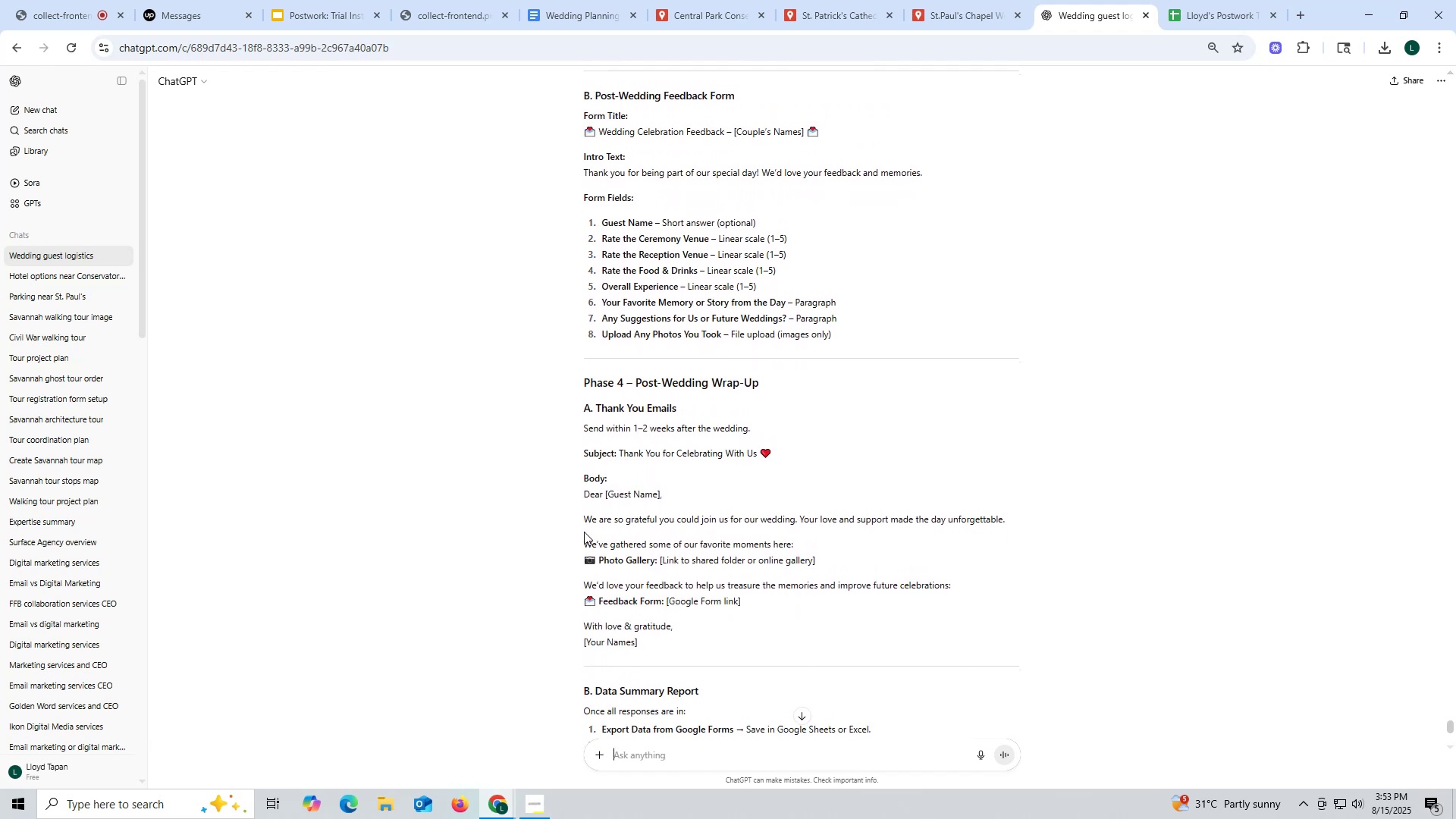 
scroll: coordinate [584, 532], scroll_direction: down, amount: 3.0
 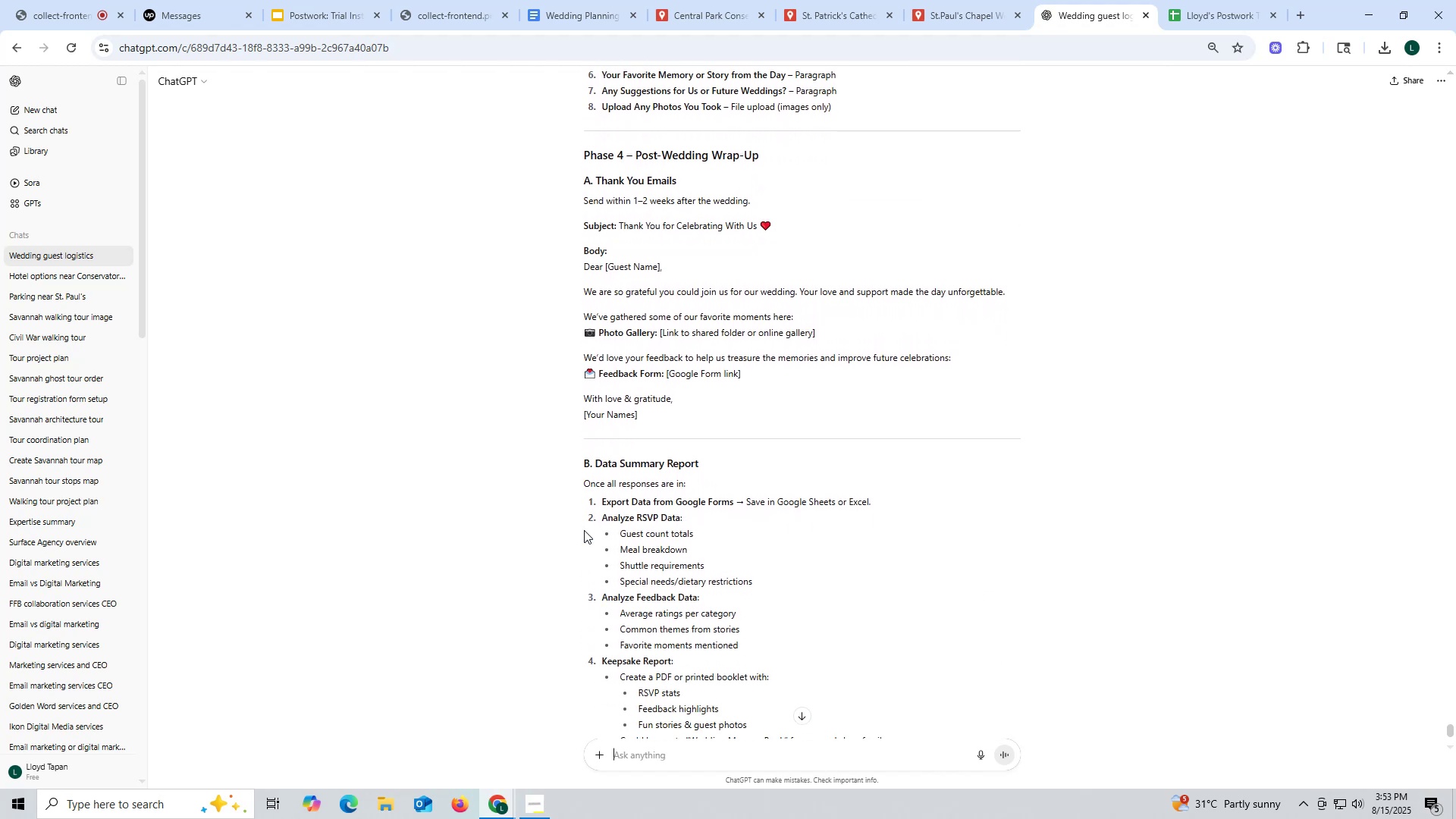 
wait(9.72)
 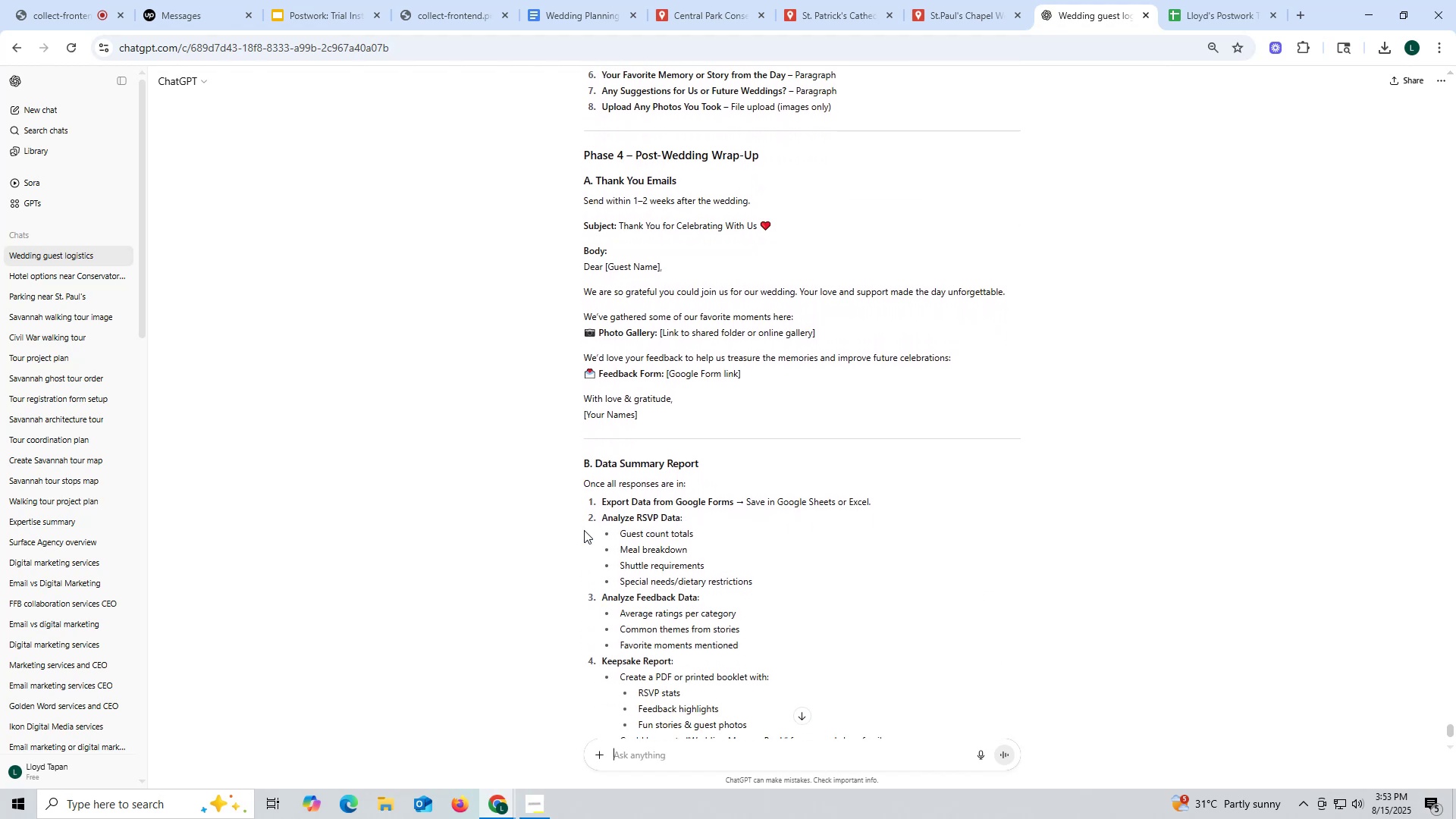 
scroll: coordinate [584, 530], scroll_direction: down, amount: 3.0
 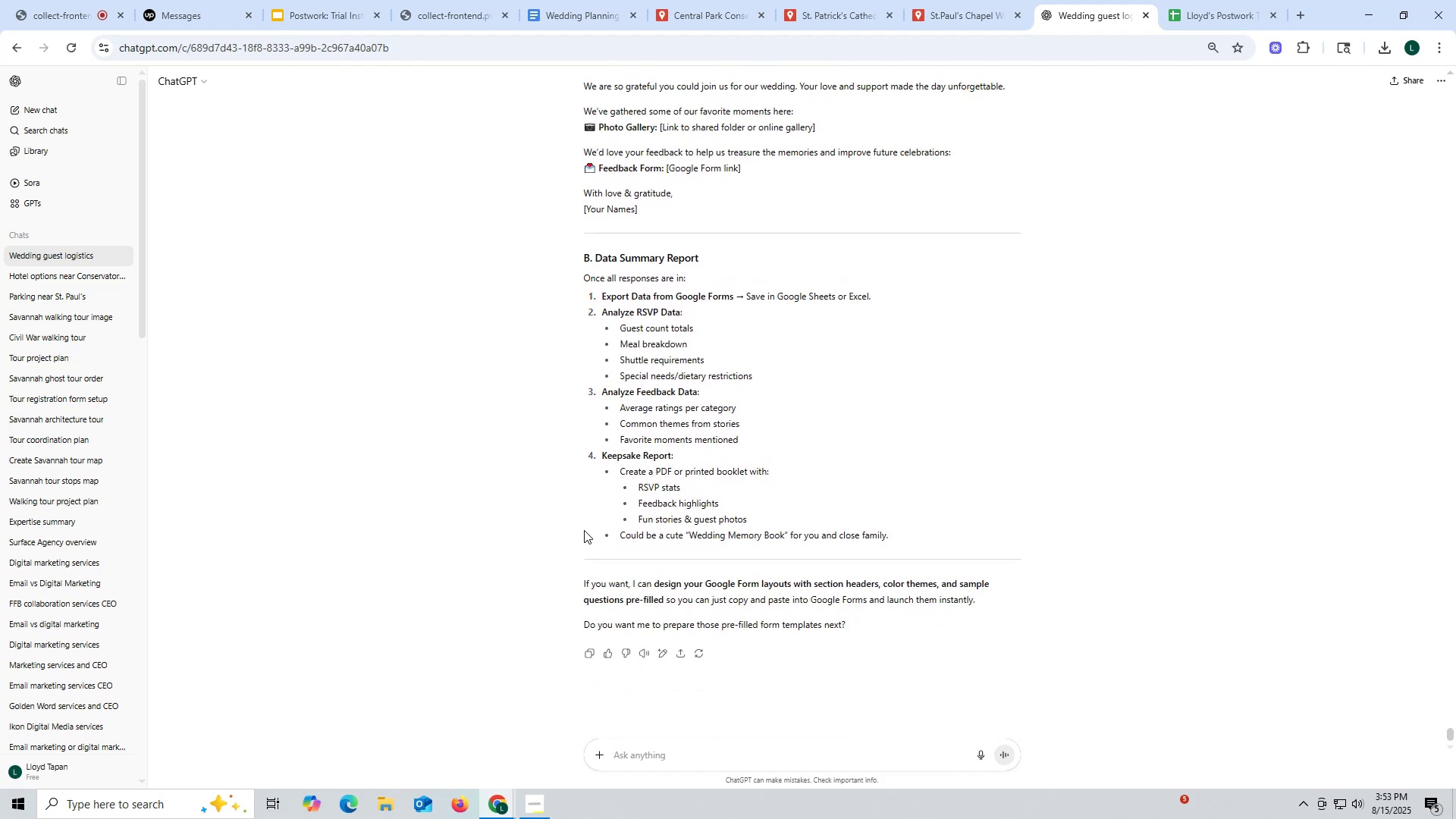 
scroll: coordinate [584, 530], scroll_direction: up, amount: 1.0
 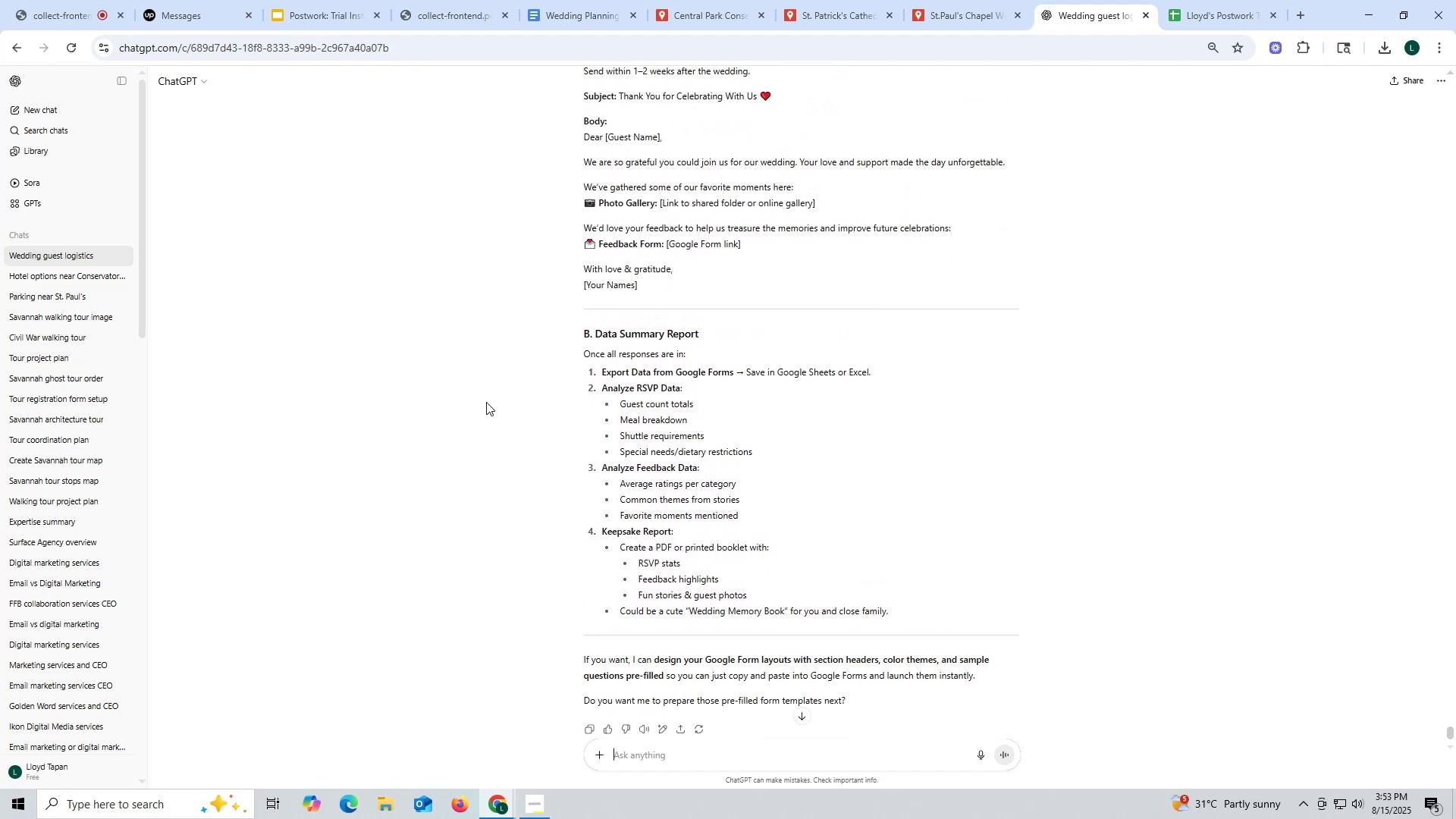 
wait(7.53)
 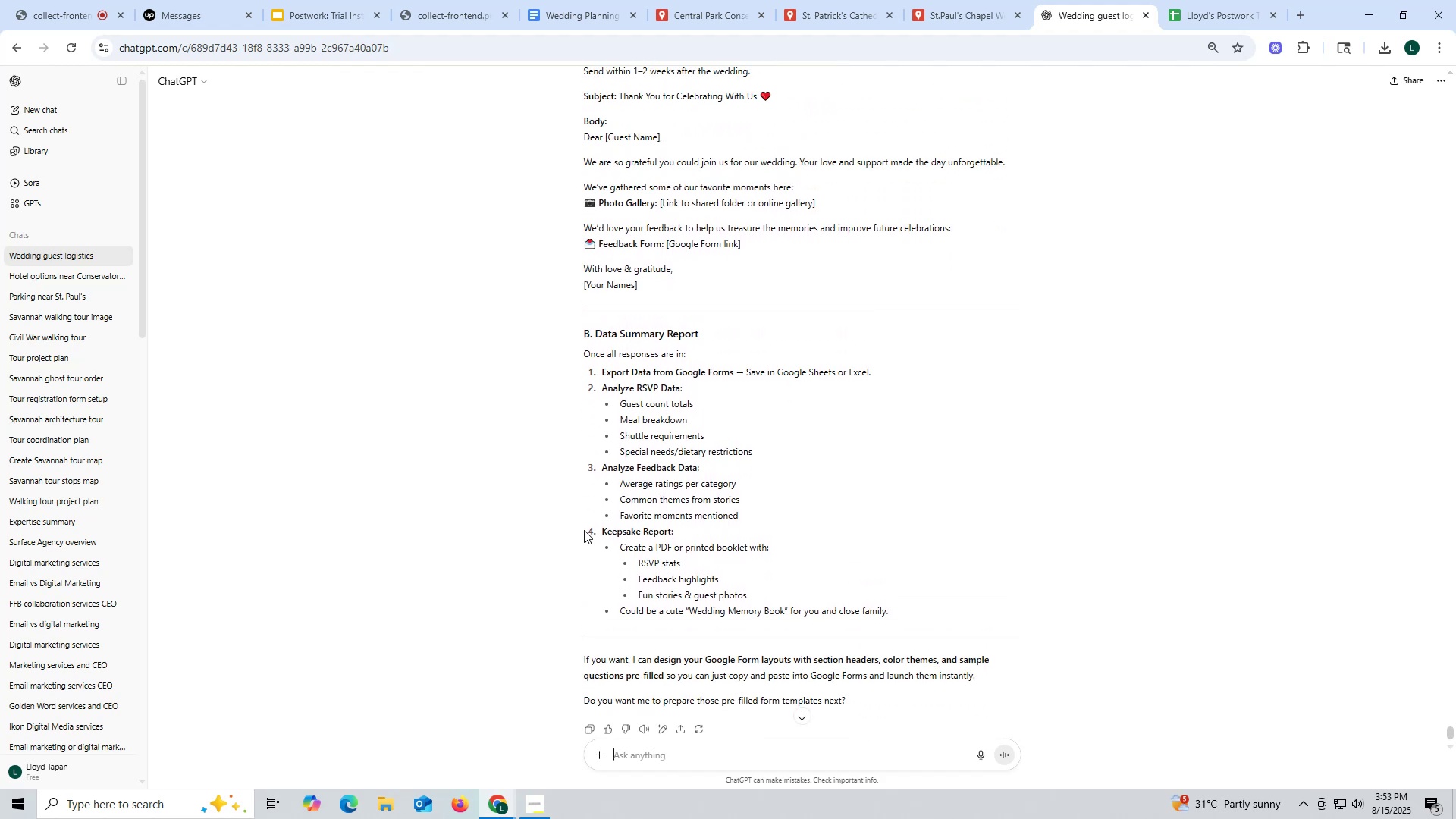 
scroll: coordinate [486, 402], scroll_direction: up, amount: 19.0
 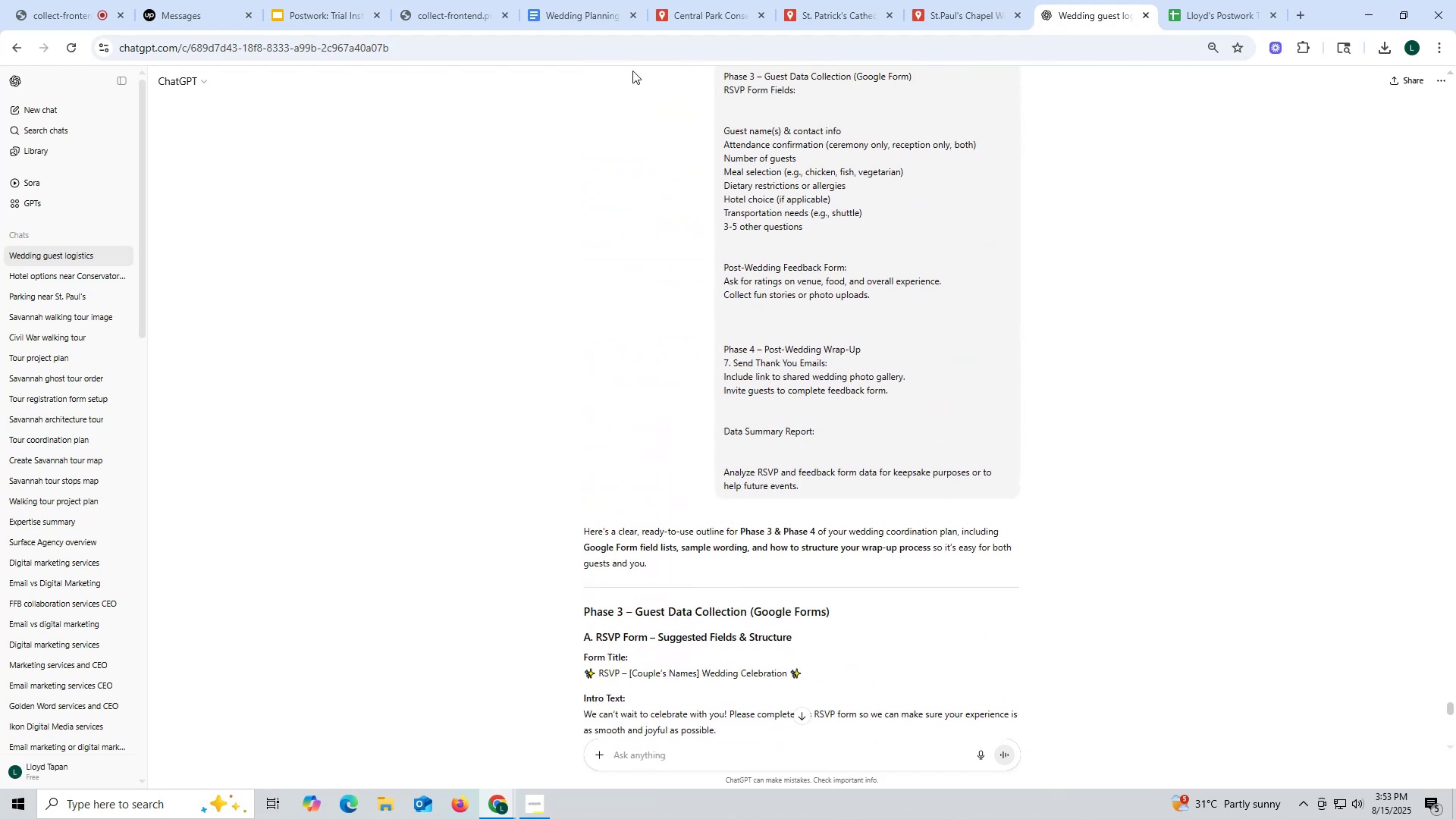 
left_click([570, 17])
 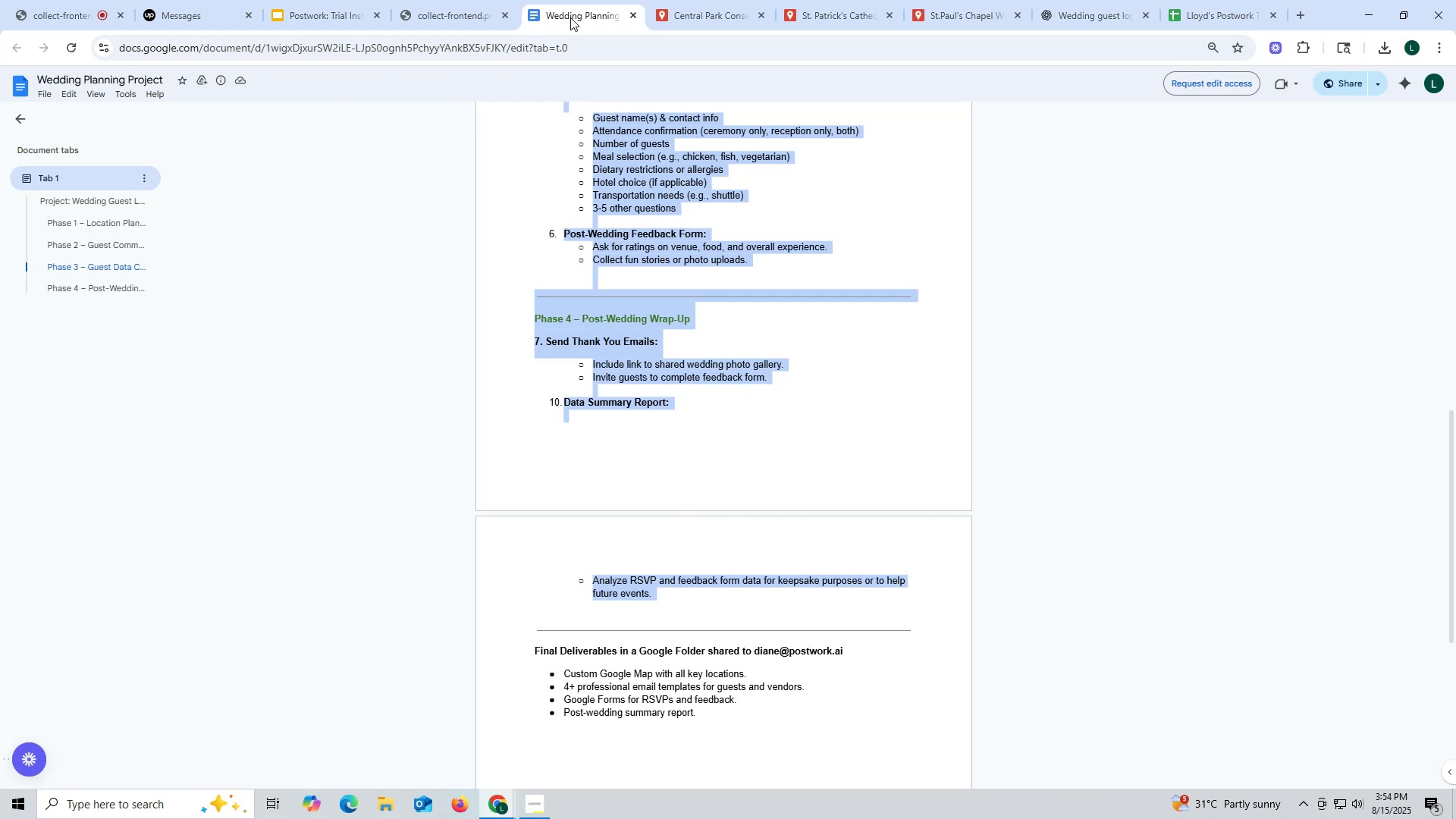 
wait(20.36)
 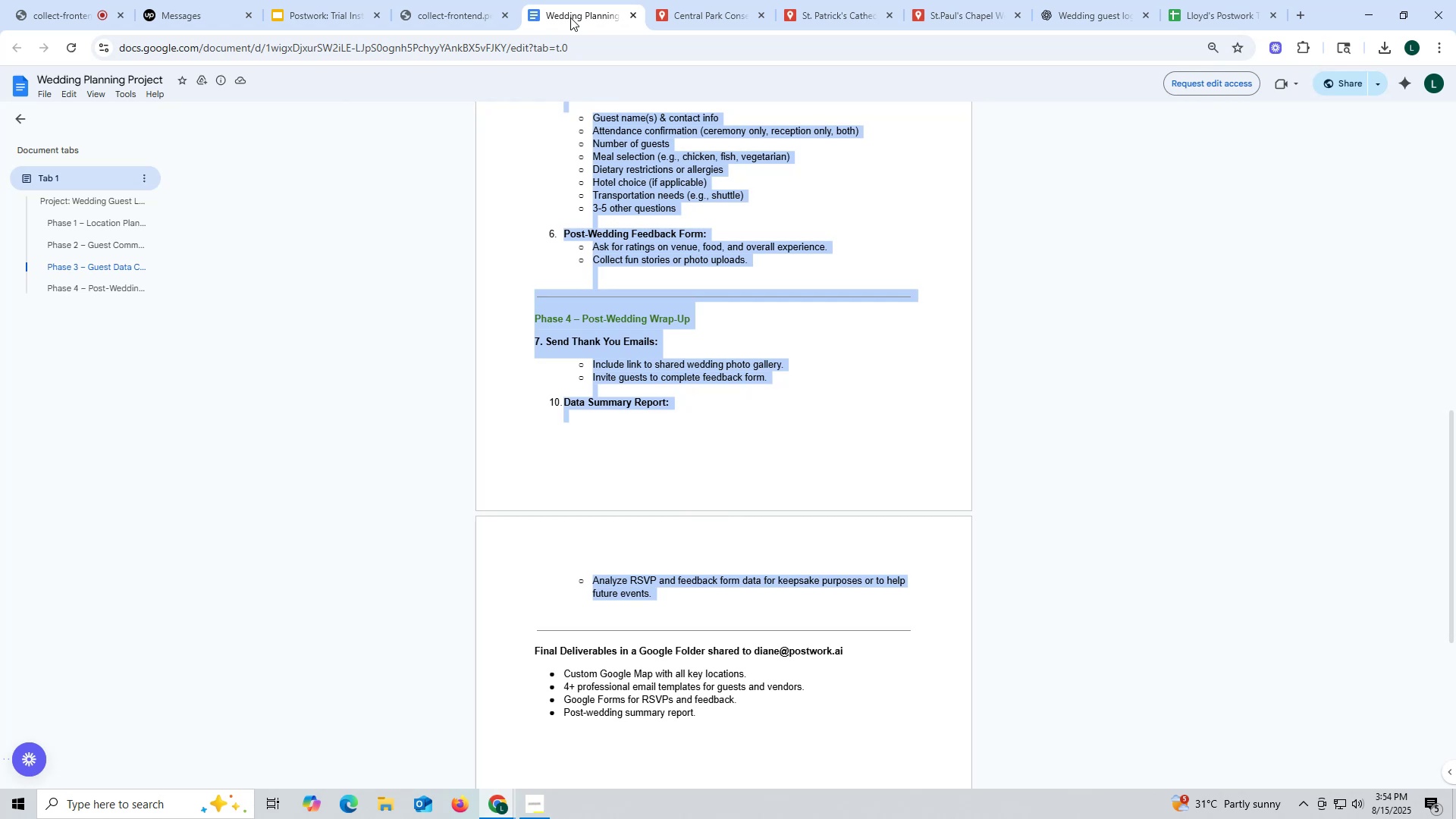 
left_click([130, 286])
 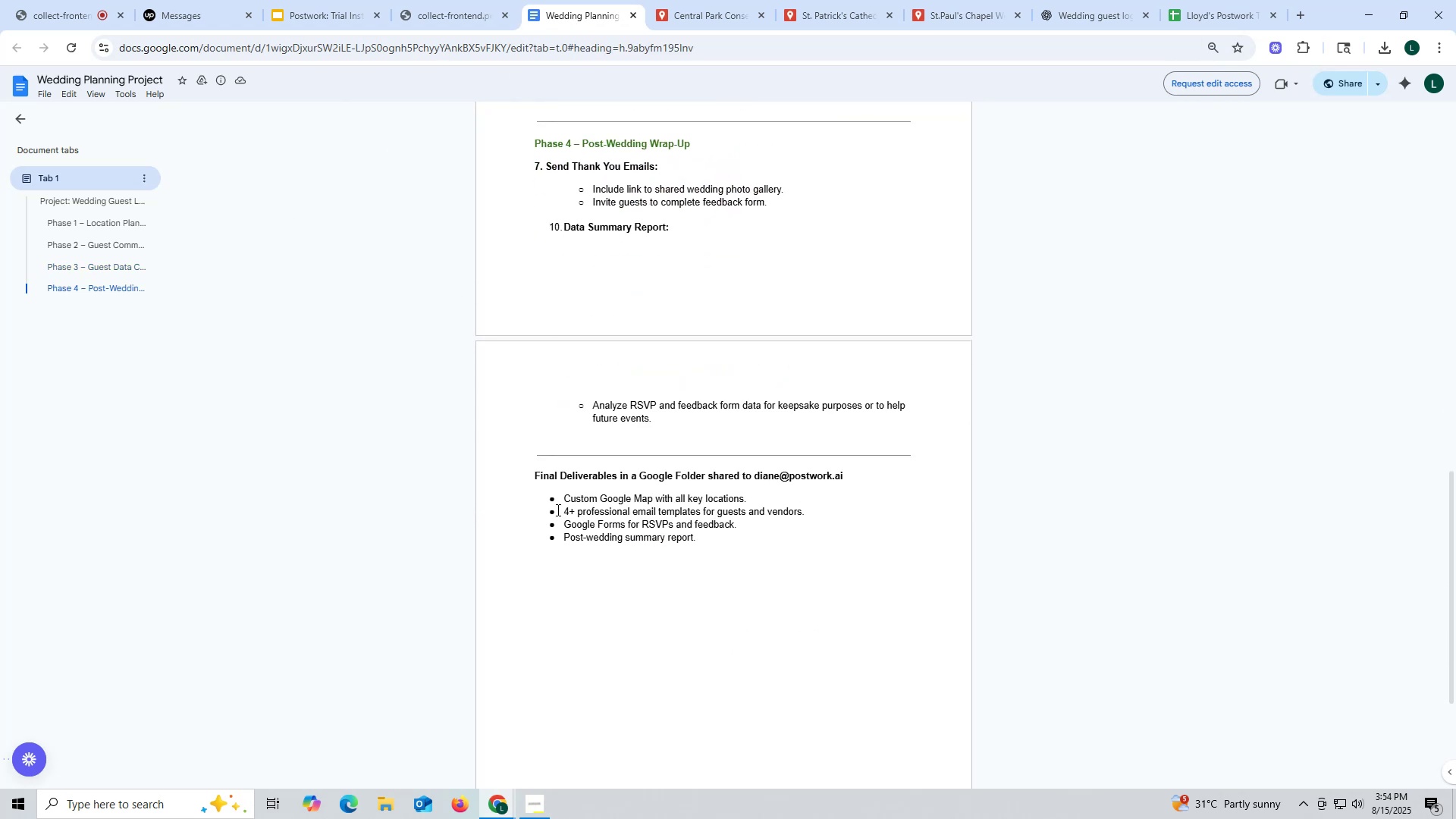 
left_click_drag(start_coordinate=[566, 537], to_coordinate=[717, 535])
 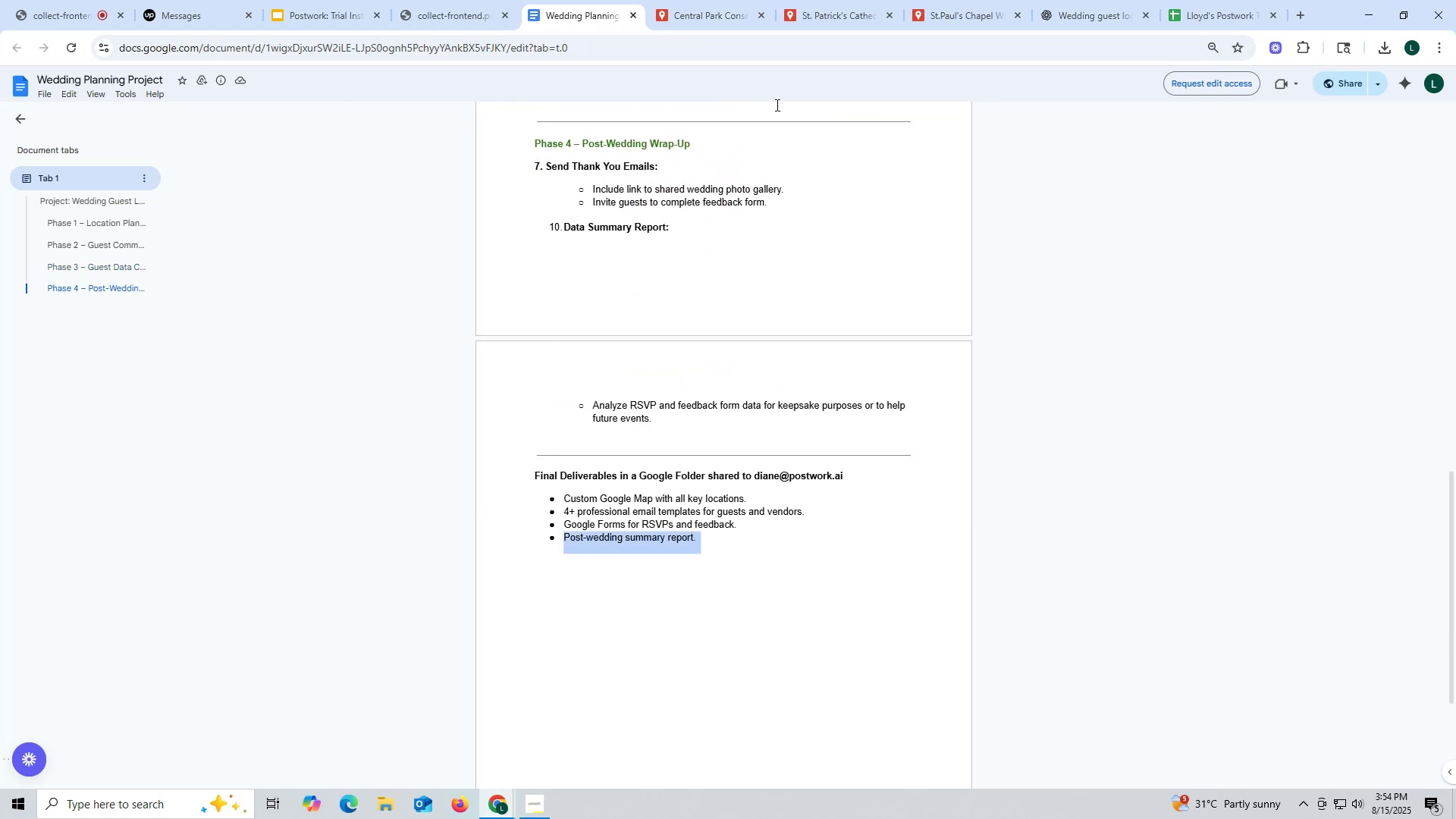 
key(Control+ControlLeft)
 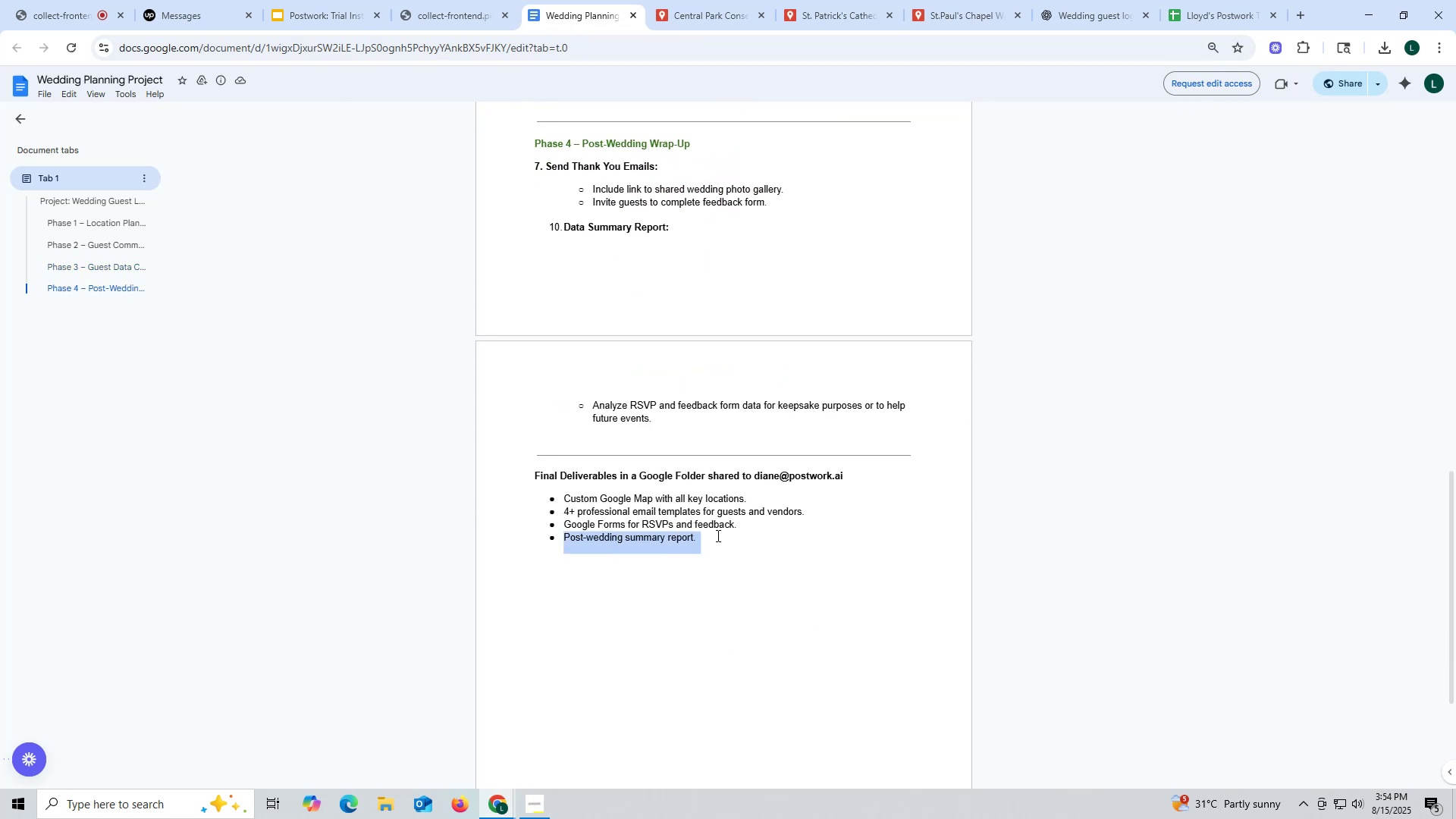 
key(Control+C)
 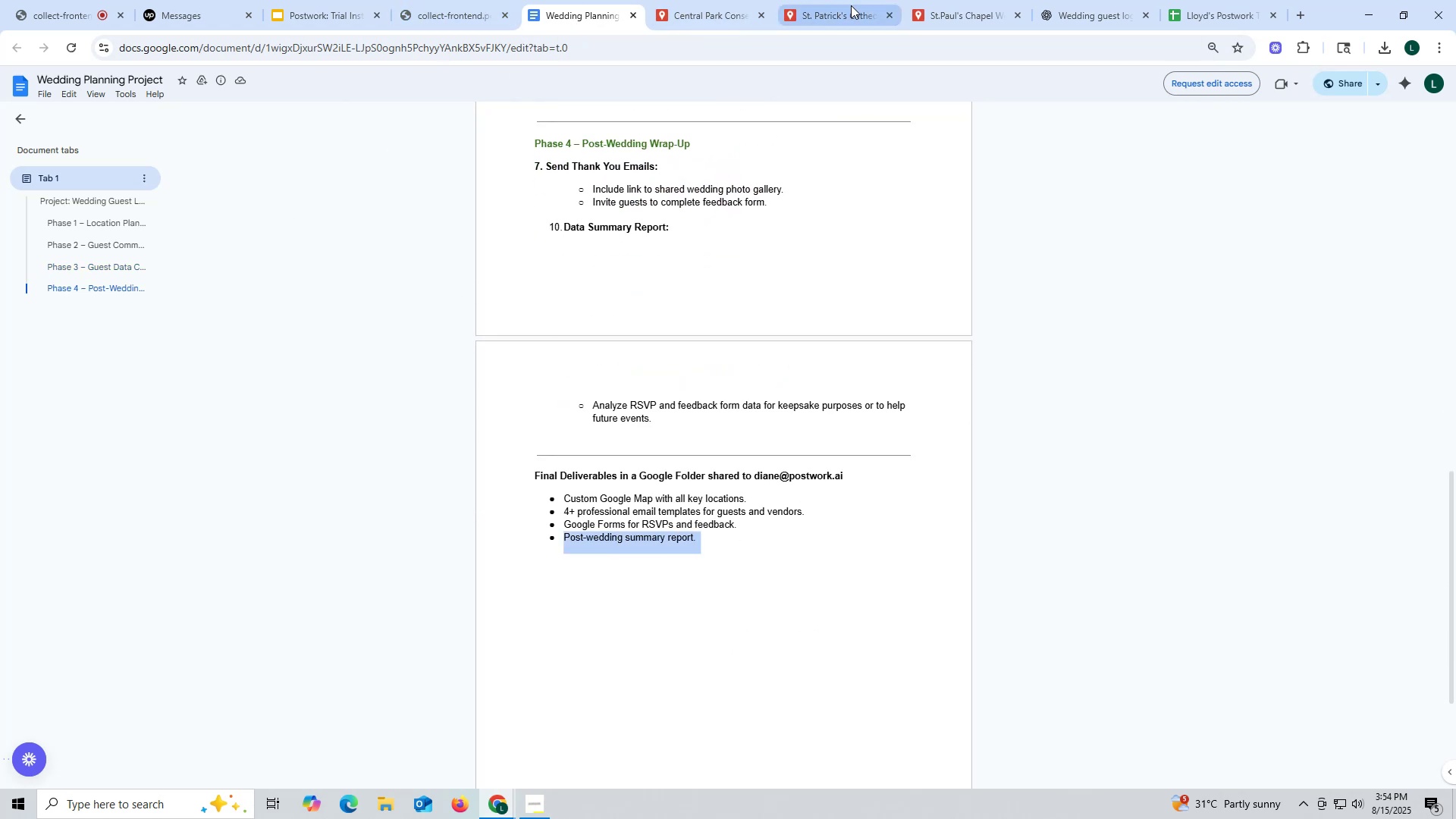 
left_click([1080, 10])
 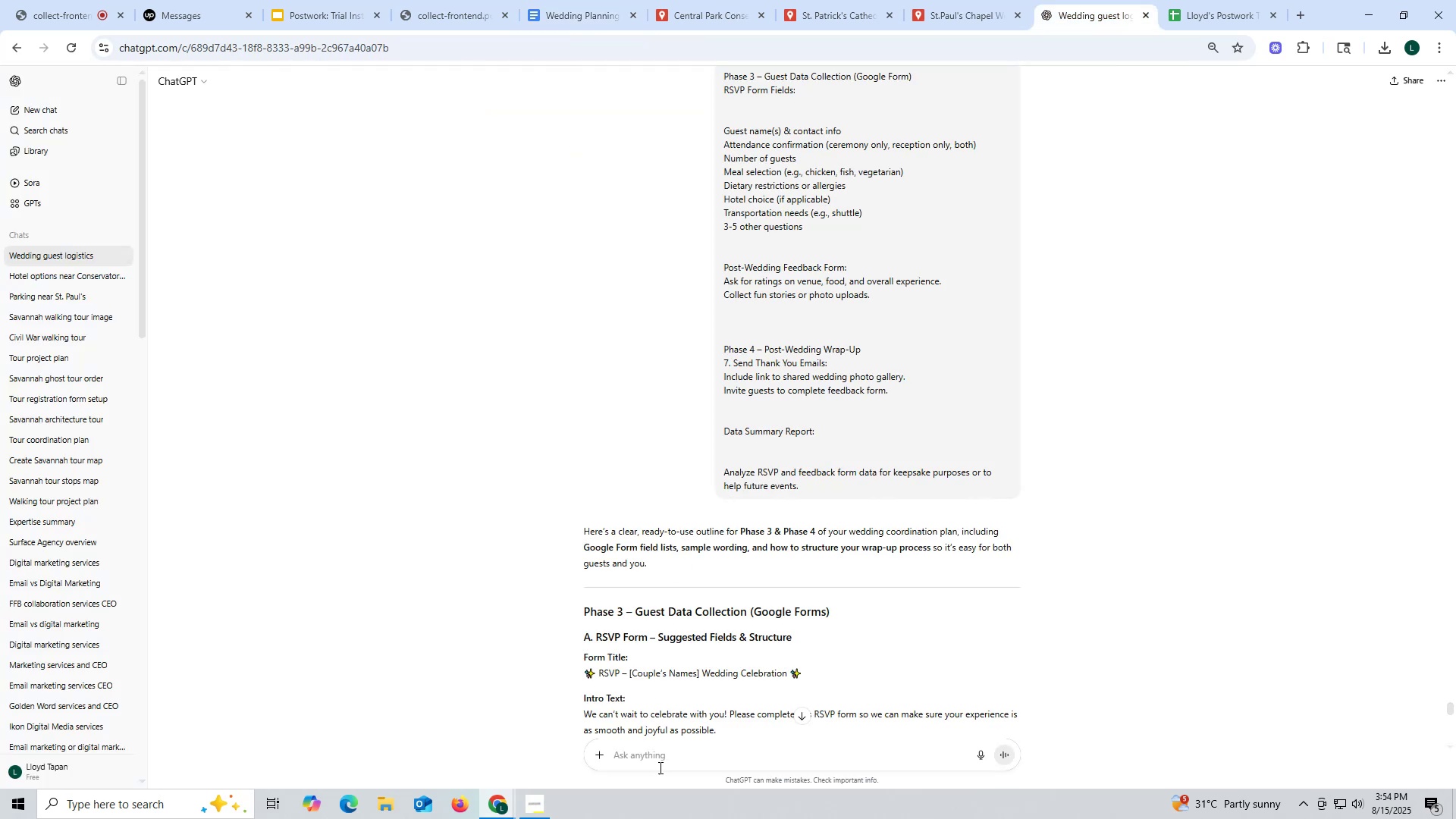 
key(Control+ControlLeft)
 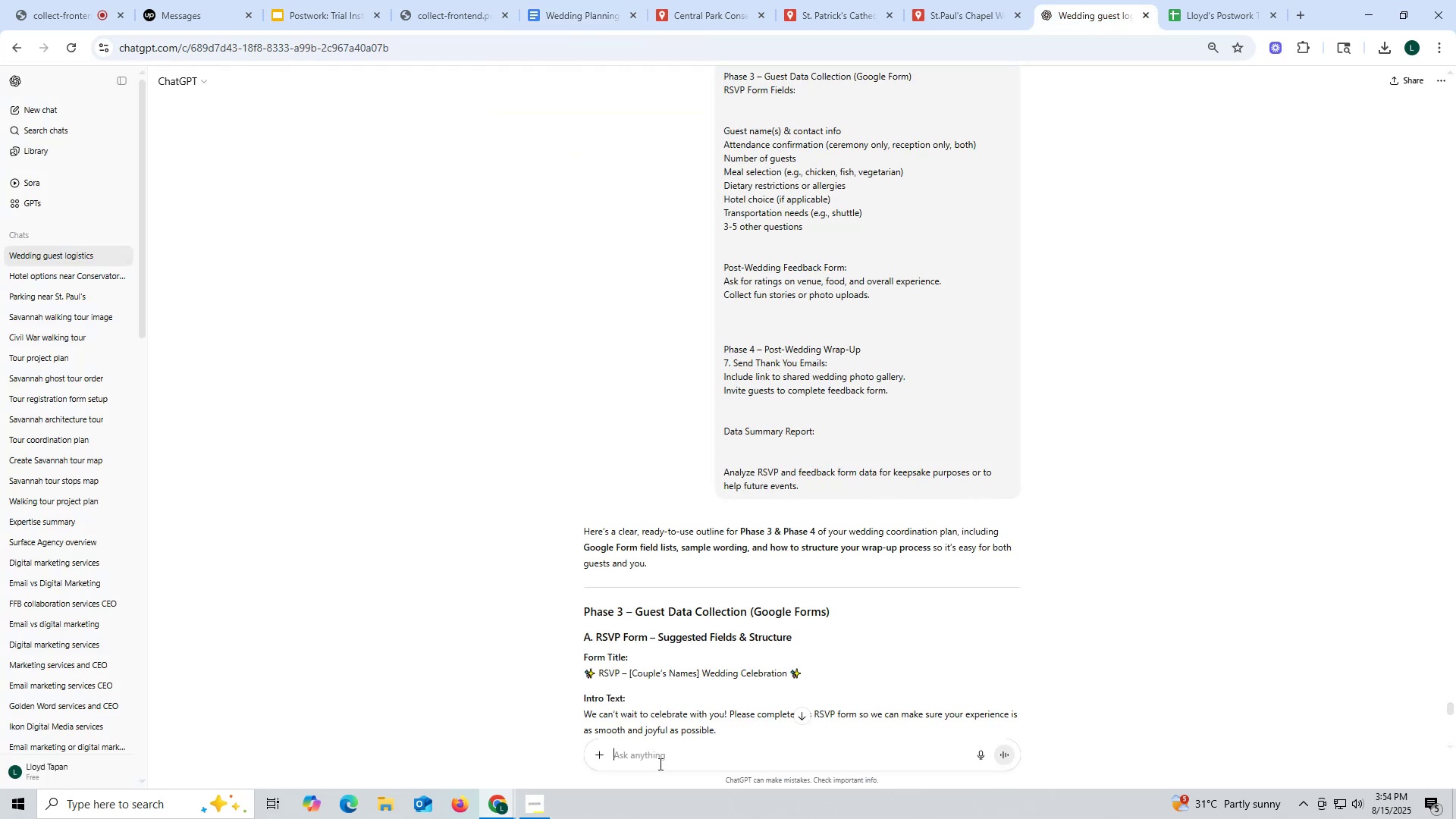 
left_click([659, 764])
 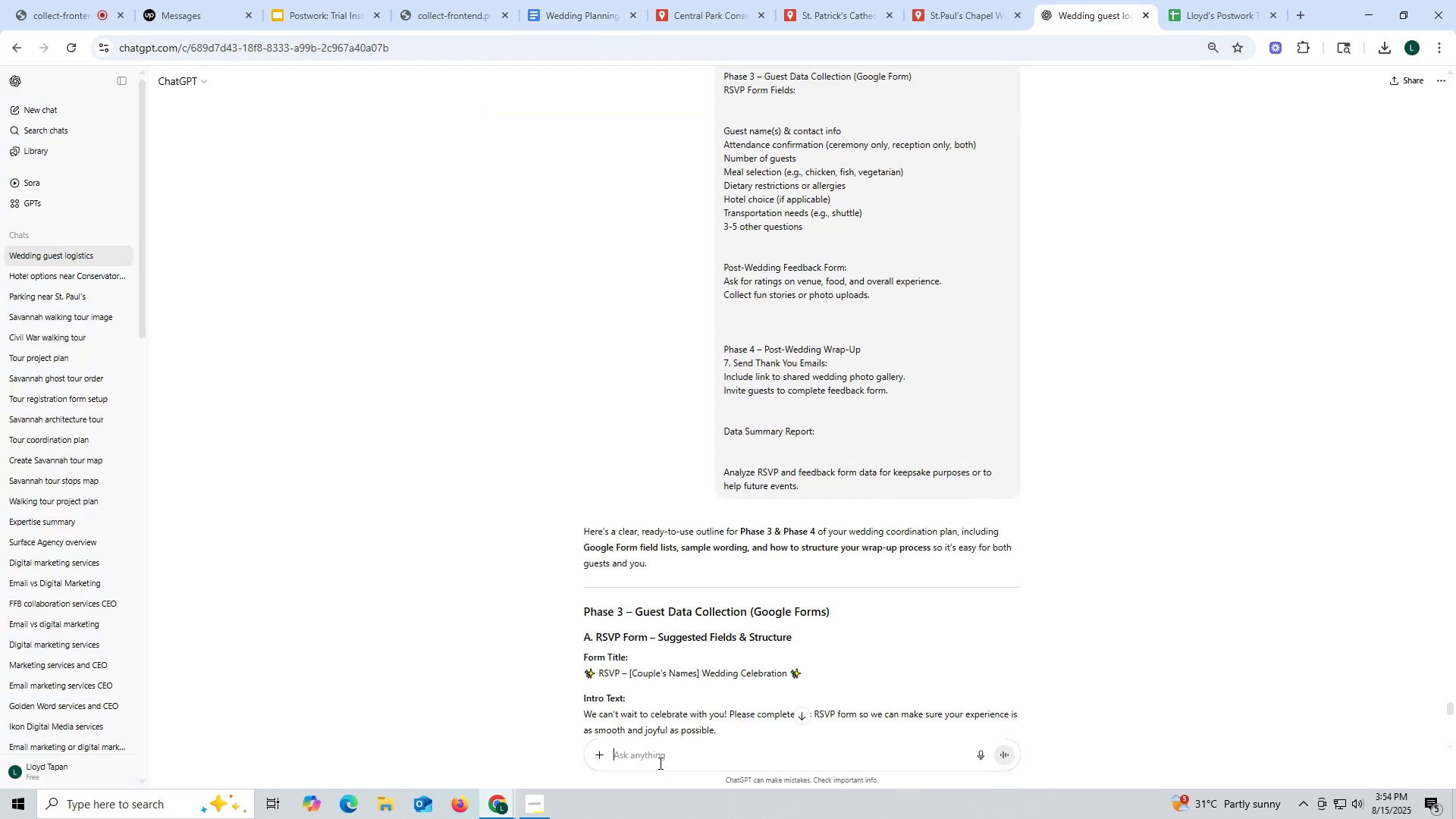 
key(Control+V)
 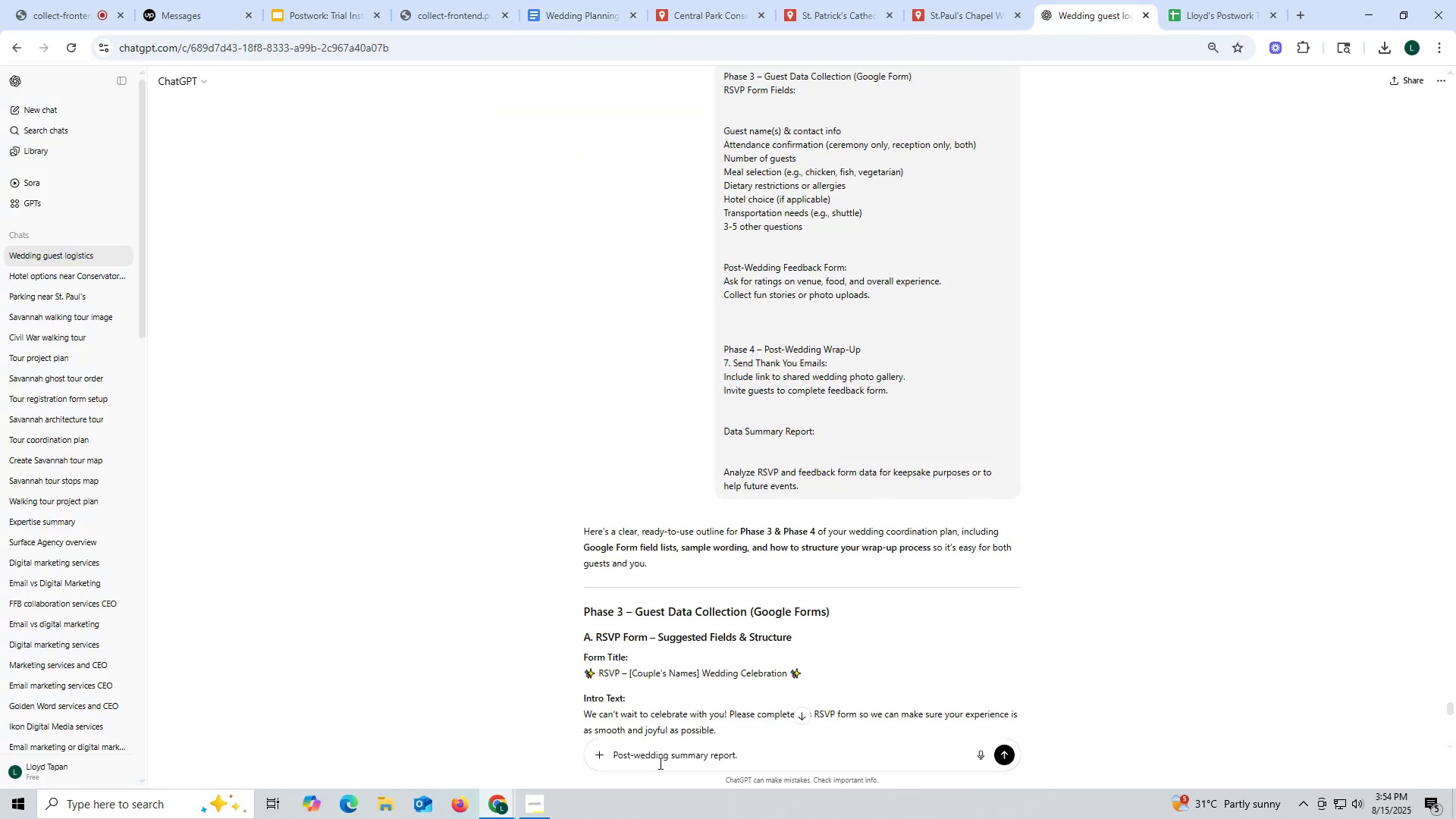 
key(Enter)
 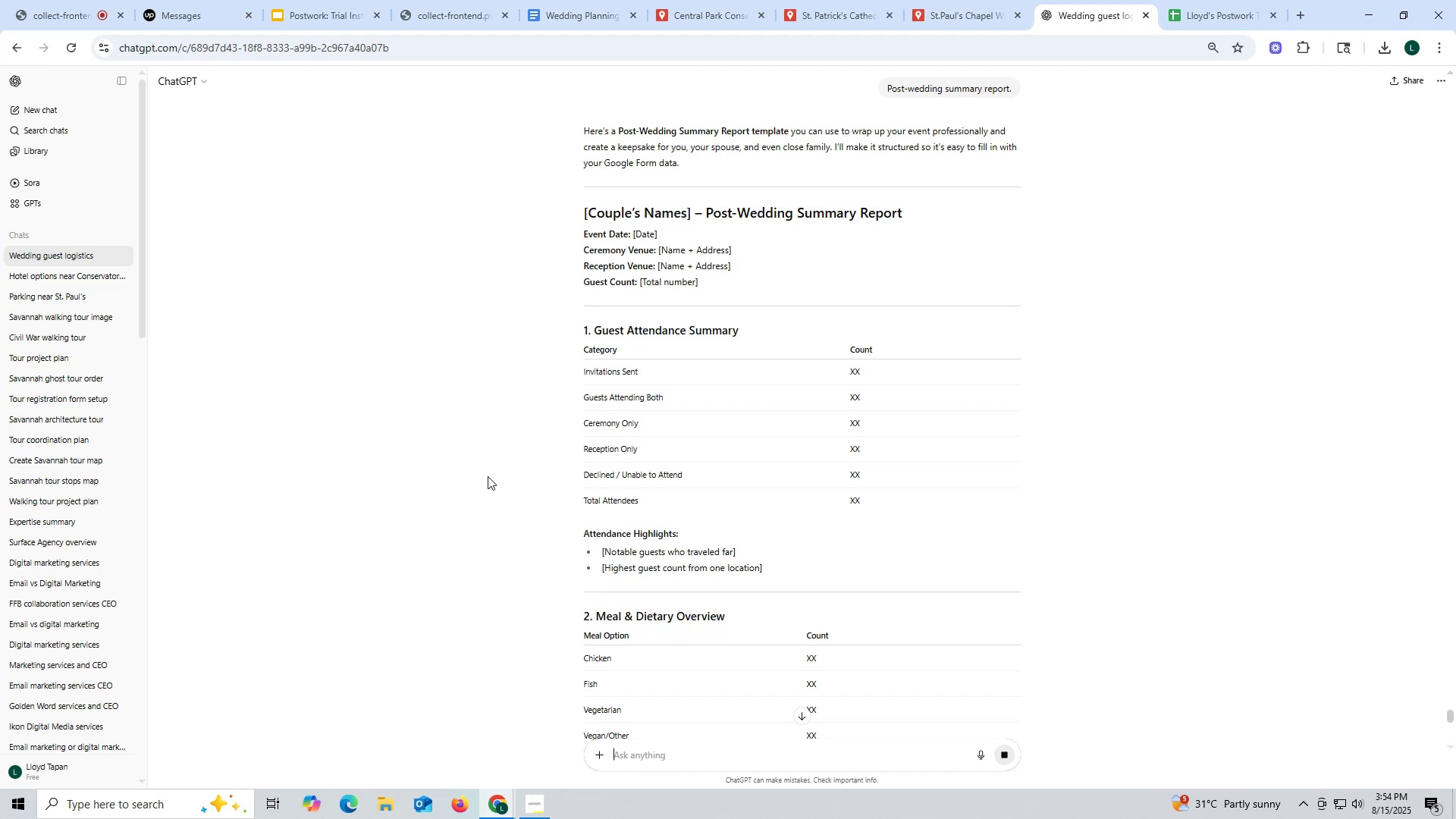 
wait(16.18)
 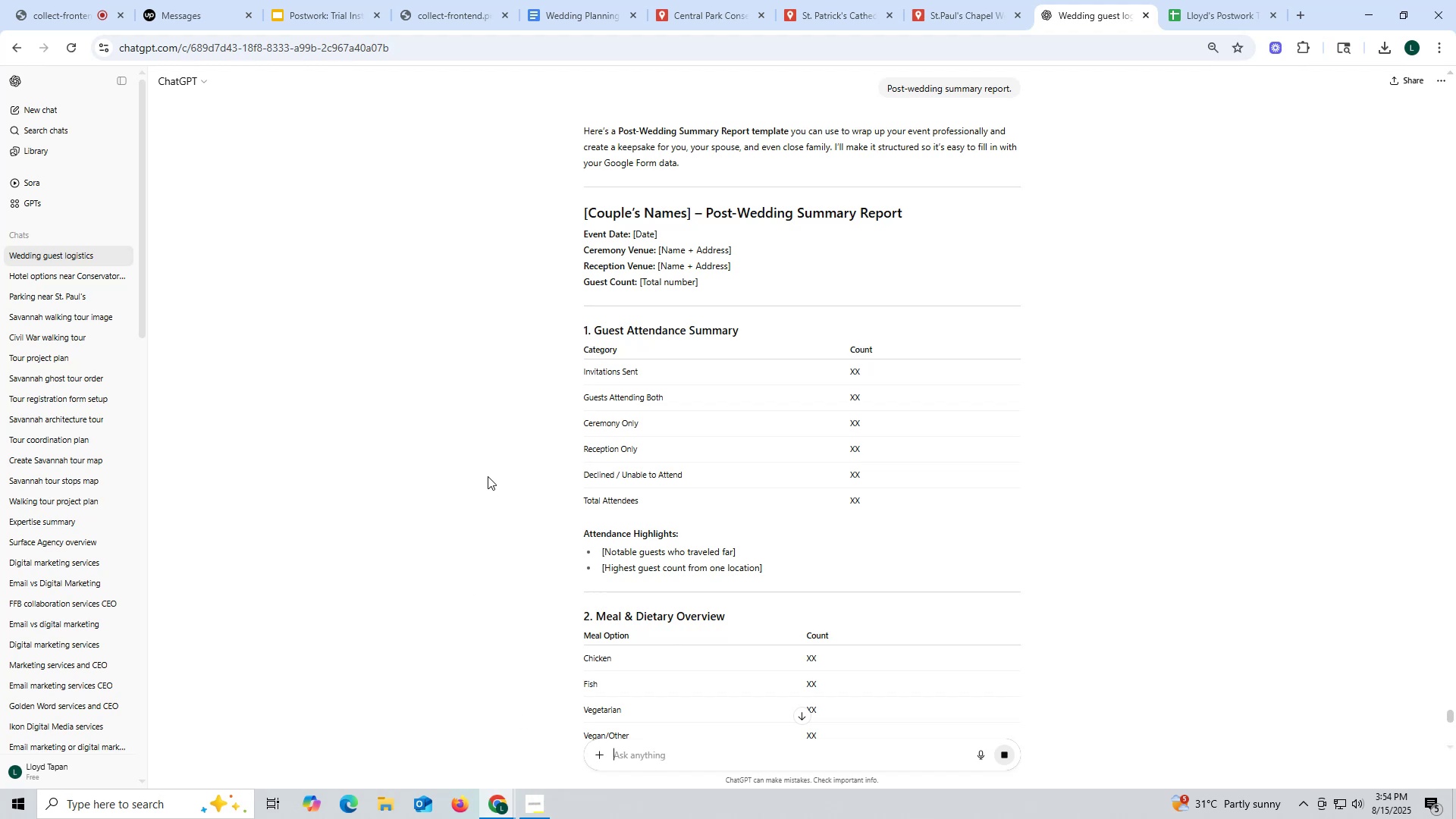 
scroll: coordinate [488, 469], scroll_direction: down, amount: 1.0
 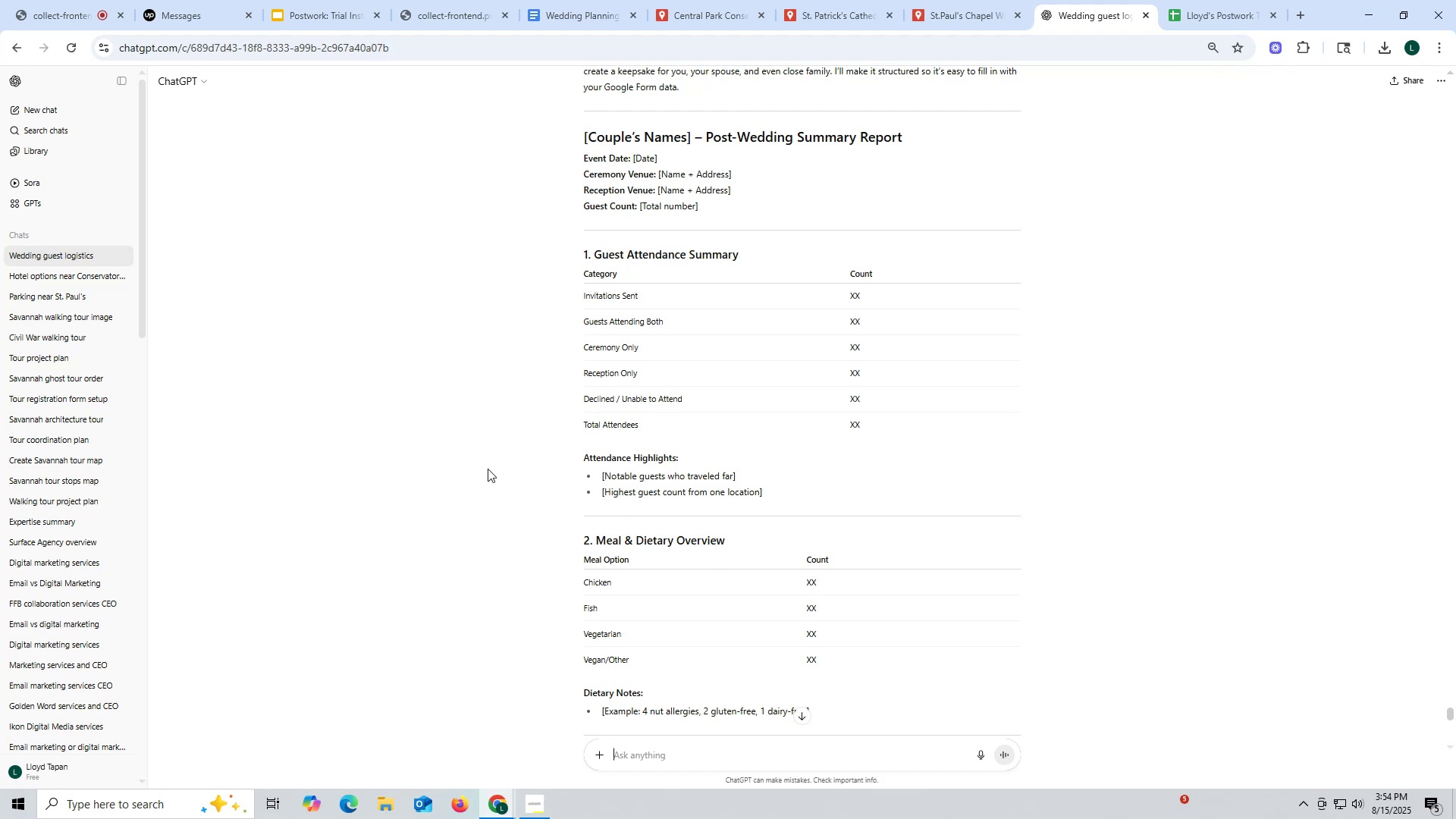 
wait(5.92)
 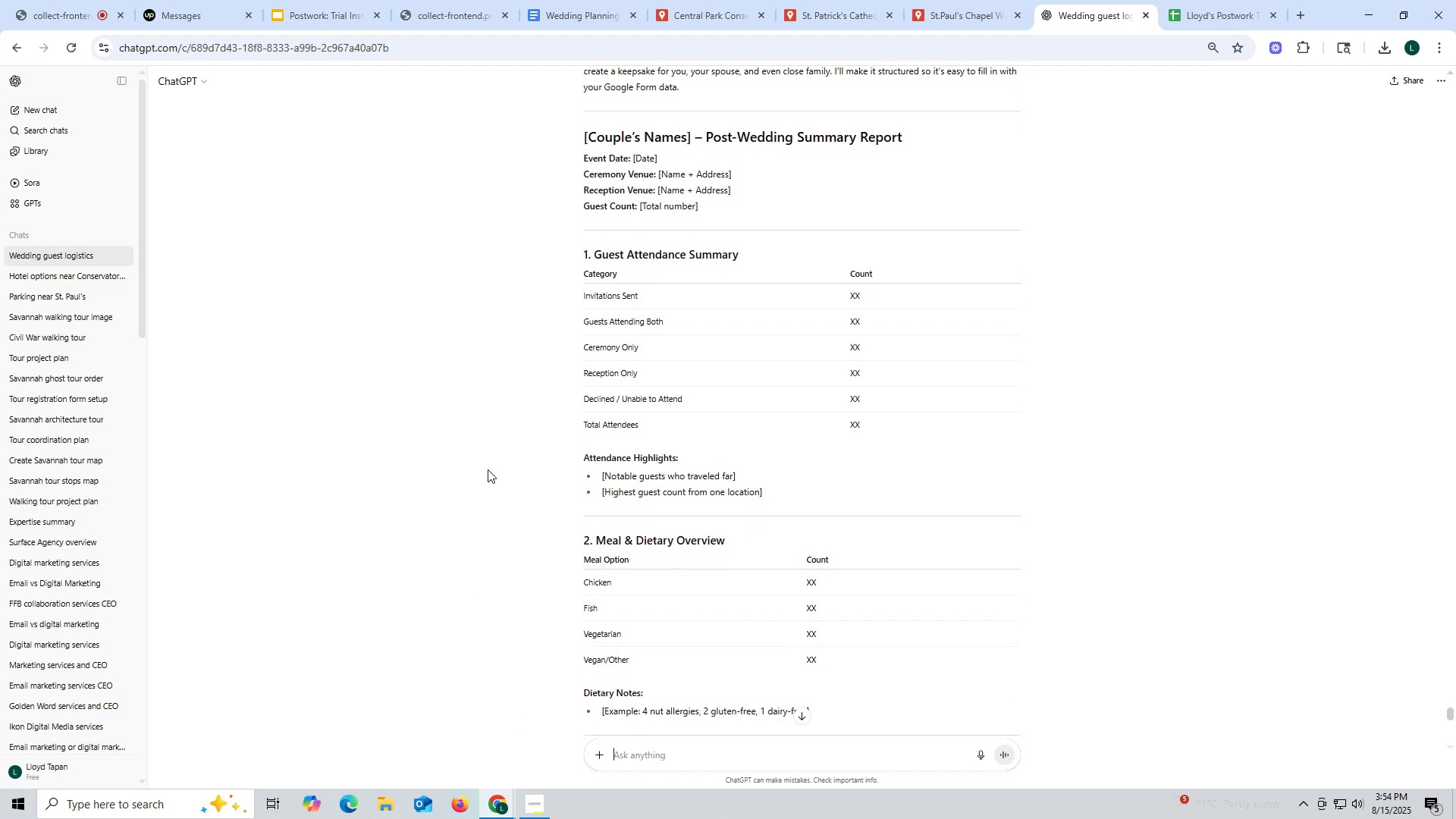 
scroll: coordinate [488, 468], scroll_direction: down, amount: 11.0
 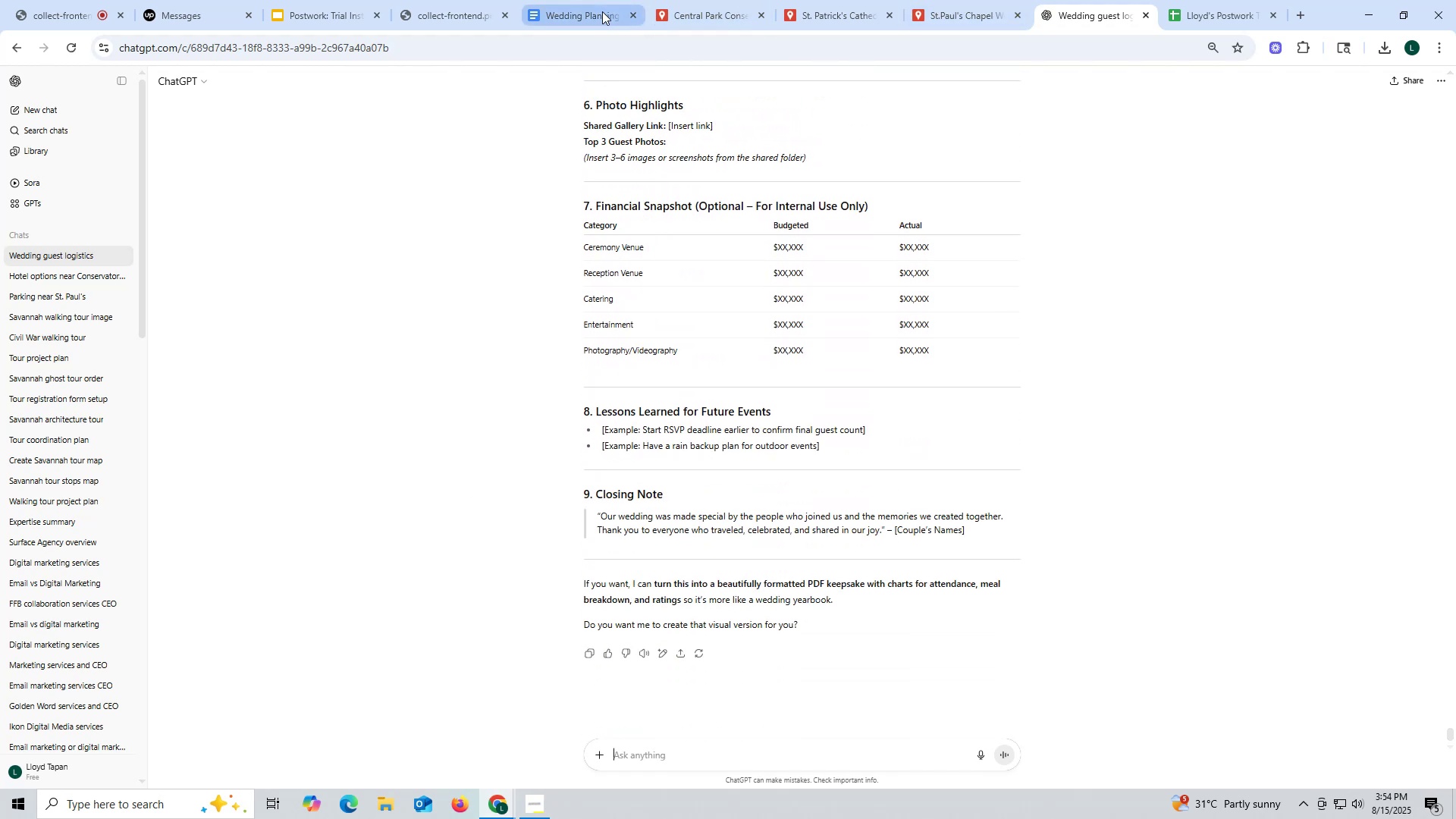 
scroll: coordinate [542, 309], scroll_direction: up, amount: 2.0
 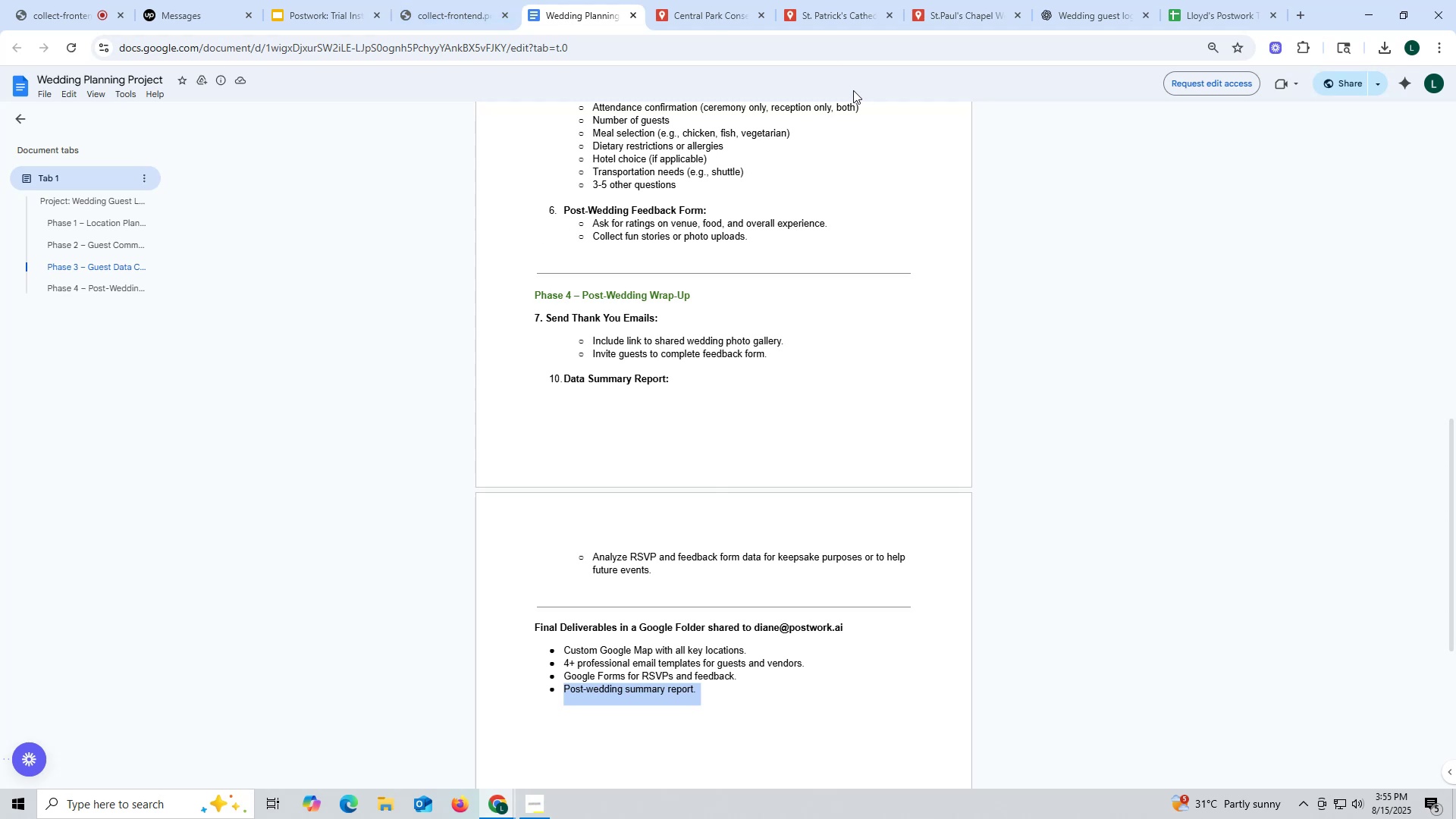 
wait(38.48)
 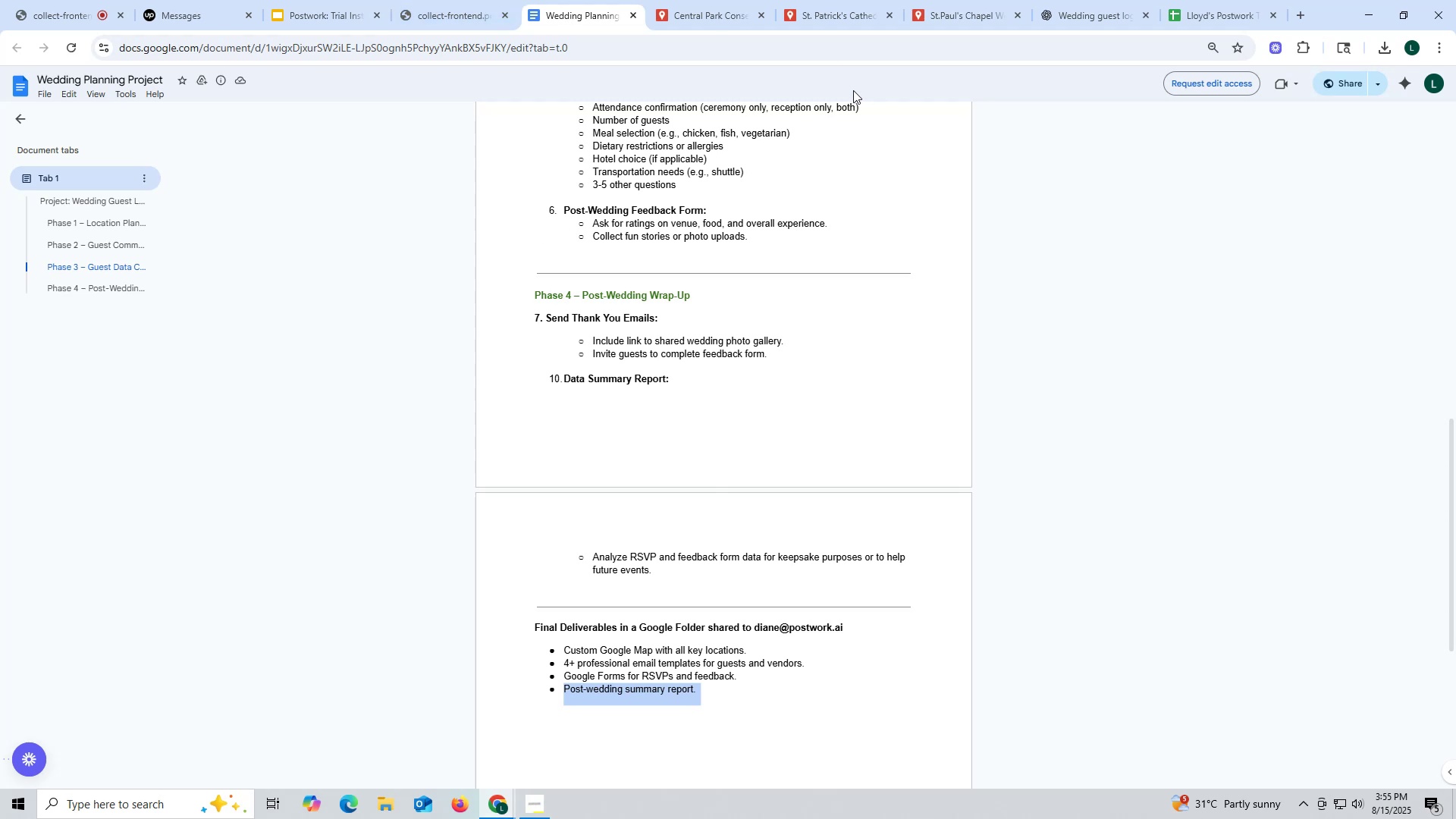 
left_click([1298, 27])
 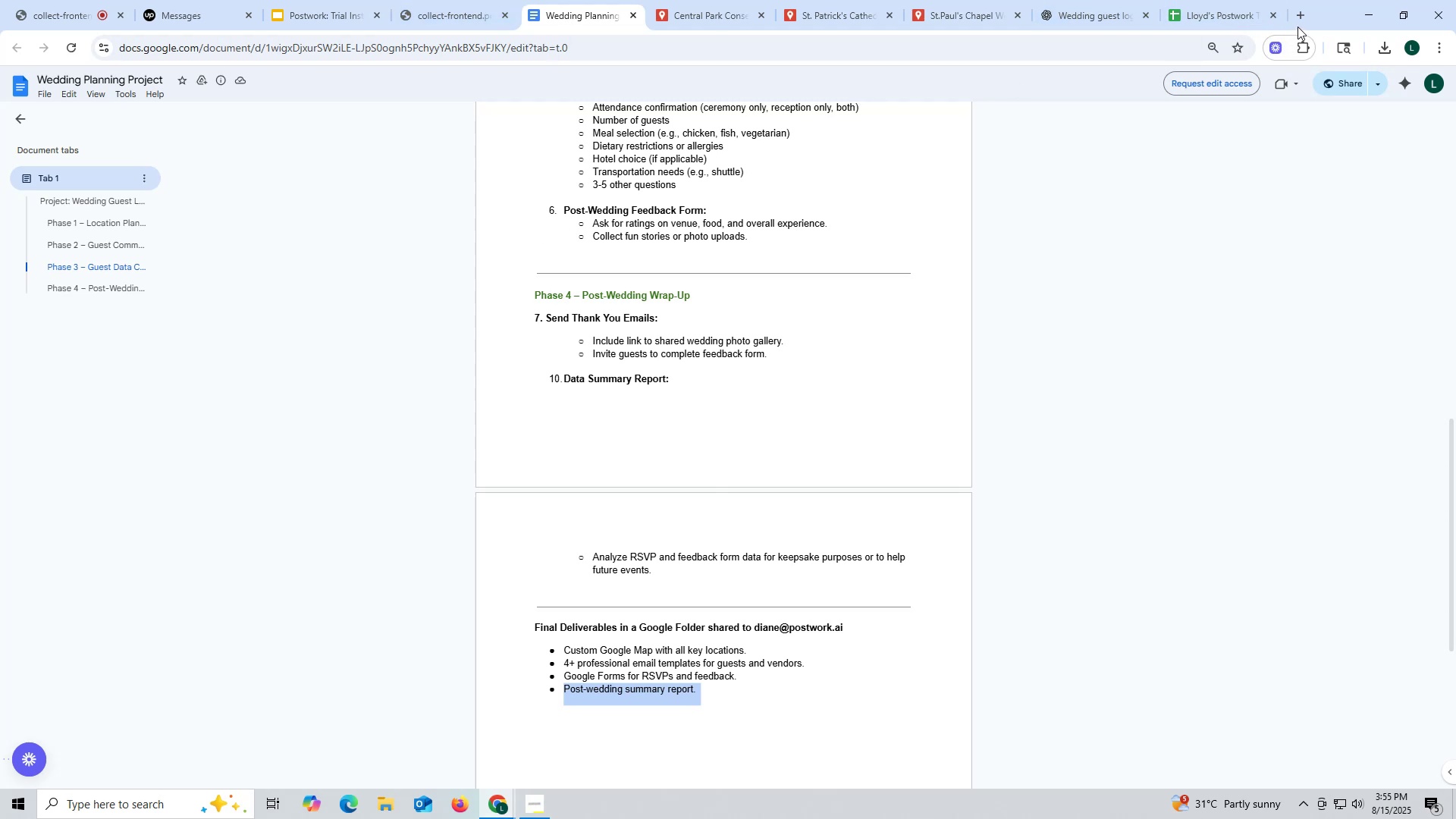 
left_click([1298, 18])
 